 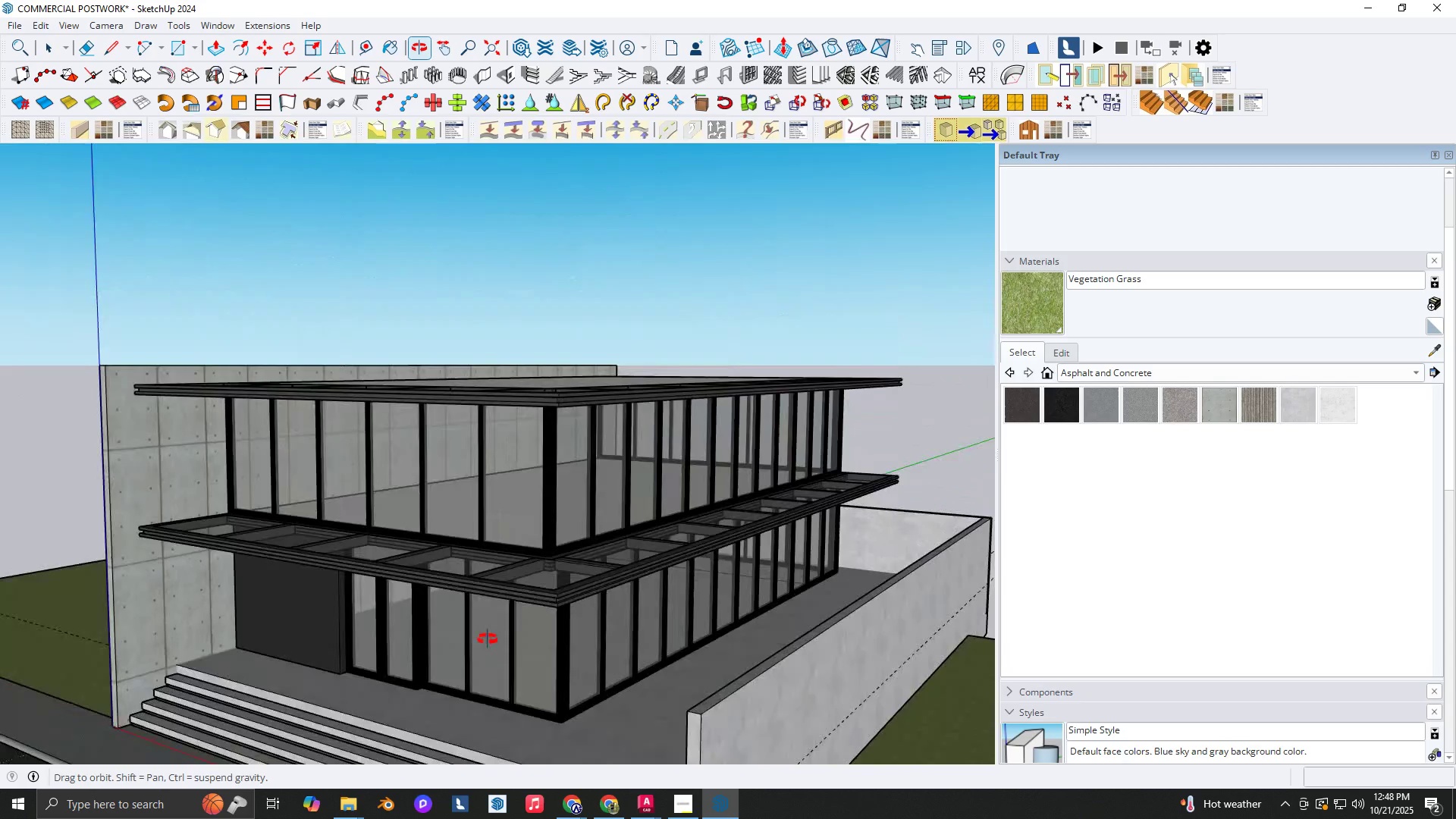 
key(Space)
 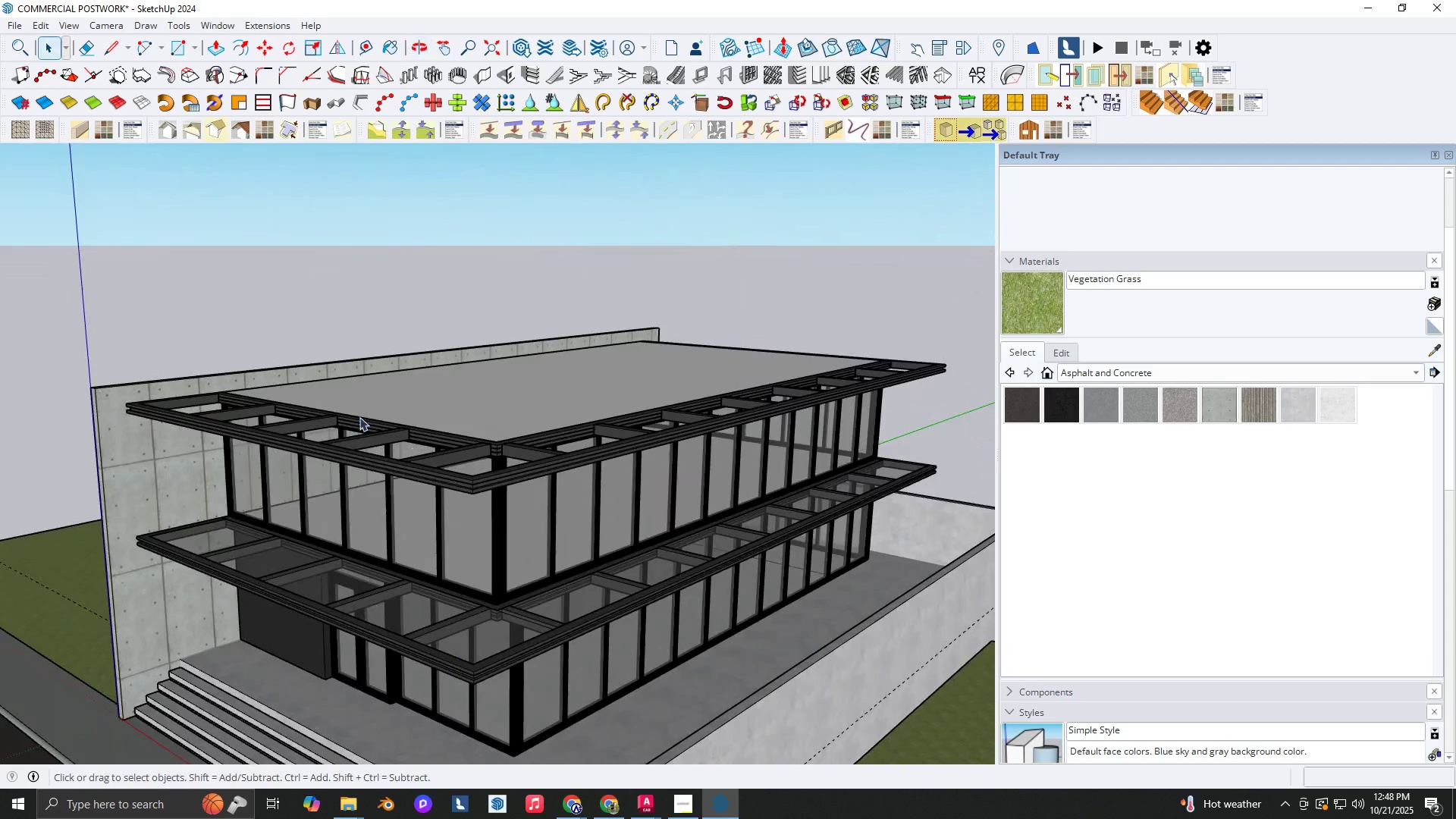 
scroll: coordinate [325, 483], scroll_direction: up, amount: 8.0
 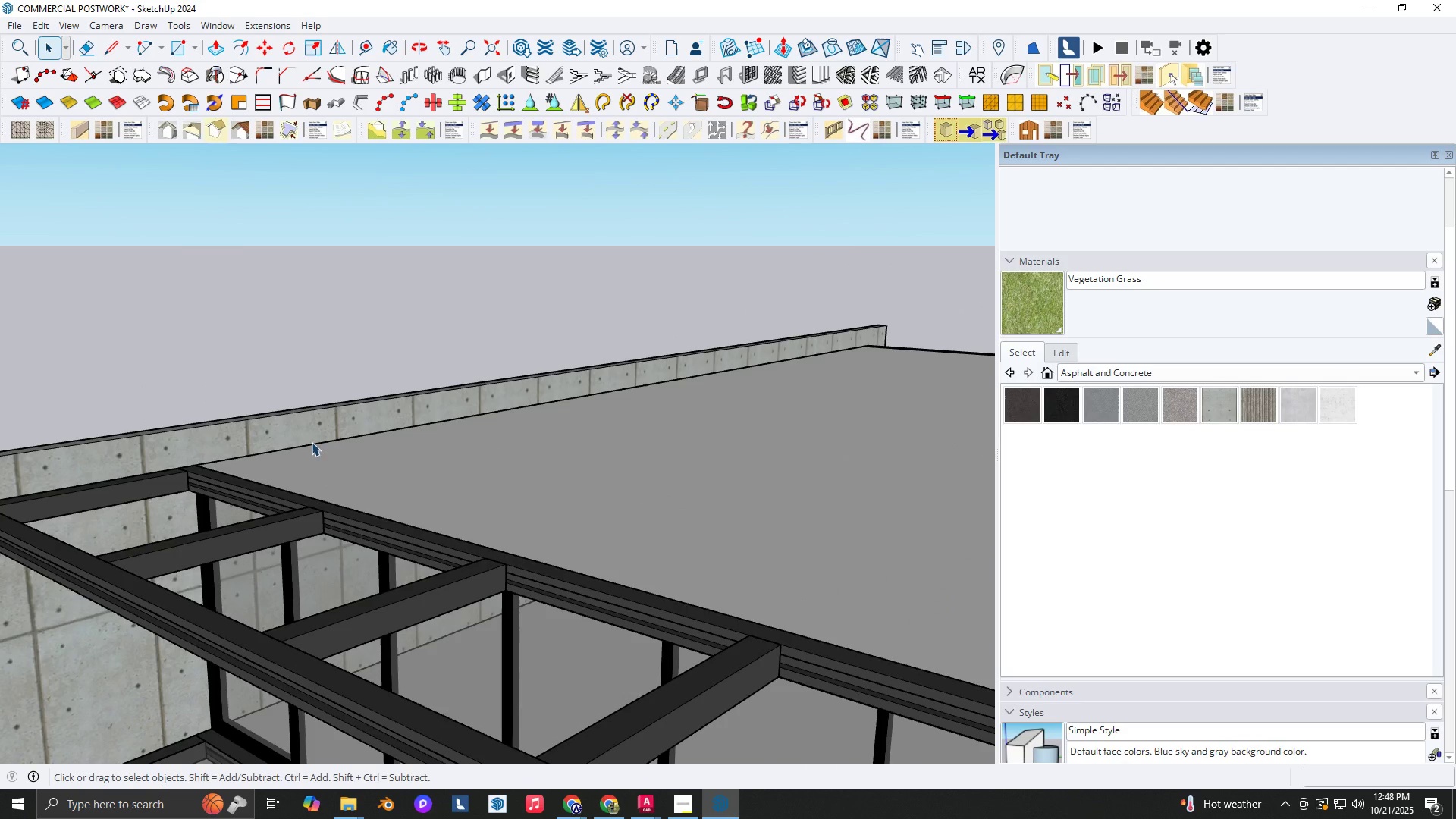 
key(Shift+ShiftLeft)
 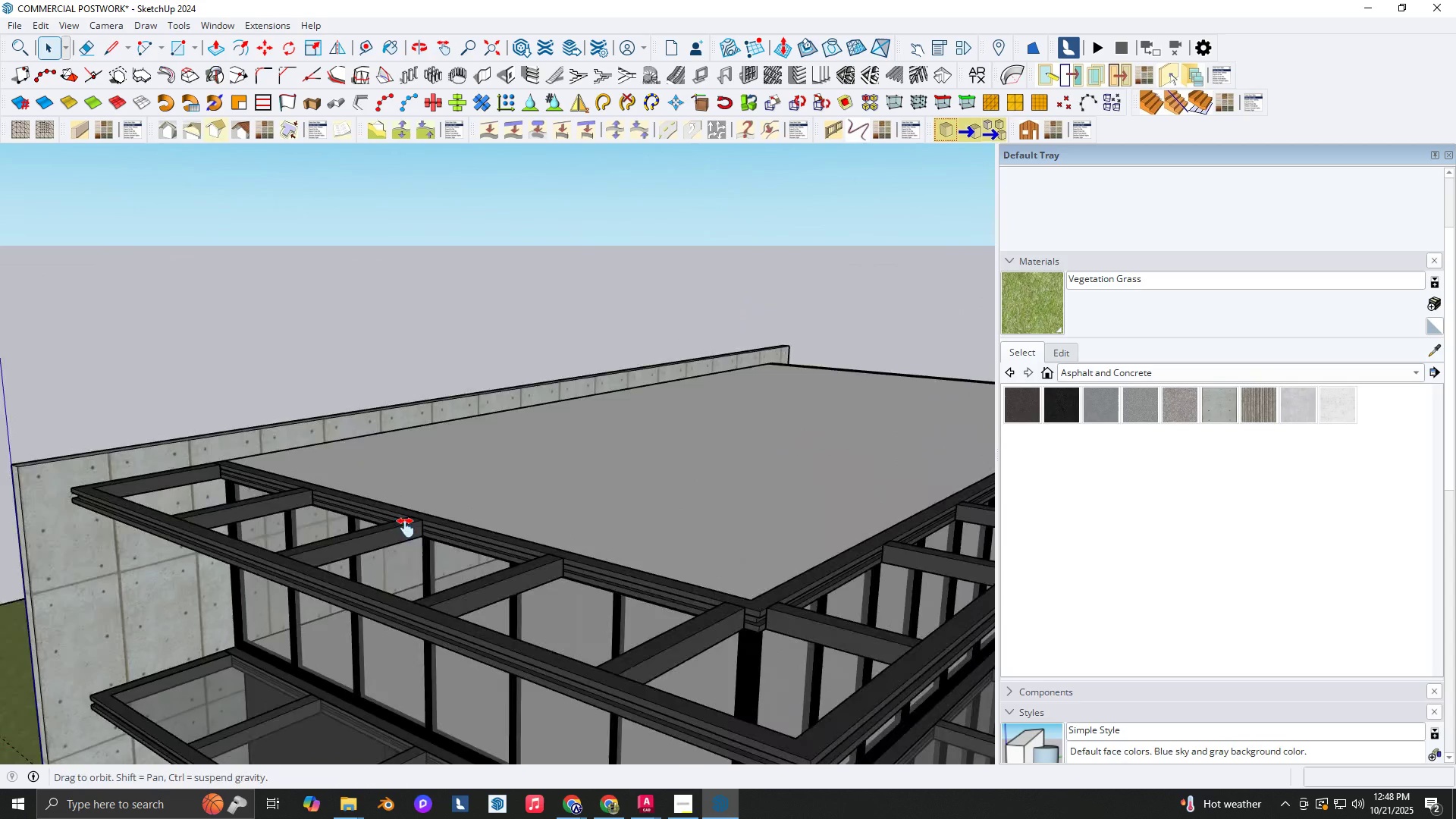 
key(Space)
 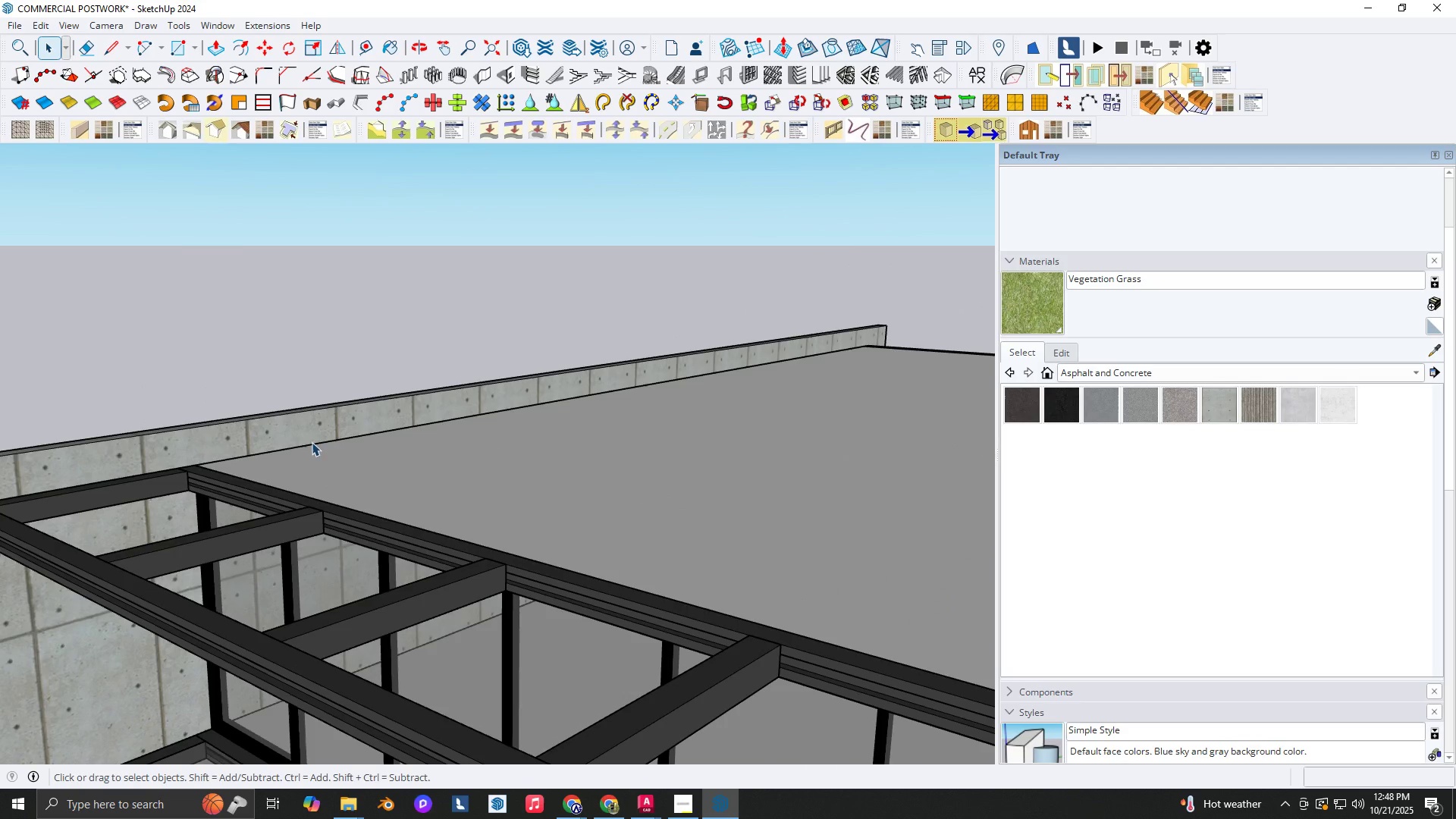 
double_click([306, 431])
 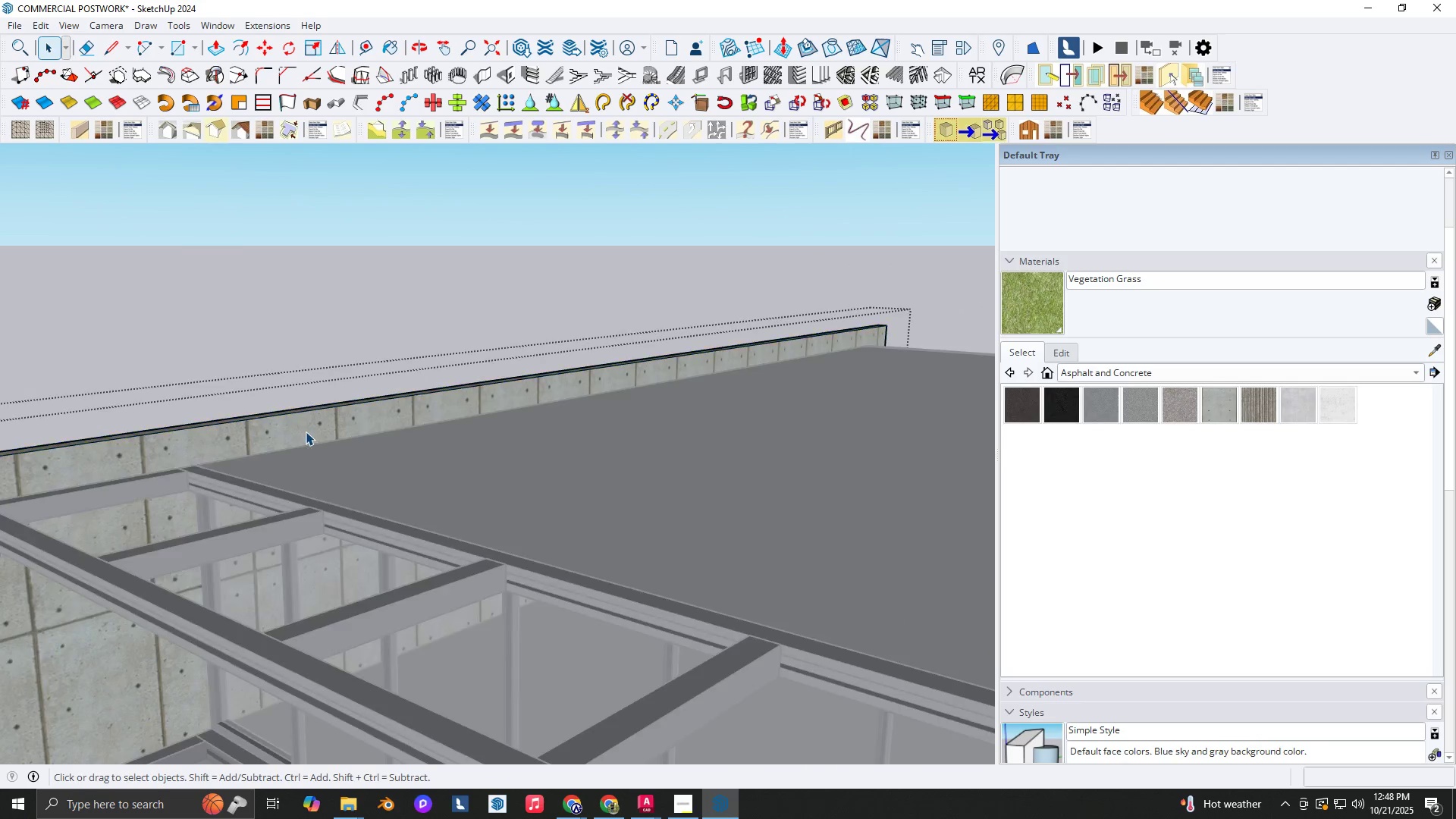 
triple_click([306, 431])
 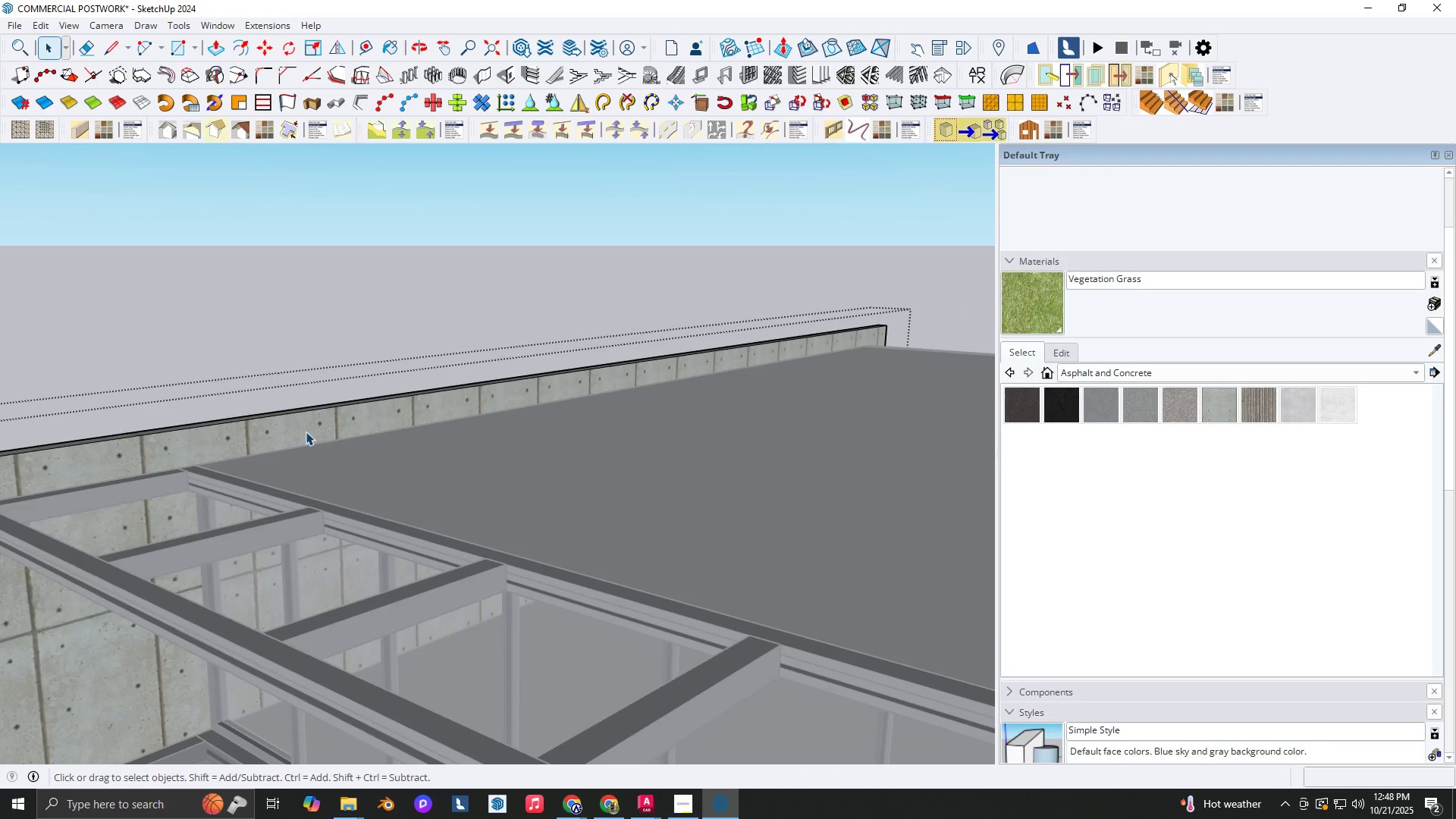 
triple_click([306, 431])
 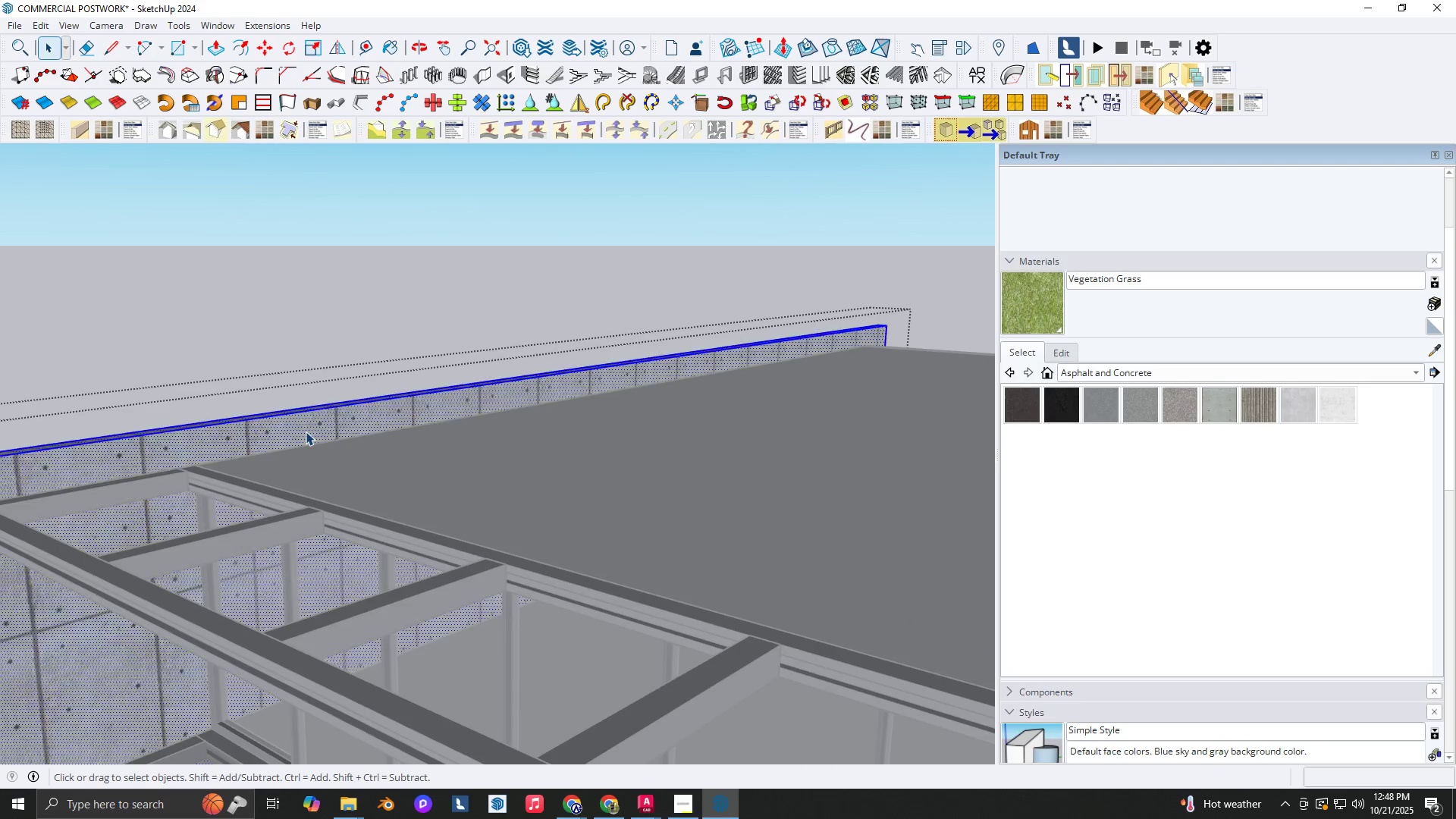 
key(Shift+ShiftLeft)
 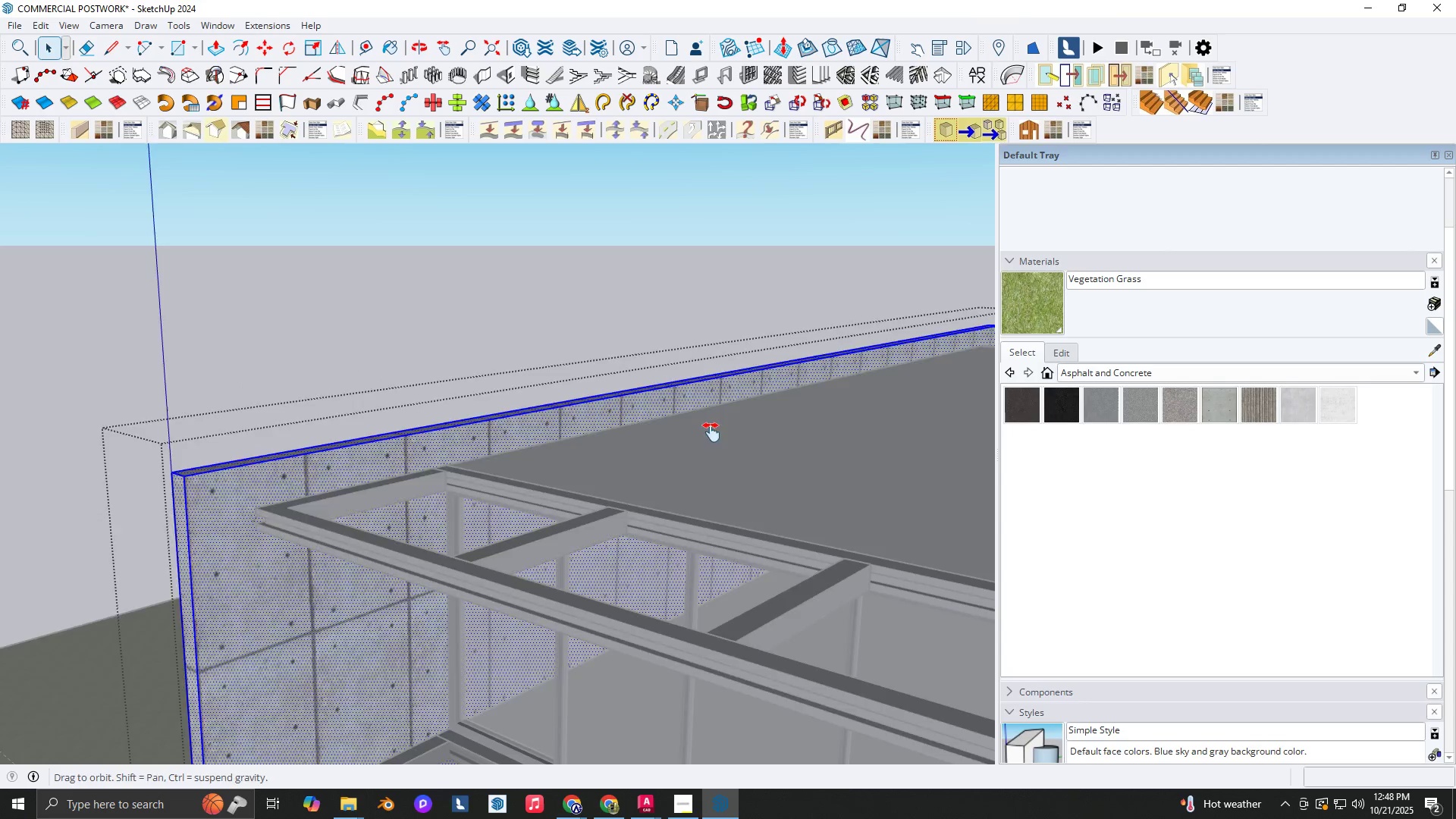 
scroll: coordinate [697, 432], scroll_direction: down, amount: 1.0
 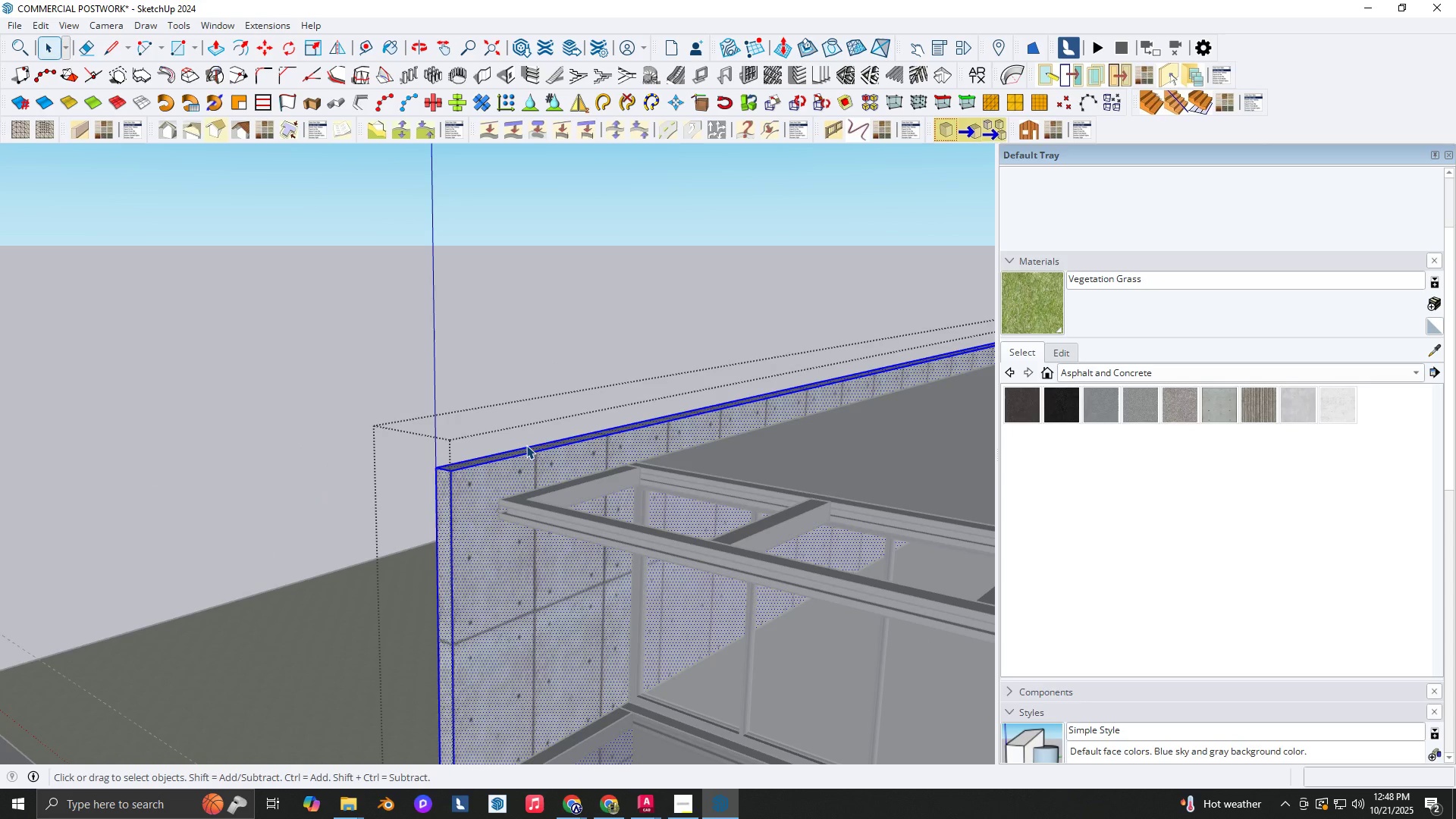 
key(P)
 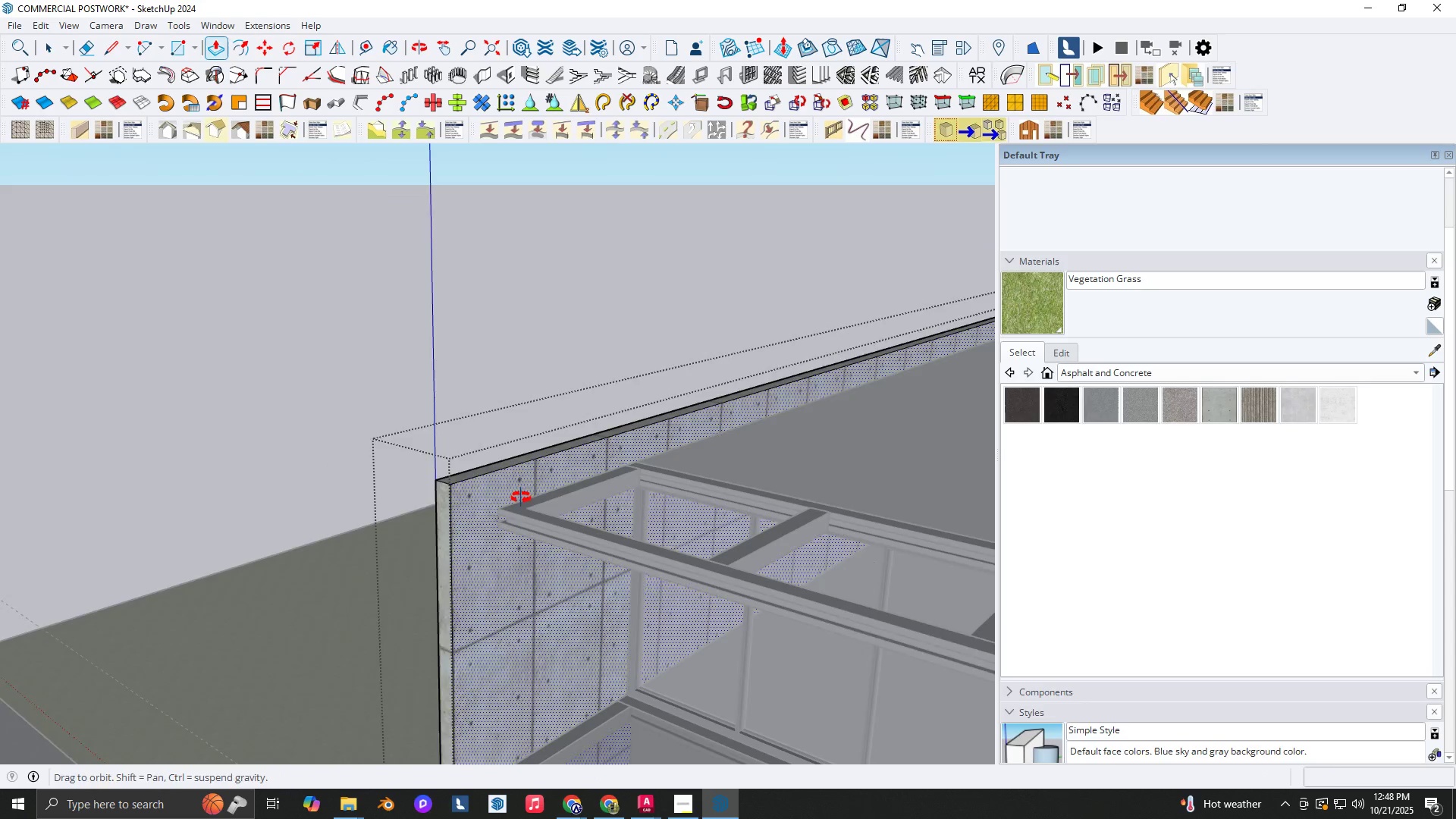 
scroll: coordinate [517, 486], scroll_direction: up, amount: 2.0
 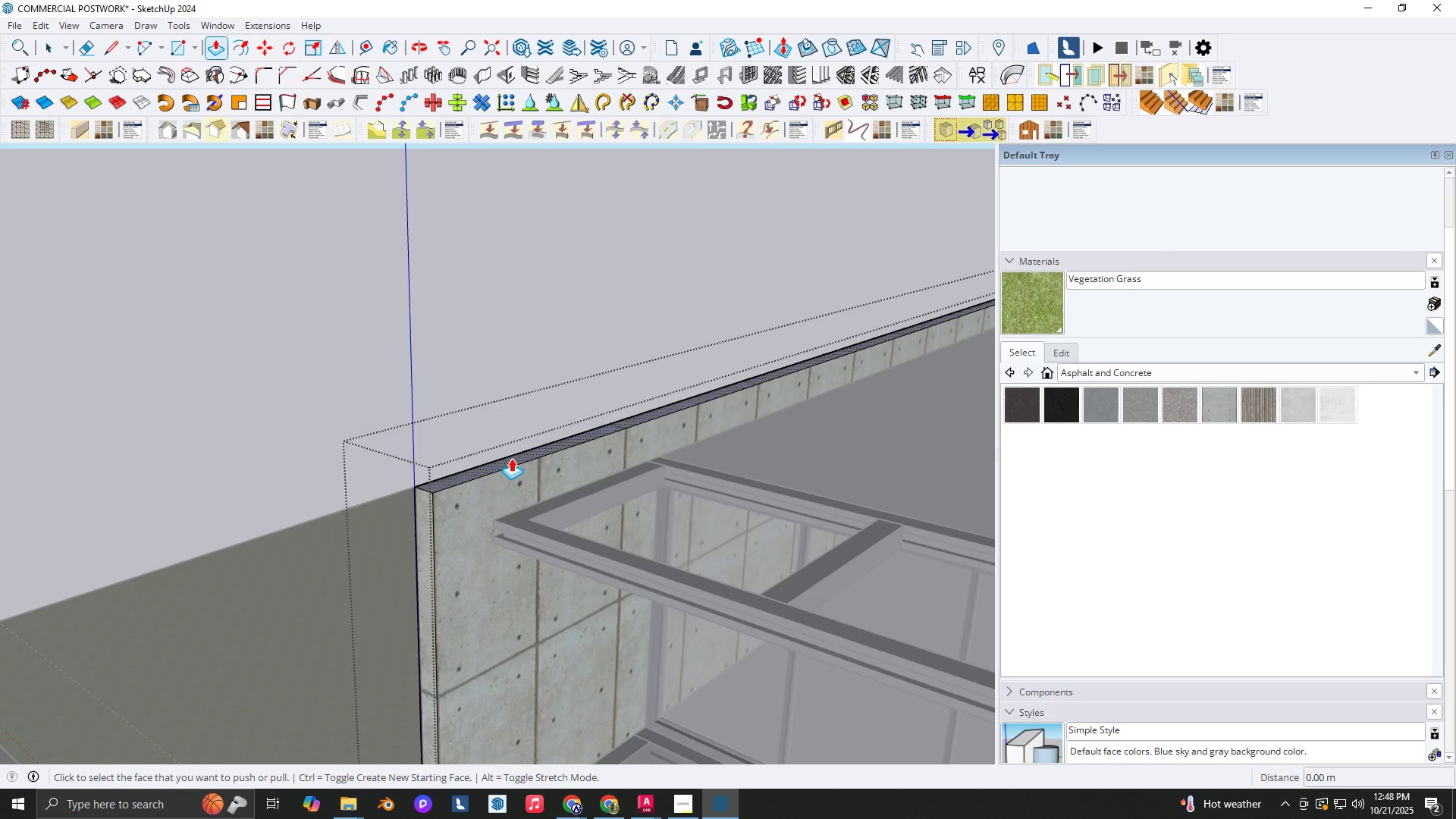 
left_click([511, 458])
 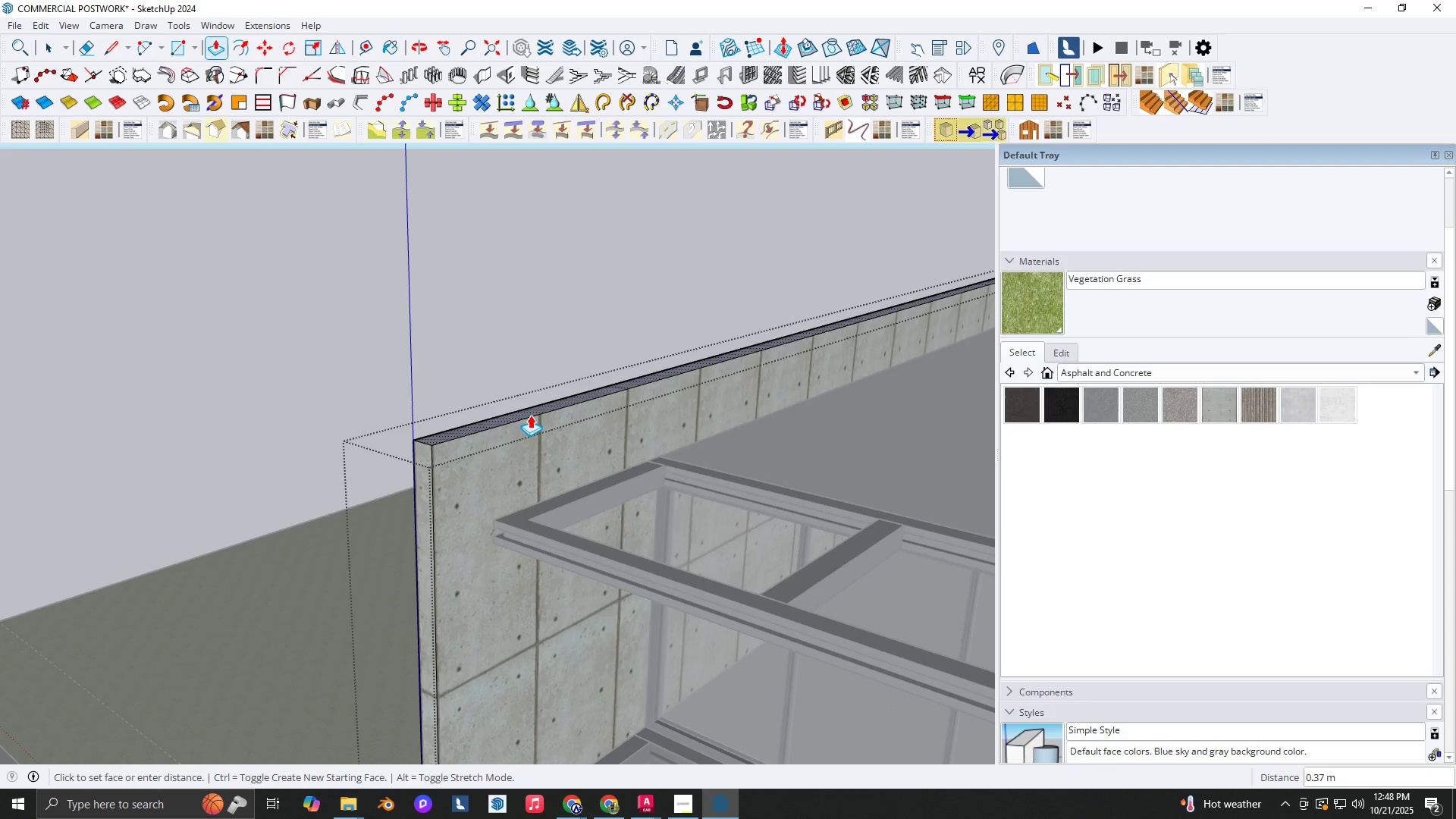 
key(NumpadDecimal)
 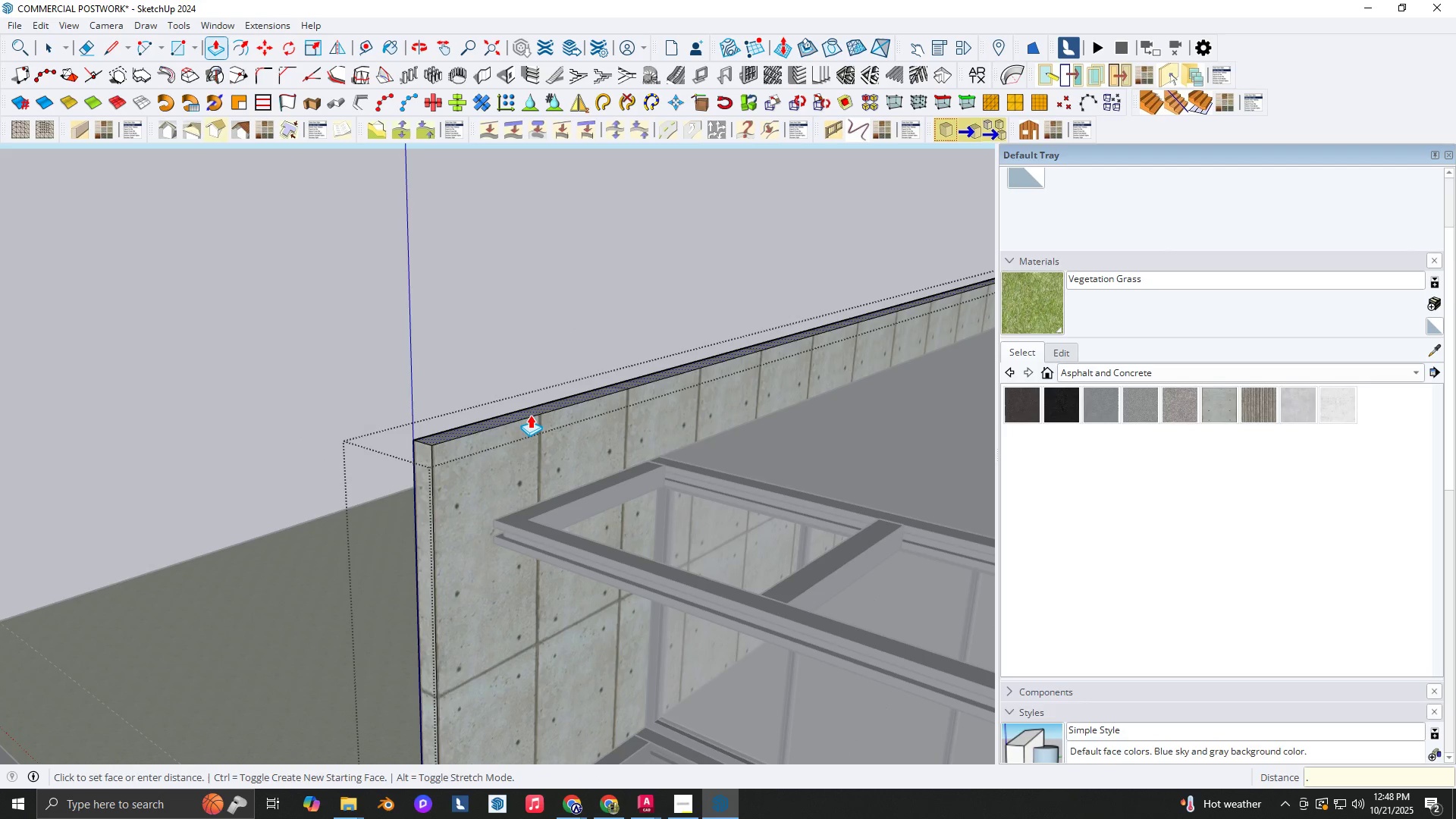 
key(Numpad5)
 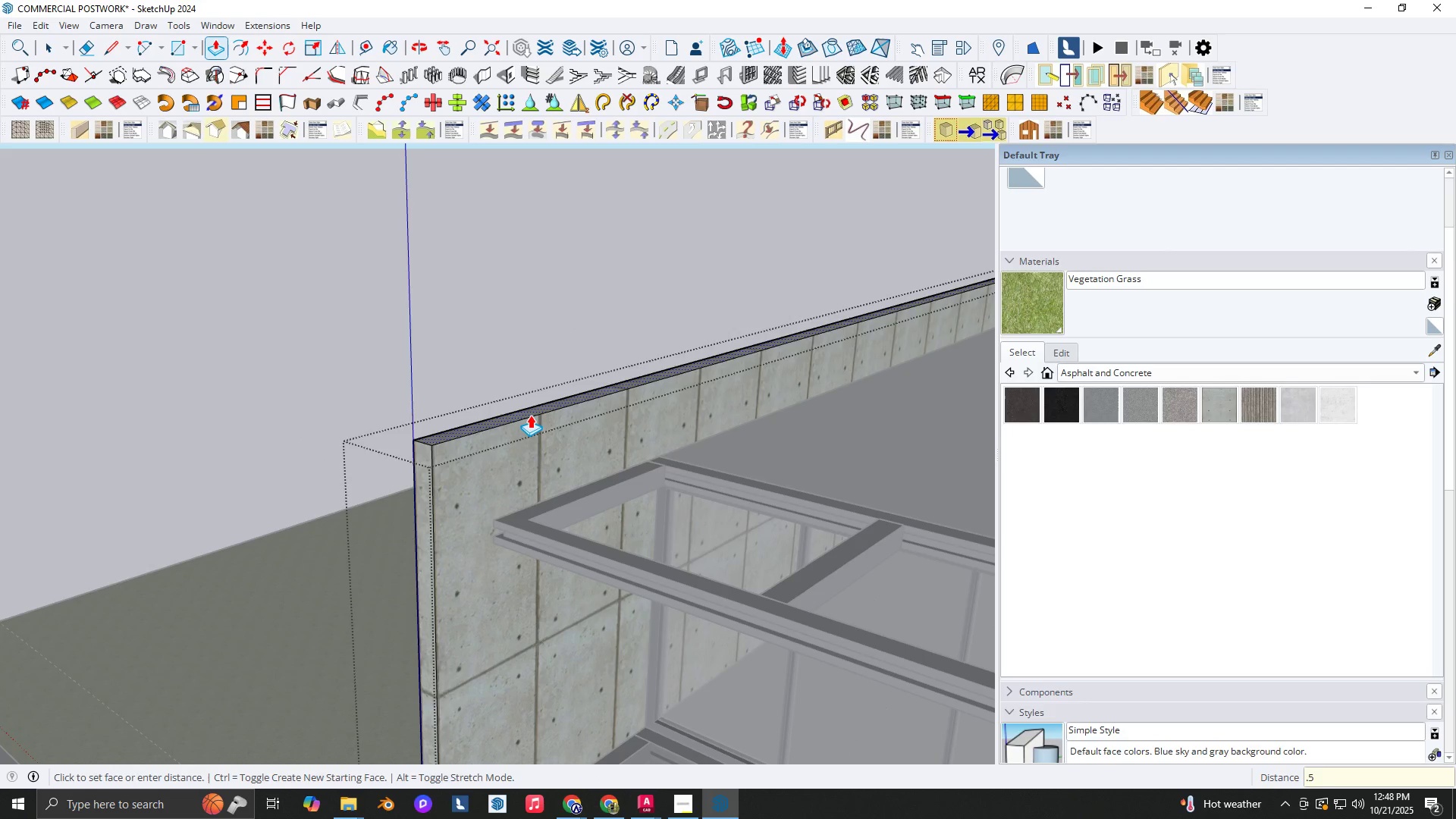 
key(NumpadEnter)
 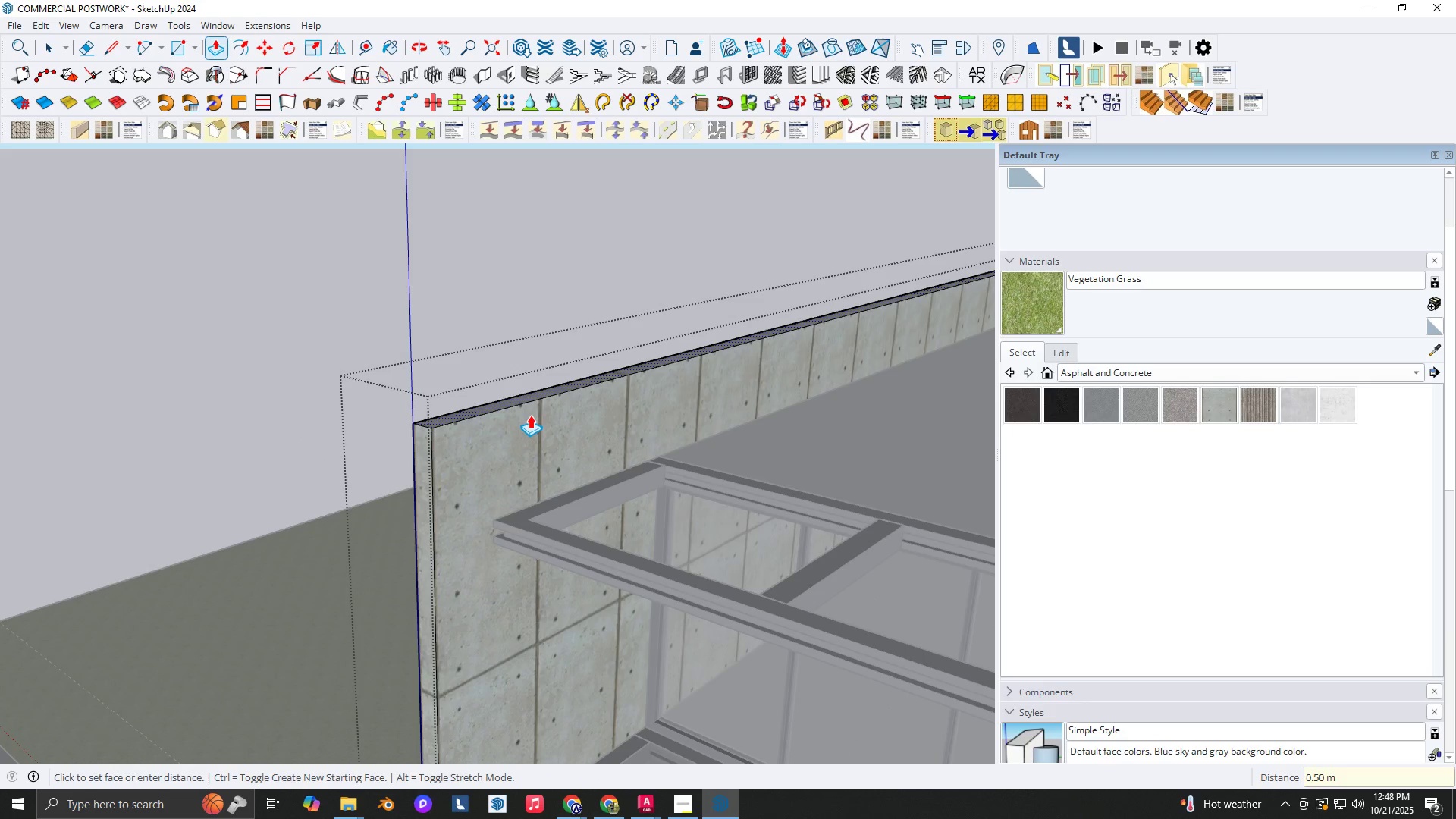 
scroll: coordinate [502, 431], scroll_direction: down, amount: 7.0
 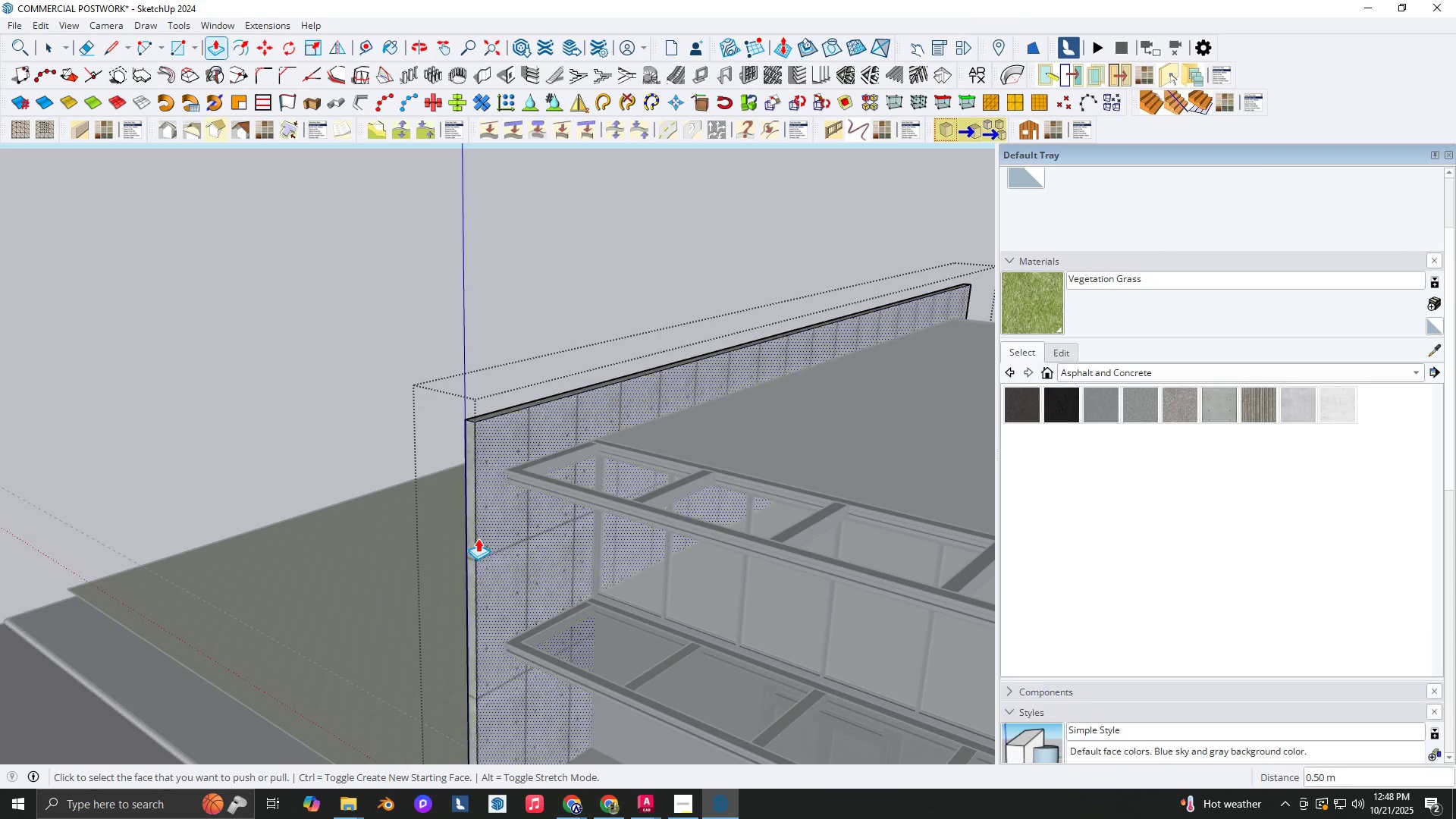 
key(Shift+ShiftLeft)
 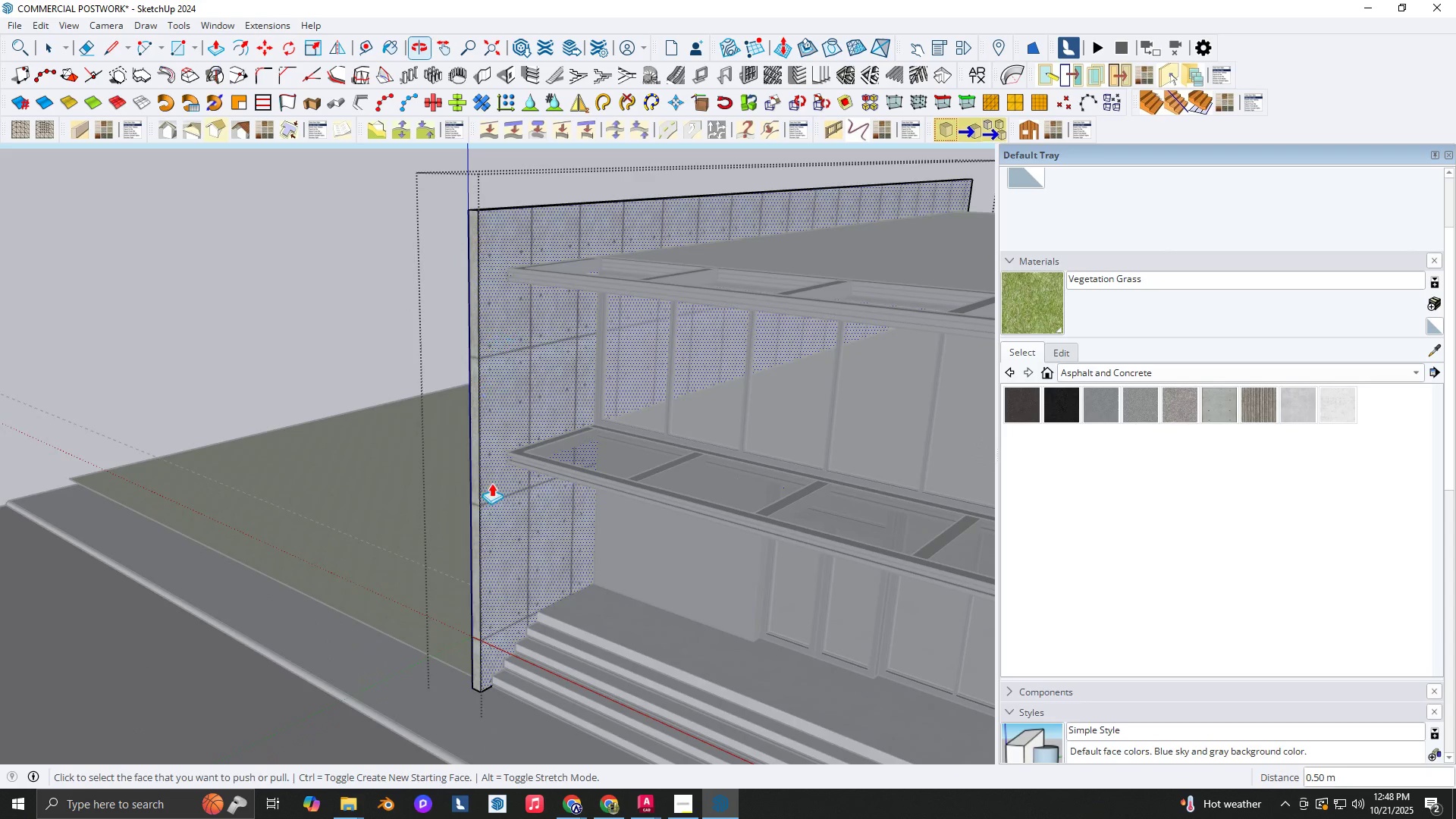 
scroll: coordinate [493, 532], scroll_direction: up, amount: 2.0
 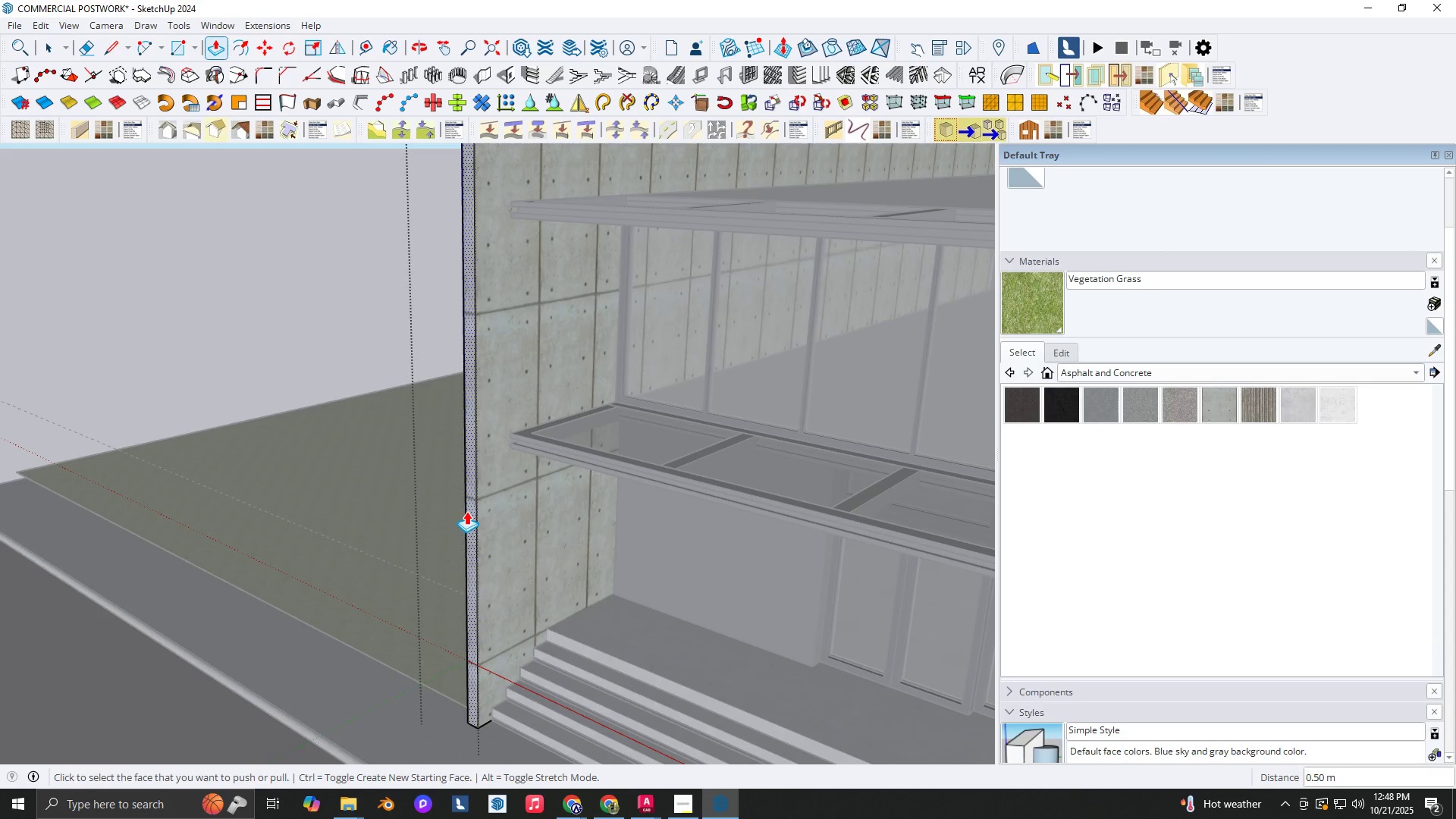 
left_click([466, 511])
 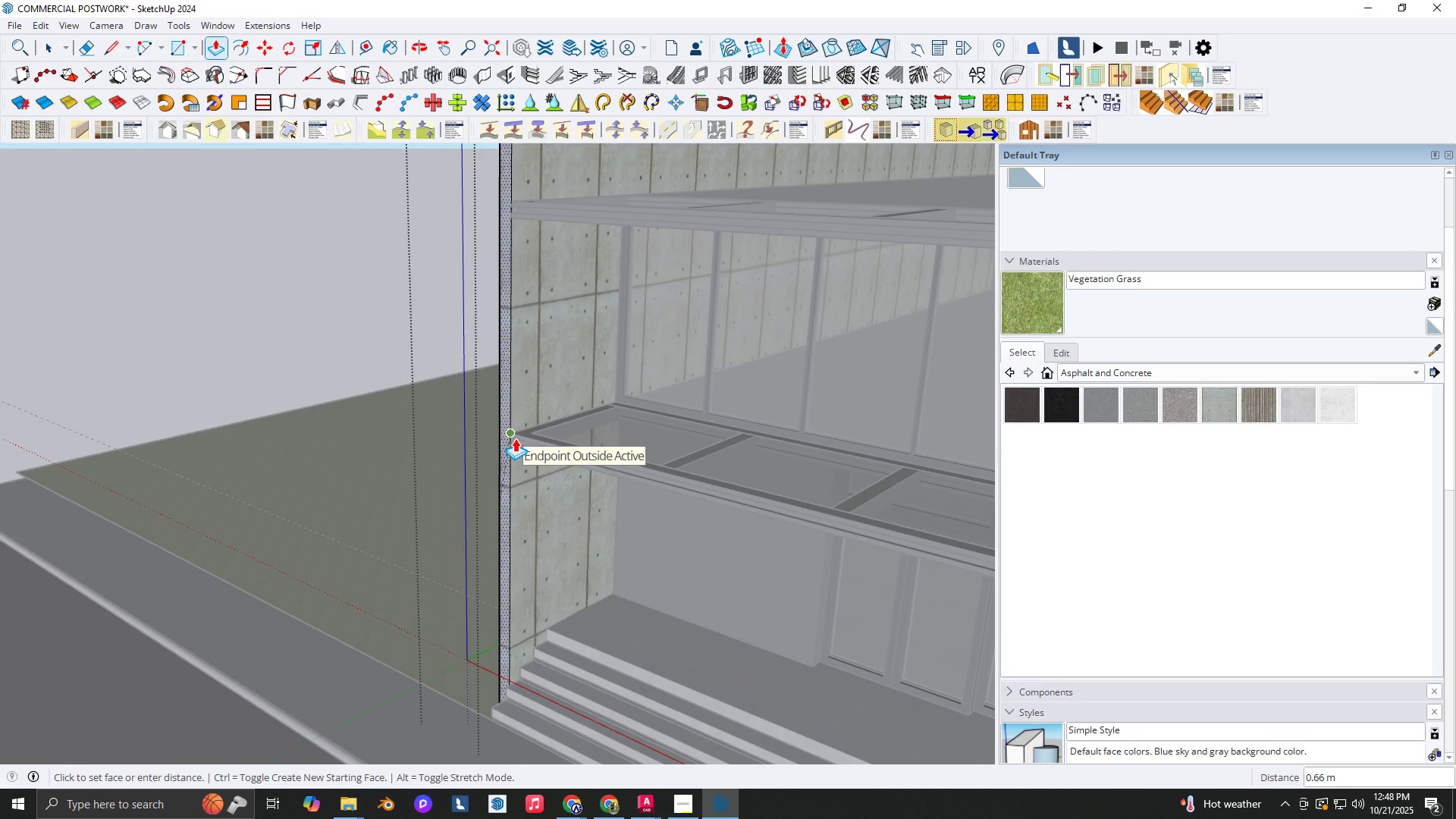 
left_click([515, 438])
 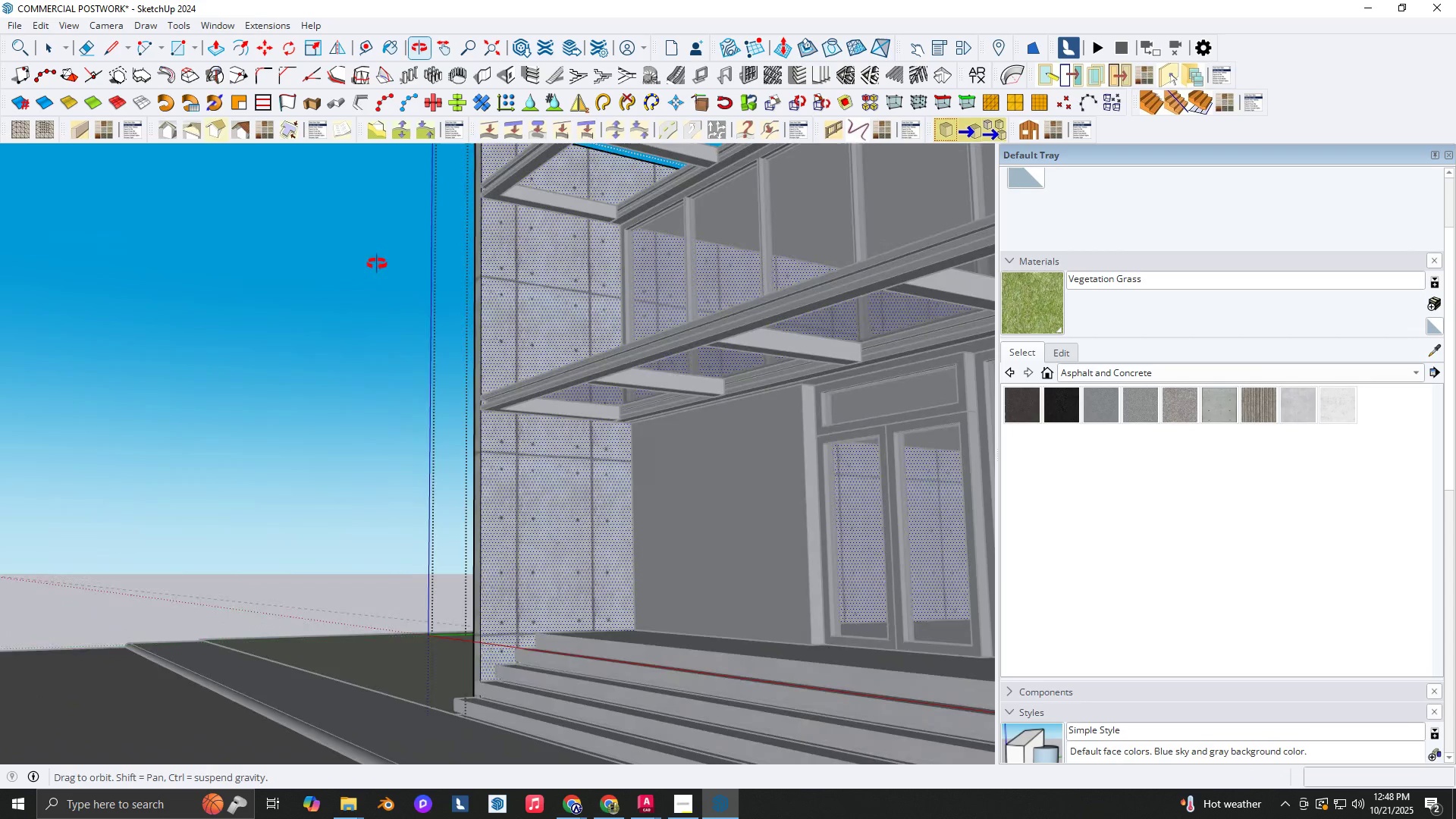 
key(Space)
 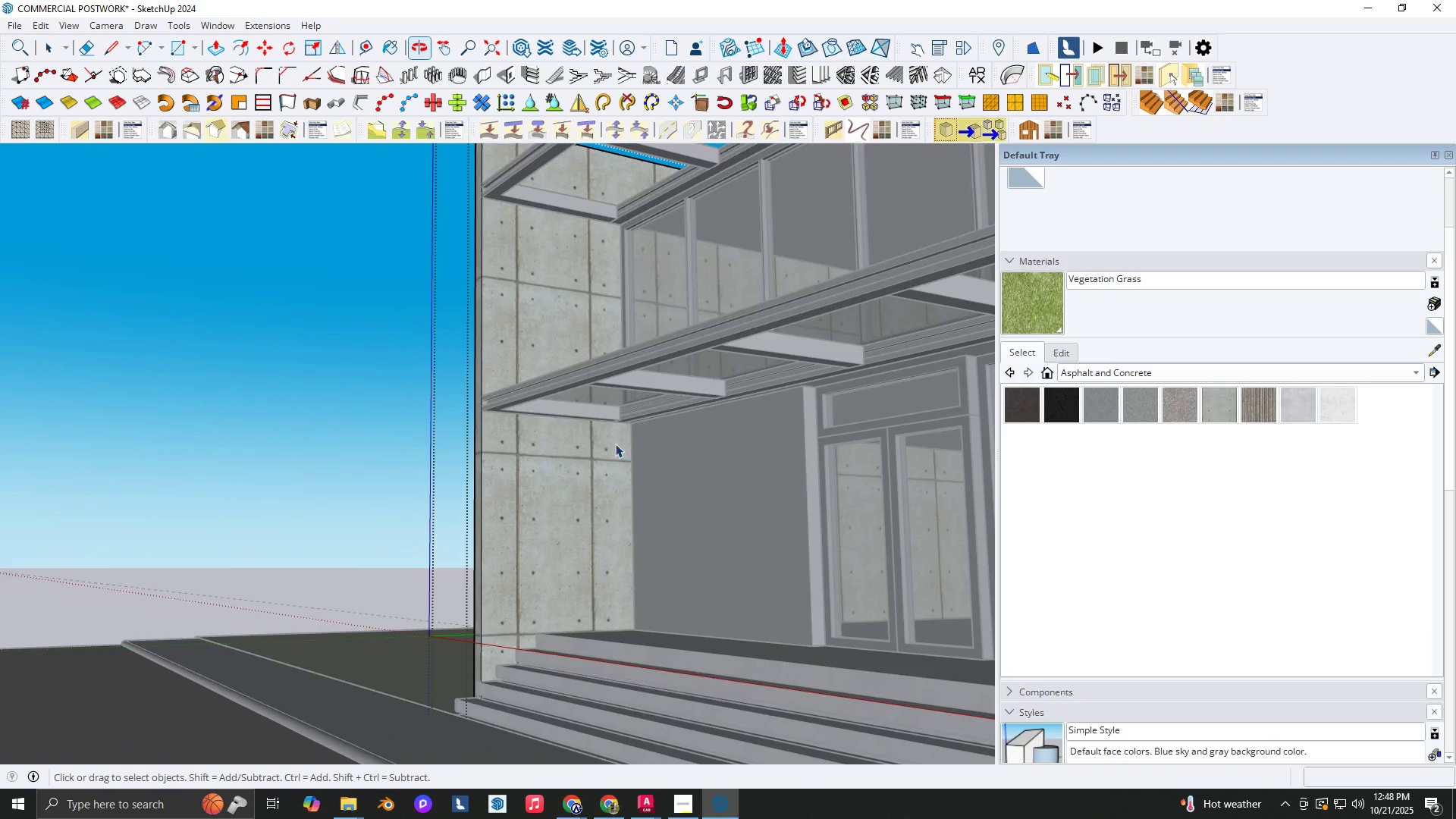 
key(Escape)
 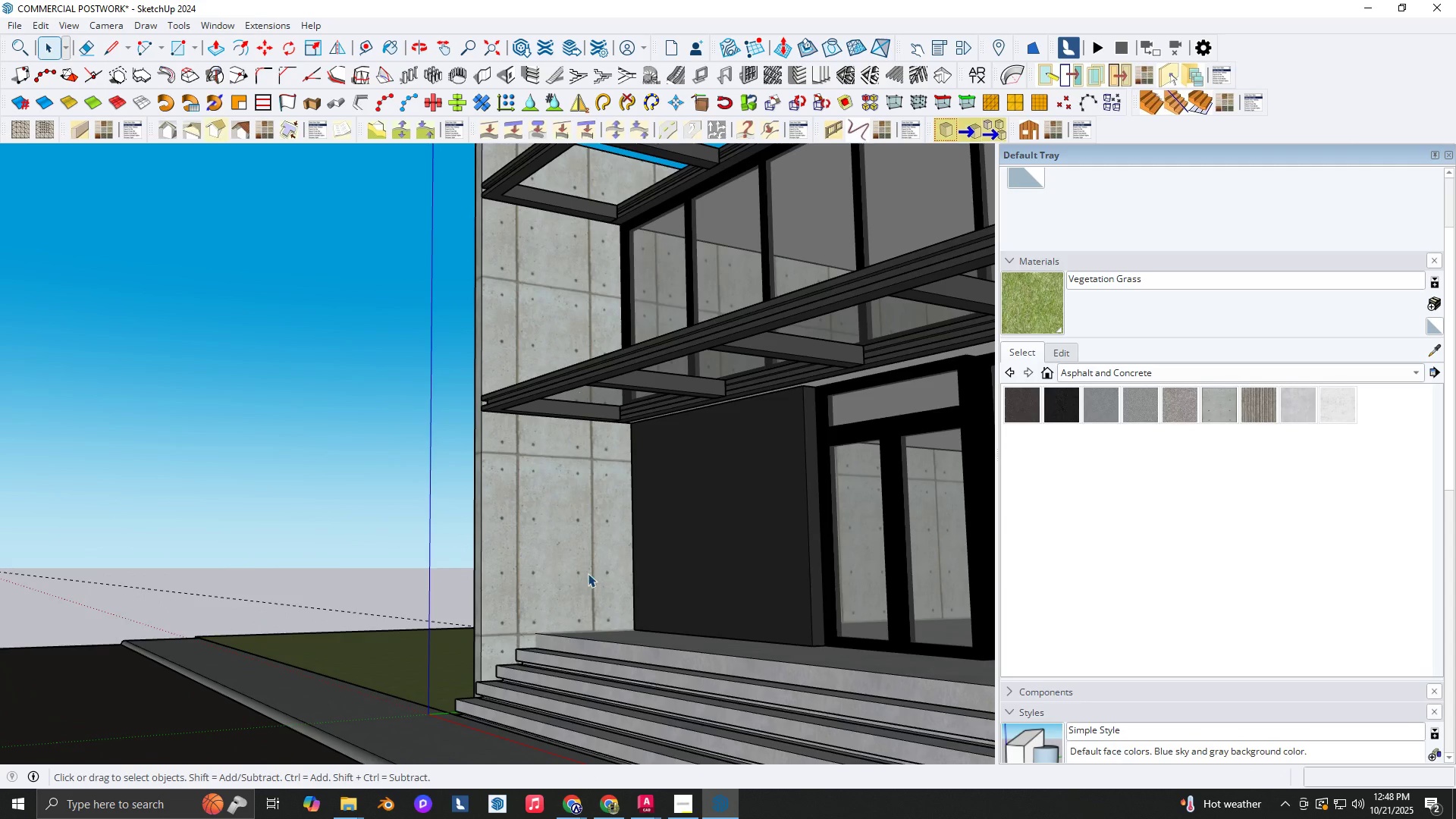 
key(Escape)
 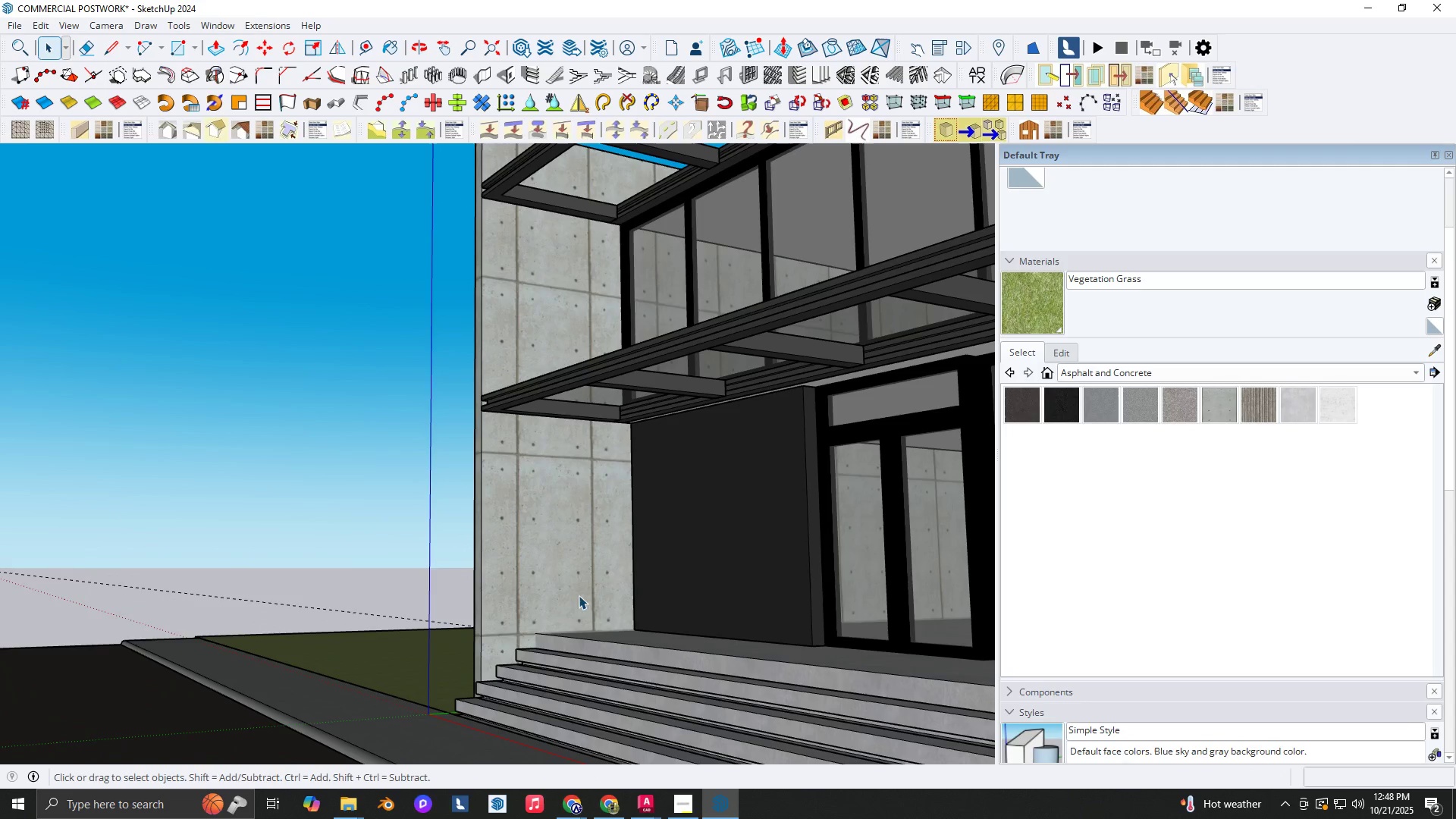 
key(Escape)
 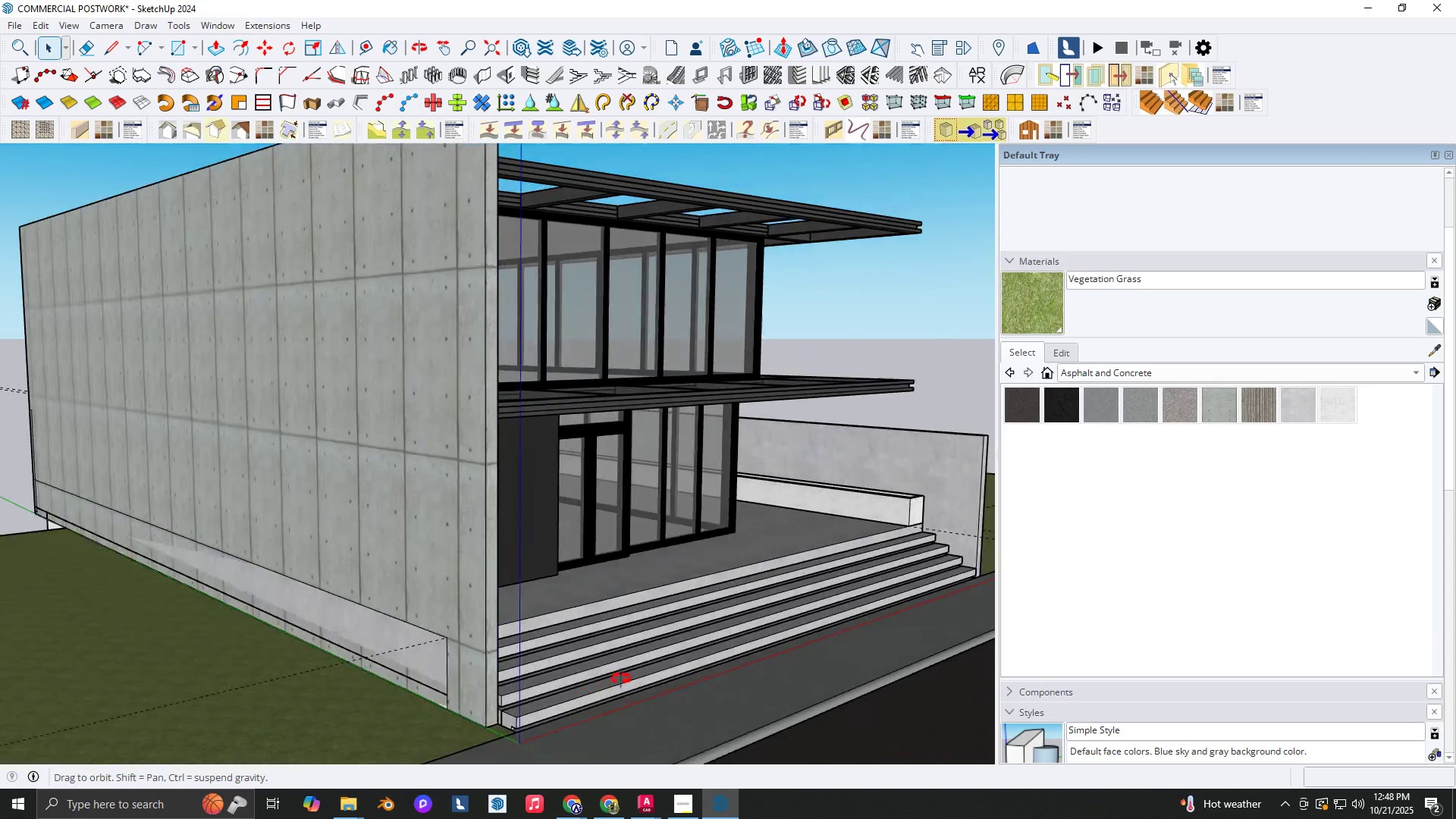 
scroll: coordinate [607, 599], scroll_direction: down, amount: 3.0
 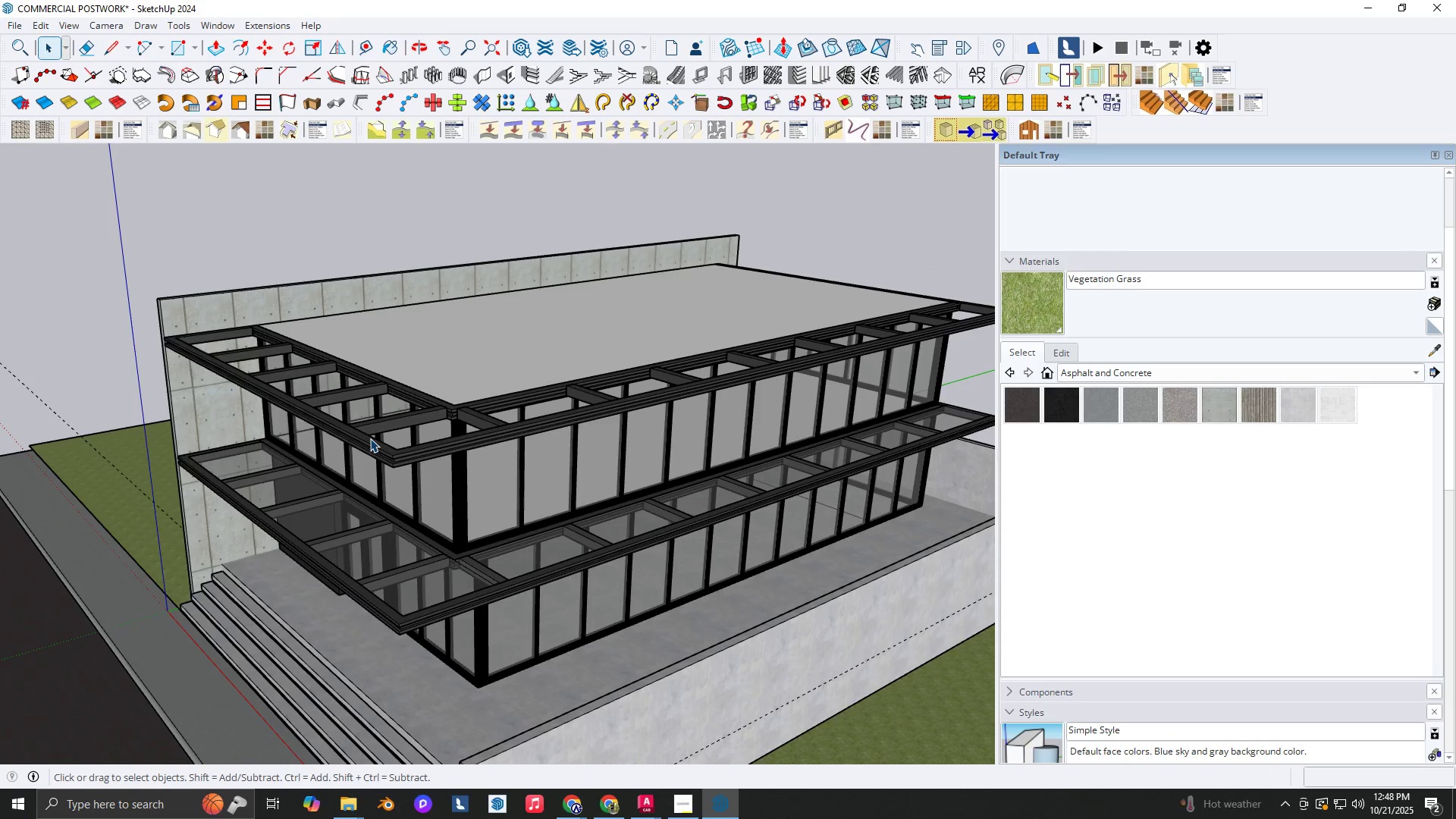 
wait(7.94)
 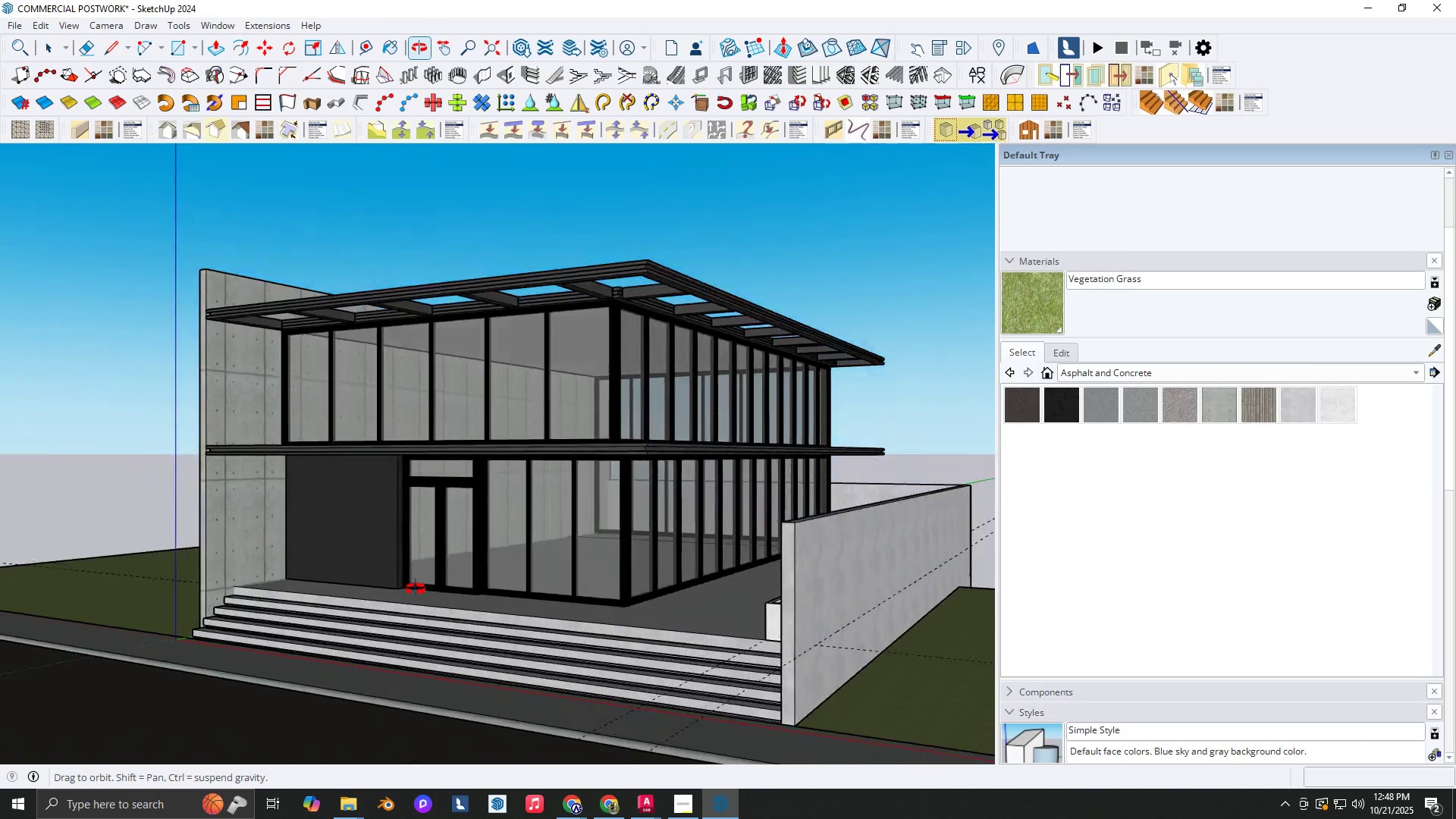 
key(Shift+ShiftLeft)
 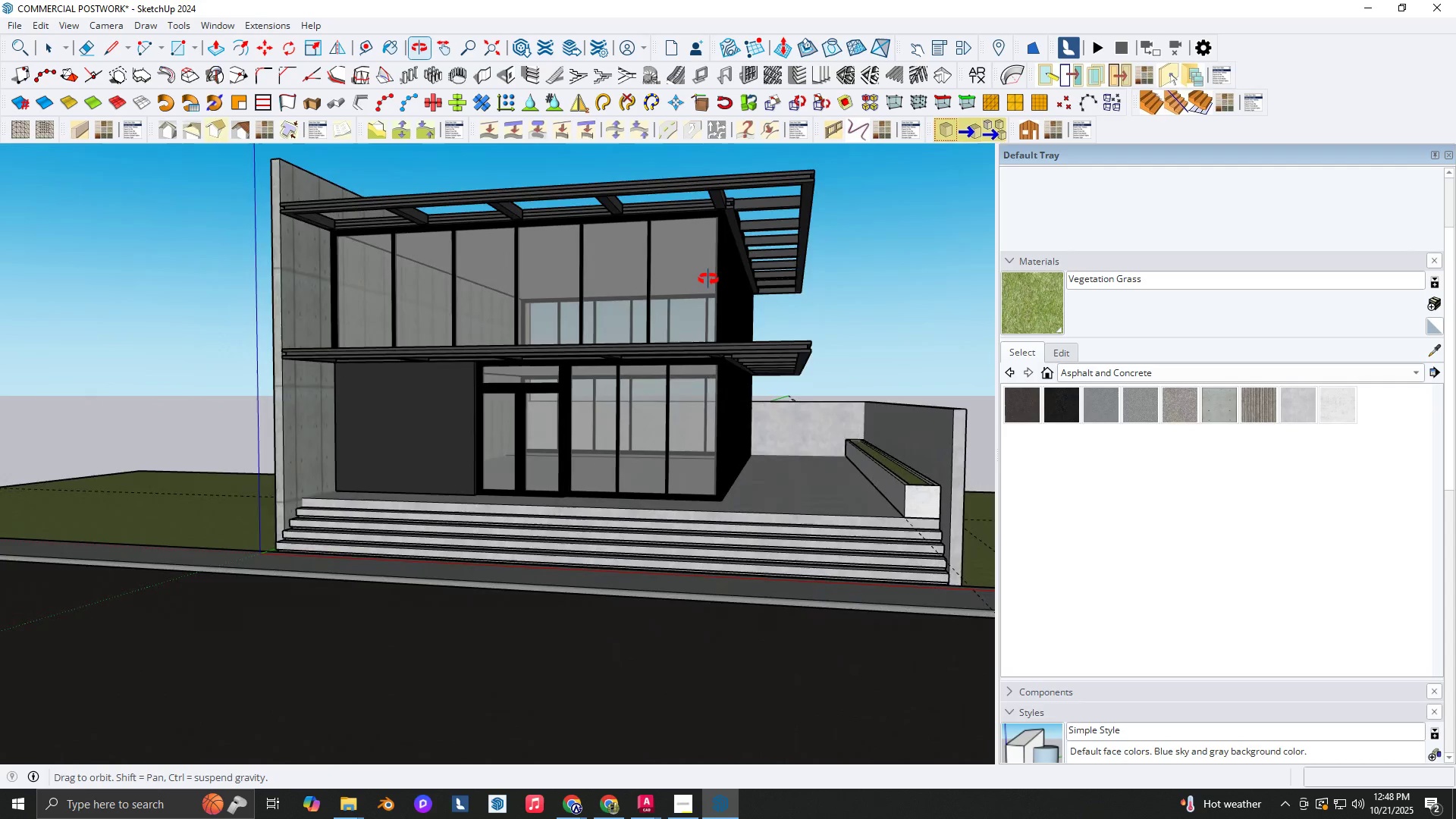 
scroll: coordinate [452, 453], scroll_direction: up, amount: 2.0
 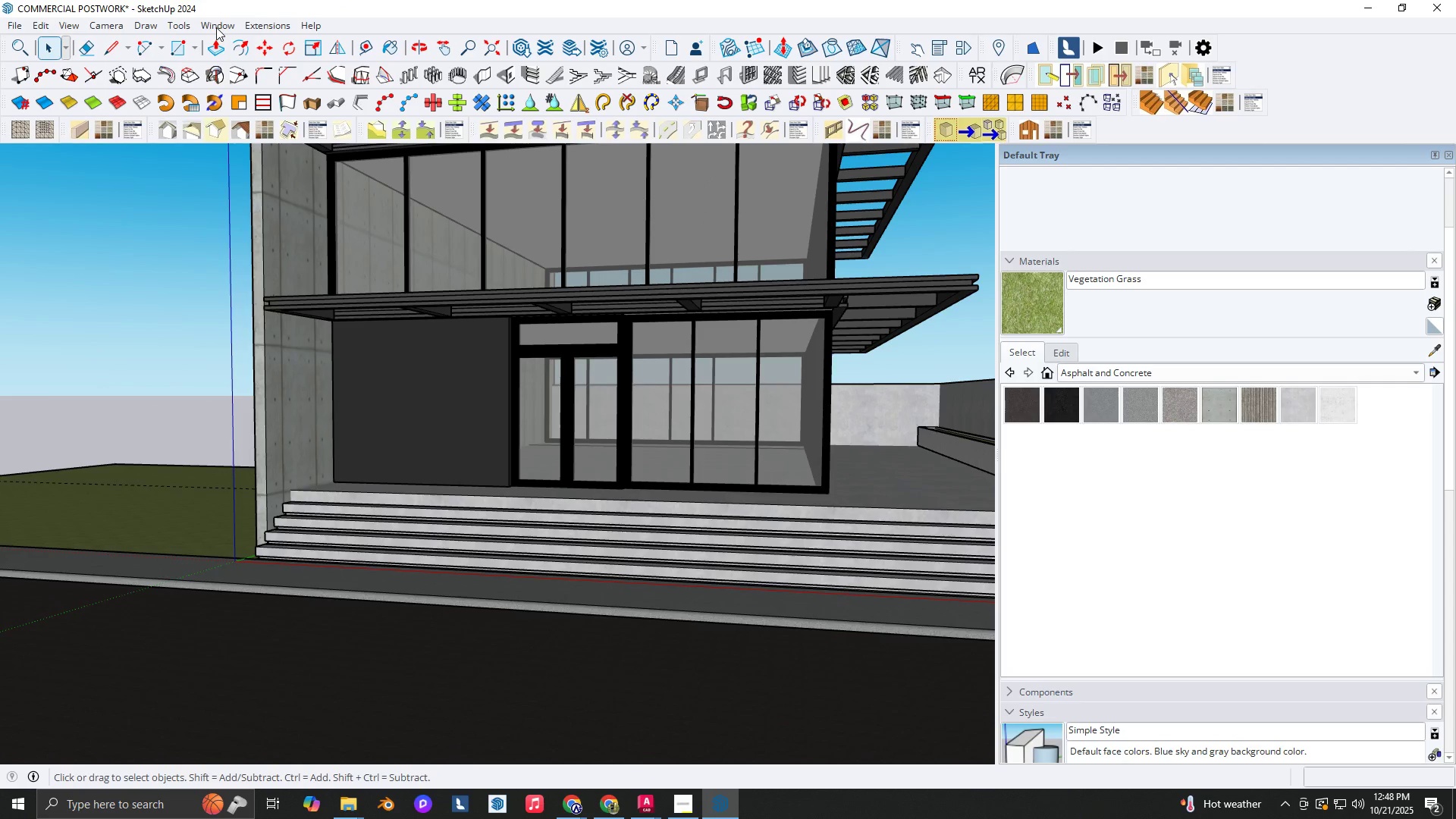 
left_click([216, 27])
 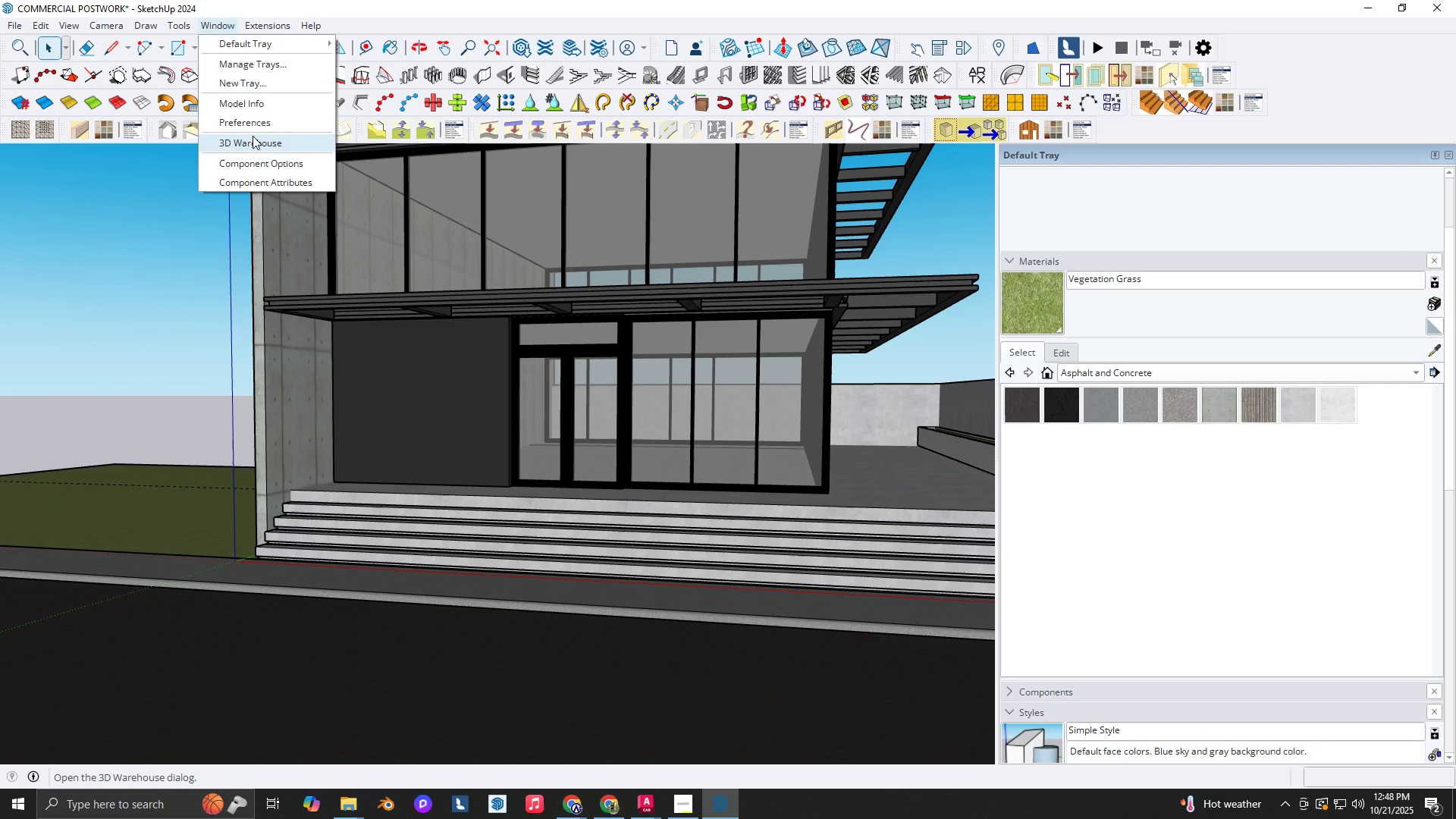 
wait(10.34)
 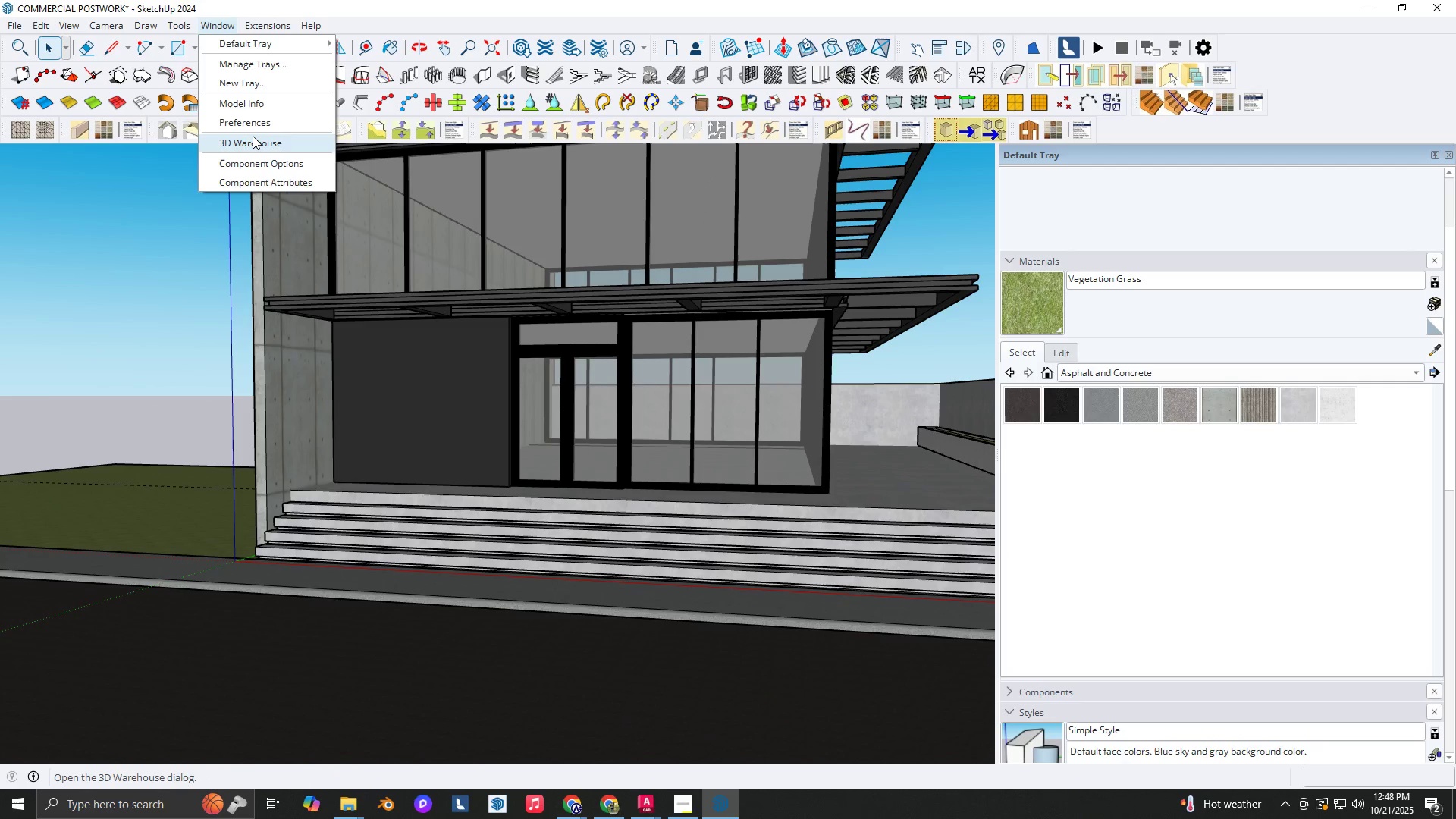 
left_click([230, 415])
 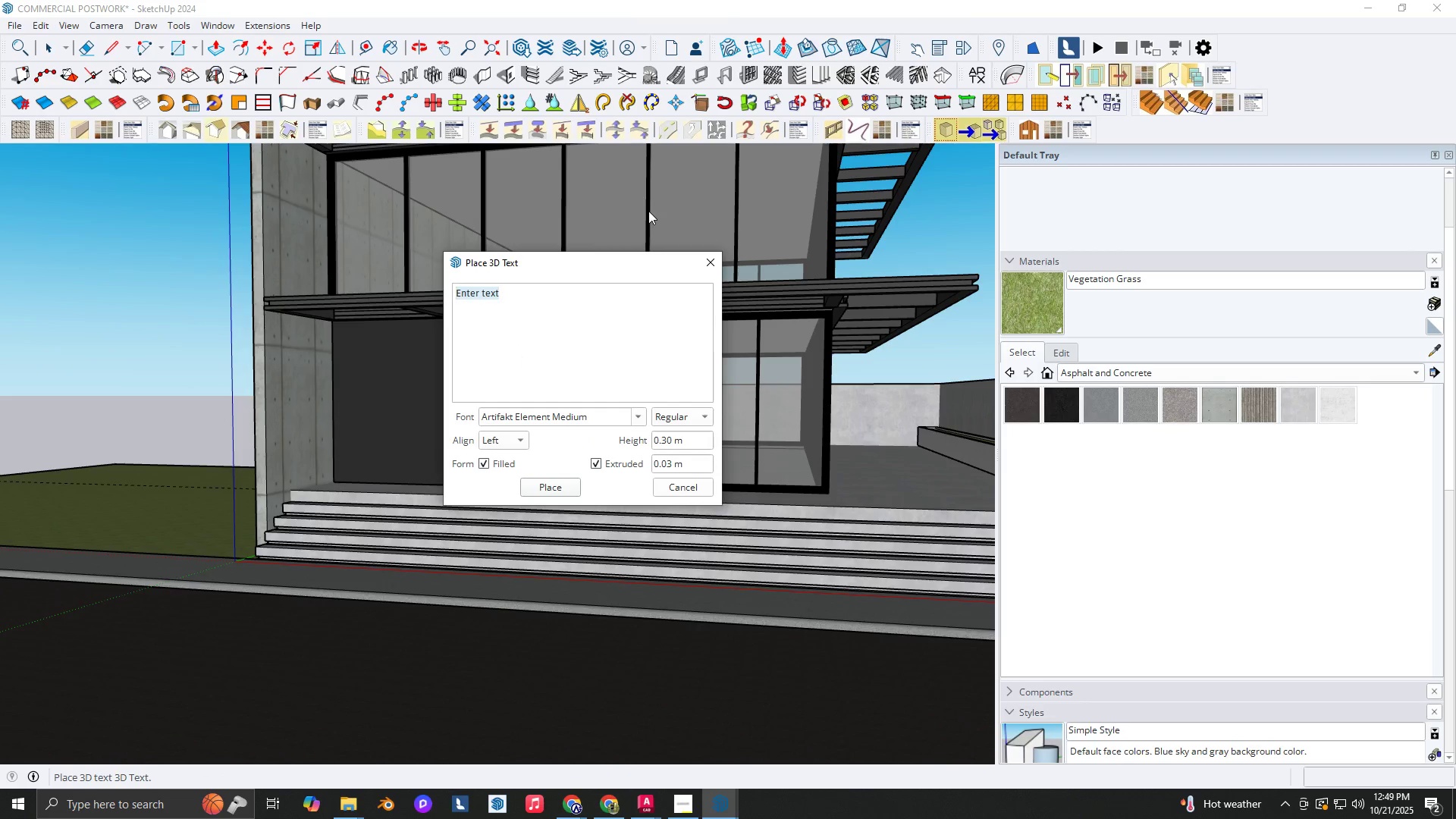 
type(de)
key(Backspace)
type(deLUX)
 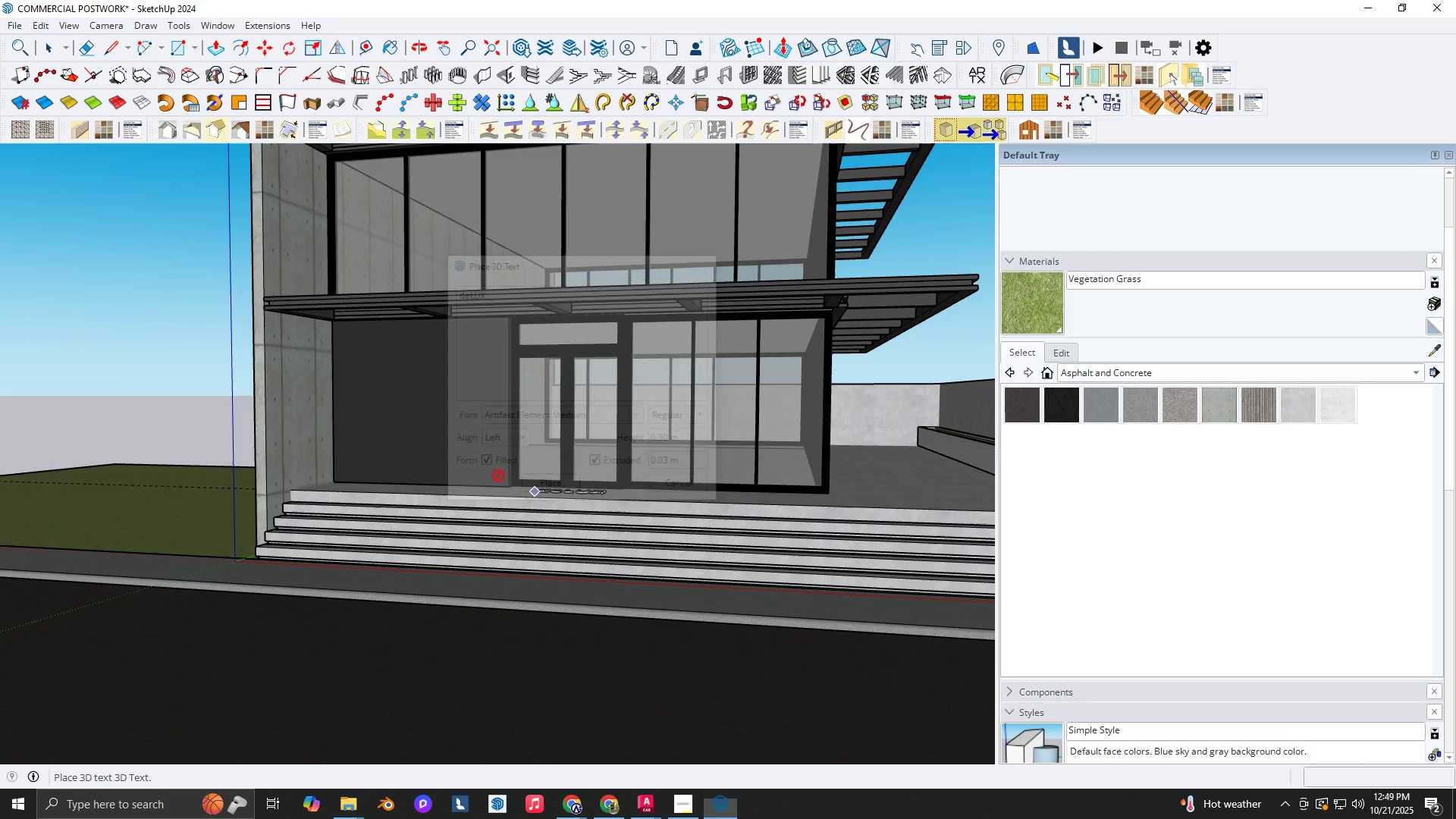 
scroll: coordinate [378, 388], scroll_direction: up, amount: 4.0
 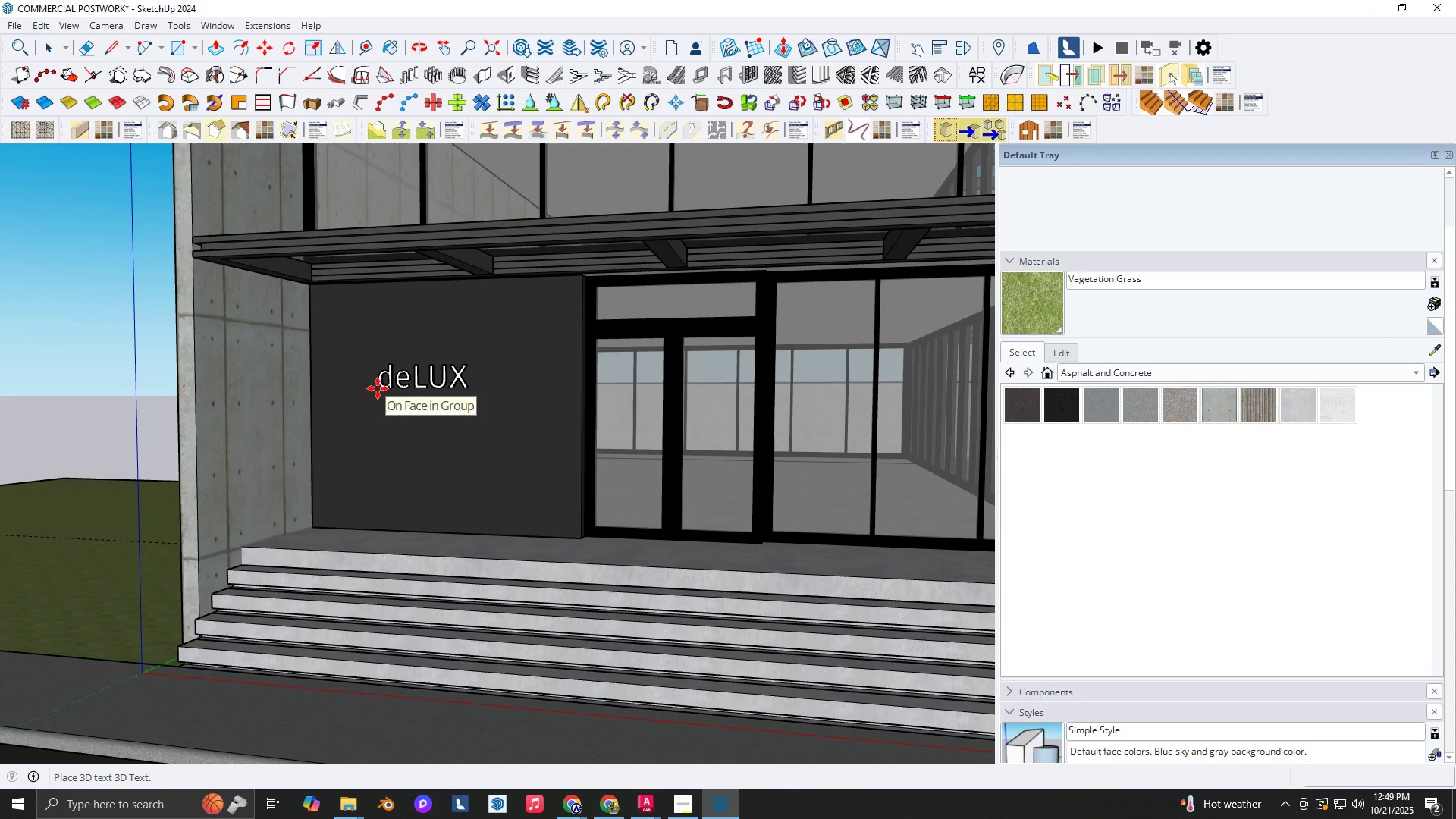 
key(Space)
 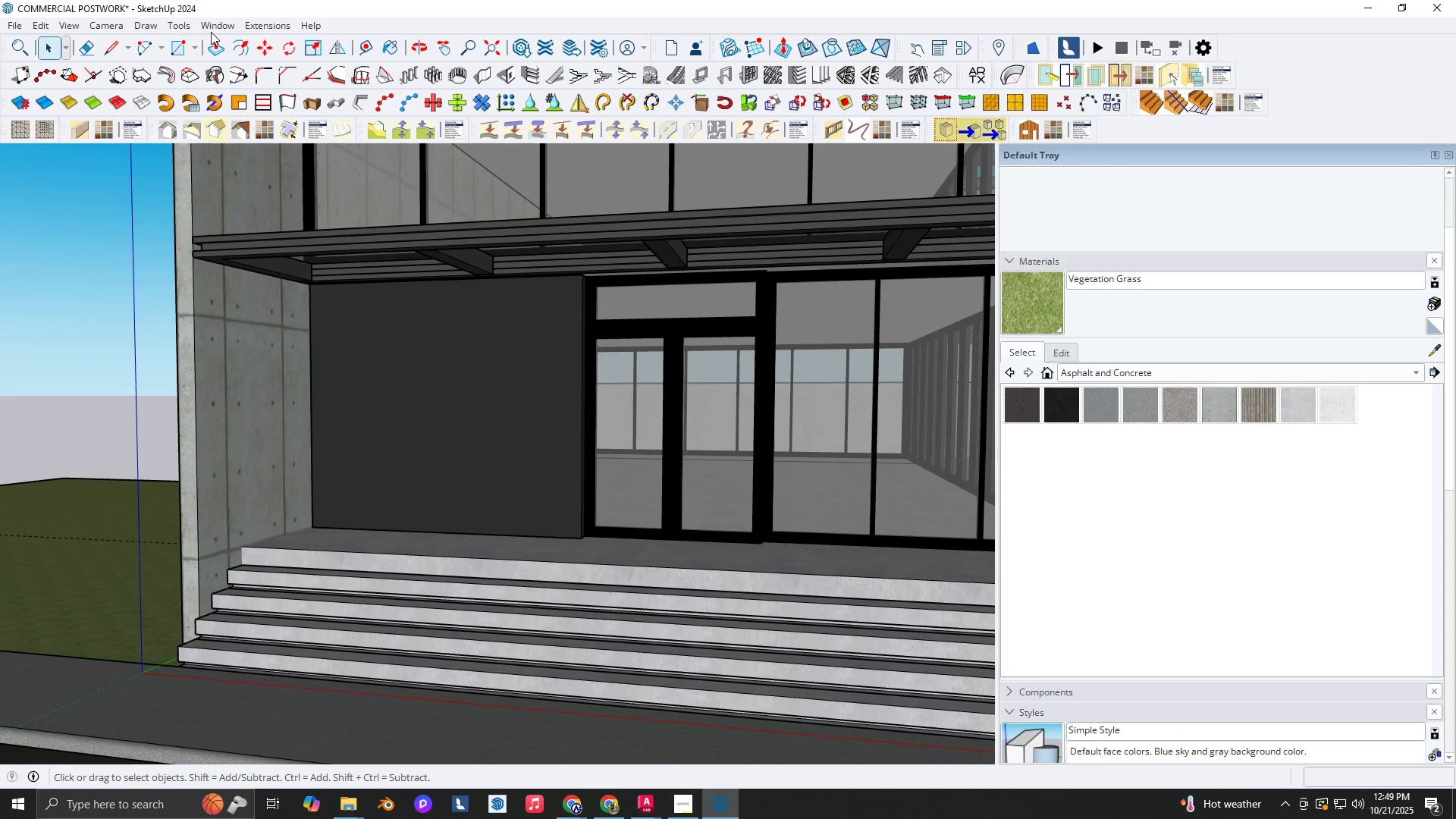 
left_click([173, 27])
 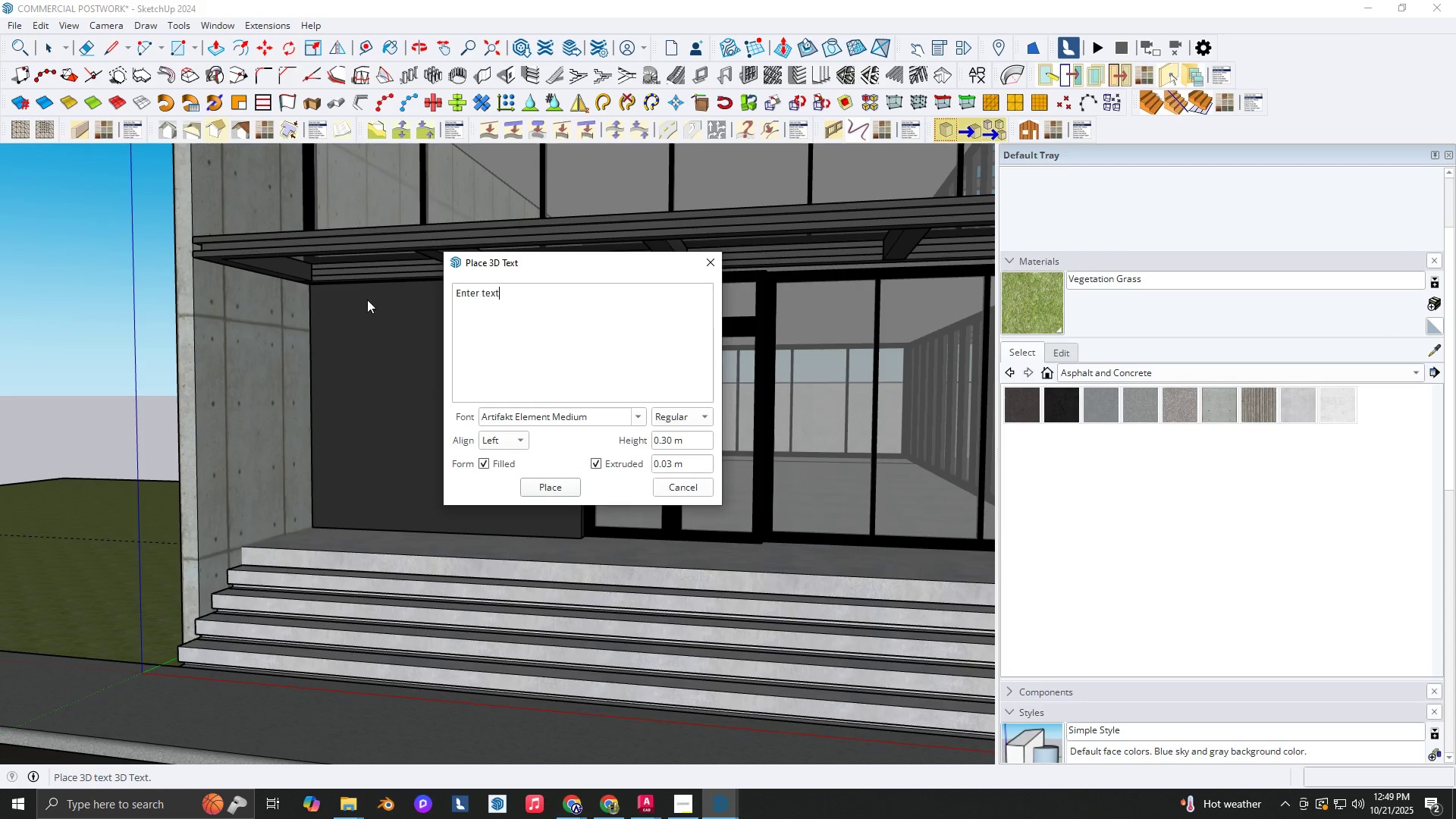 
type(Delux)
 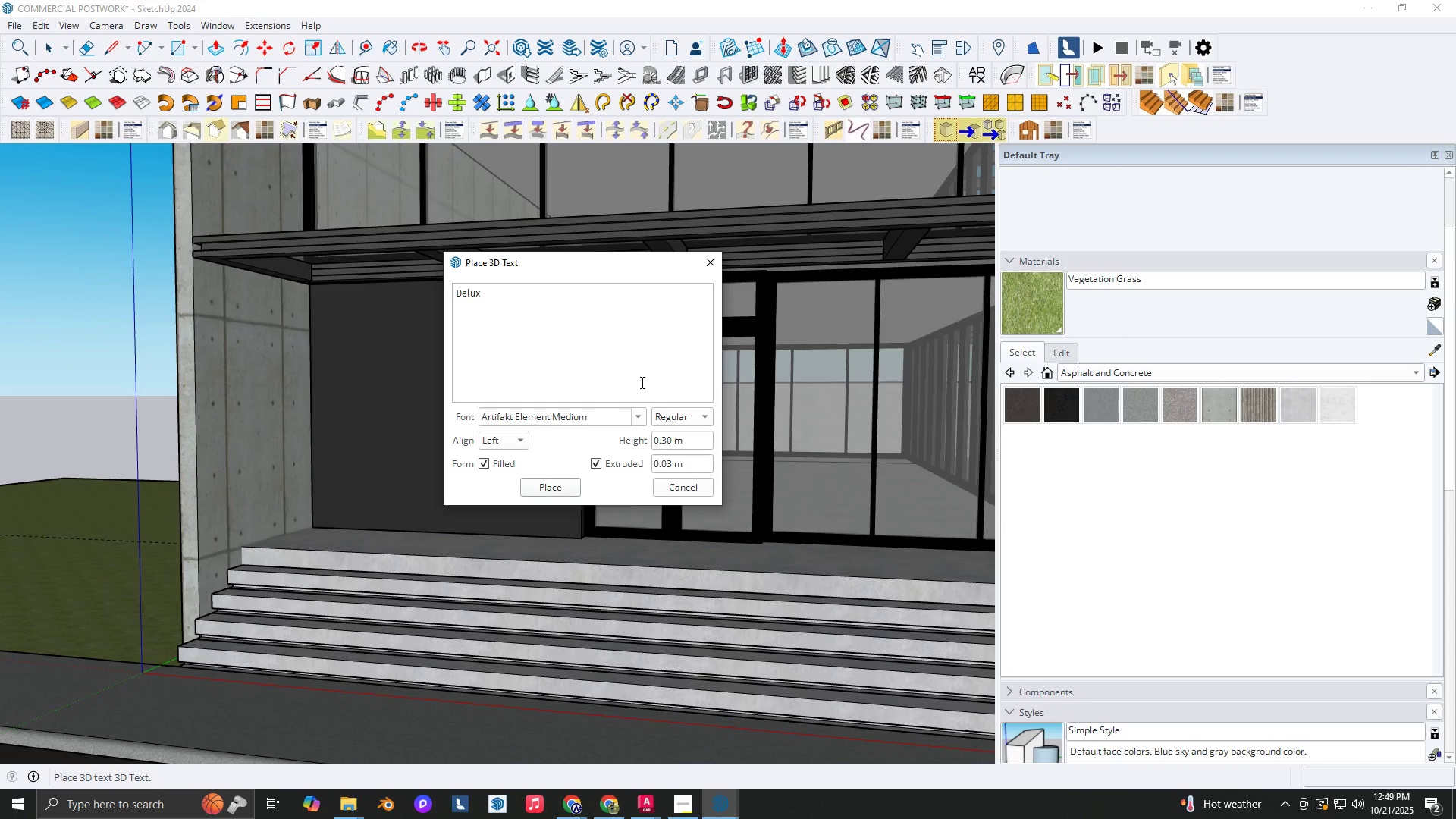 
left_click([637, 414])
 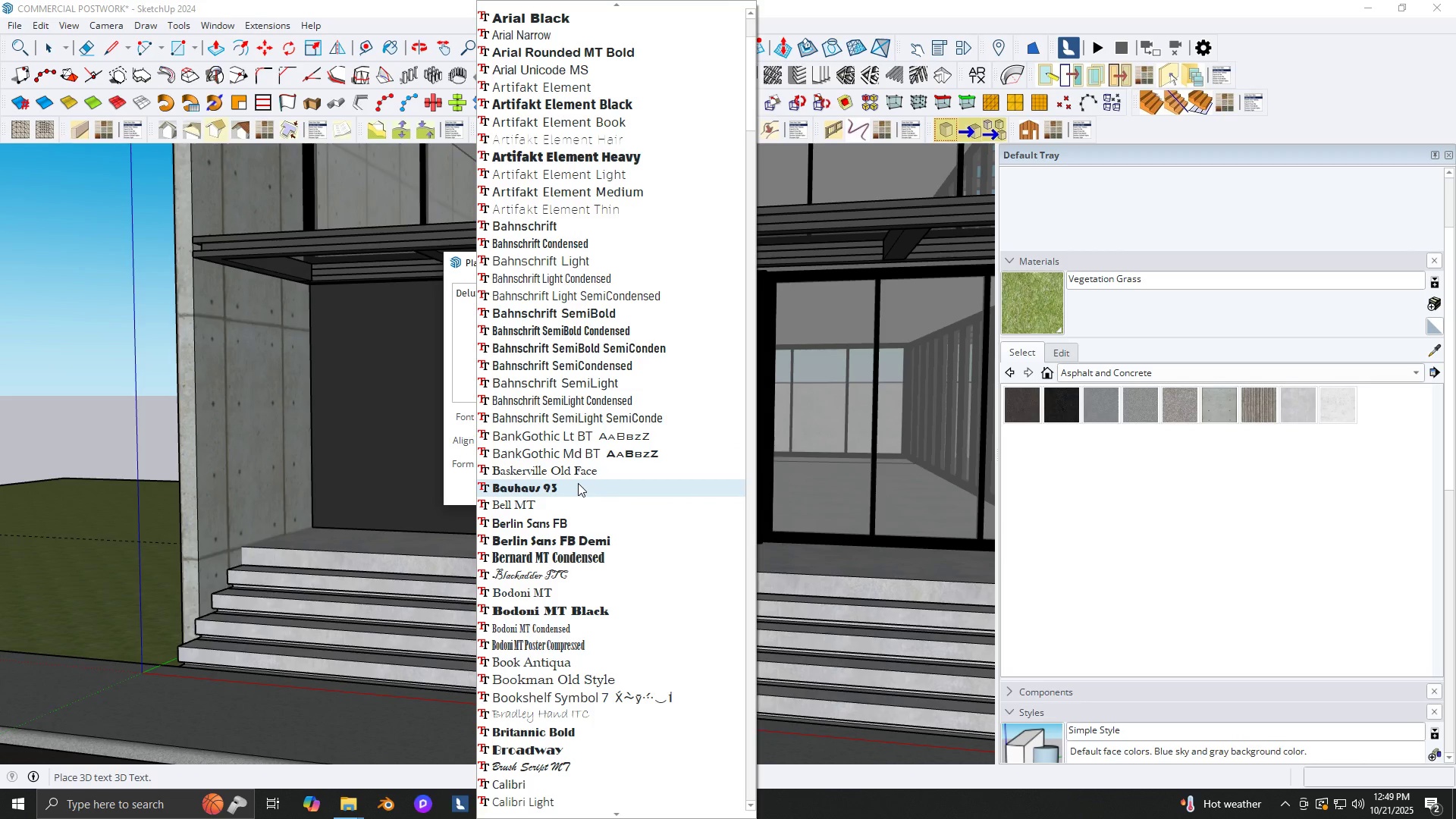 
left_click([578, 483])
 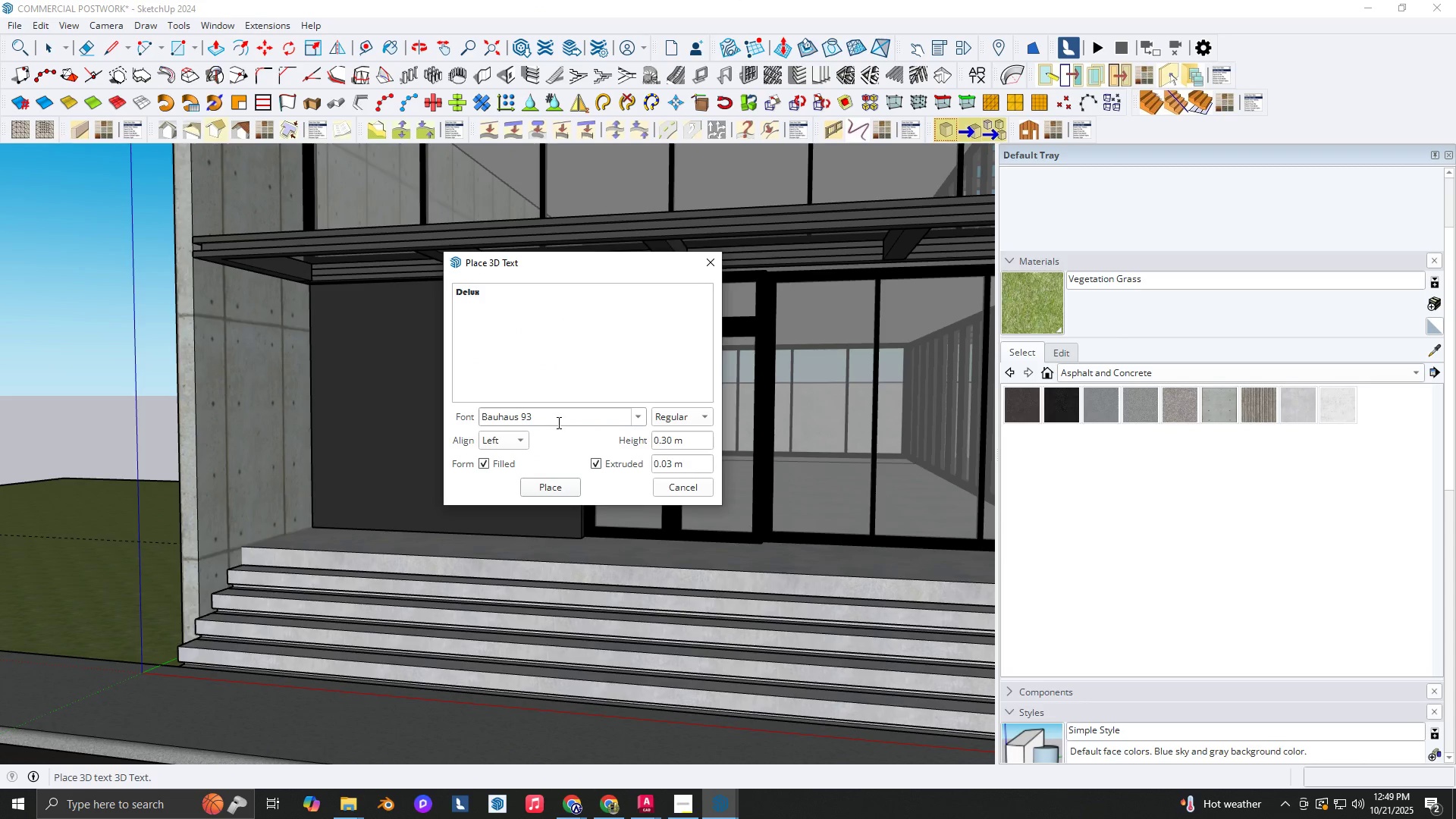 
left_click([639, 414])
 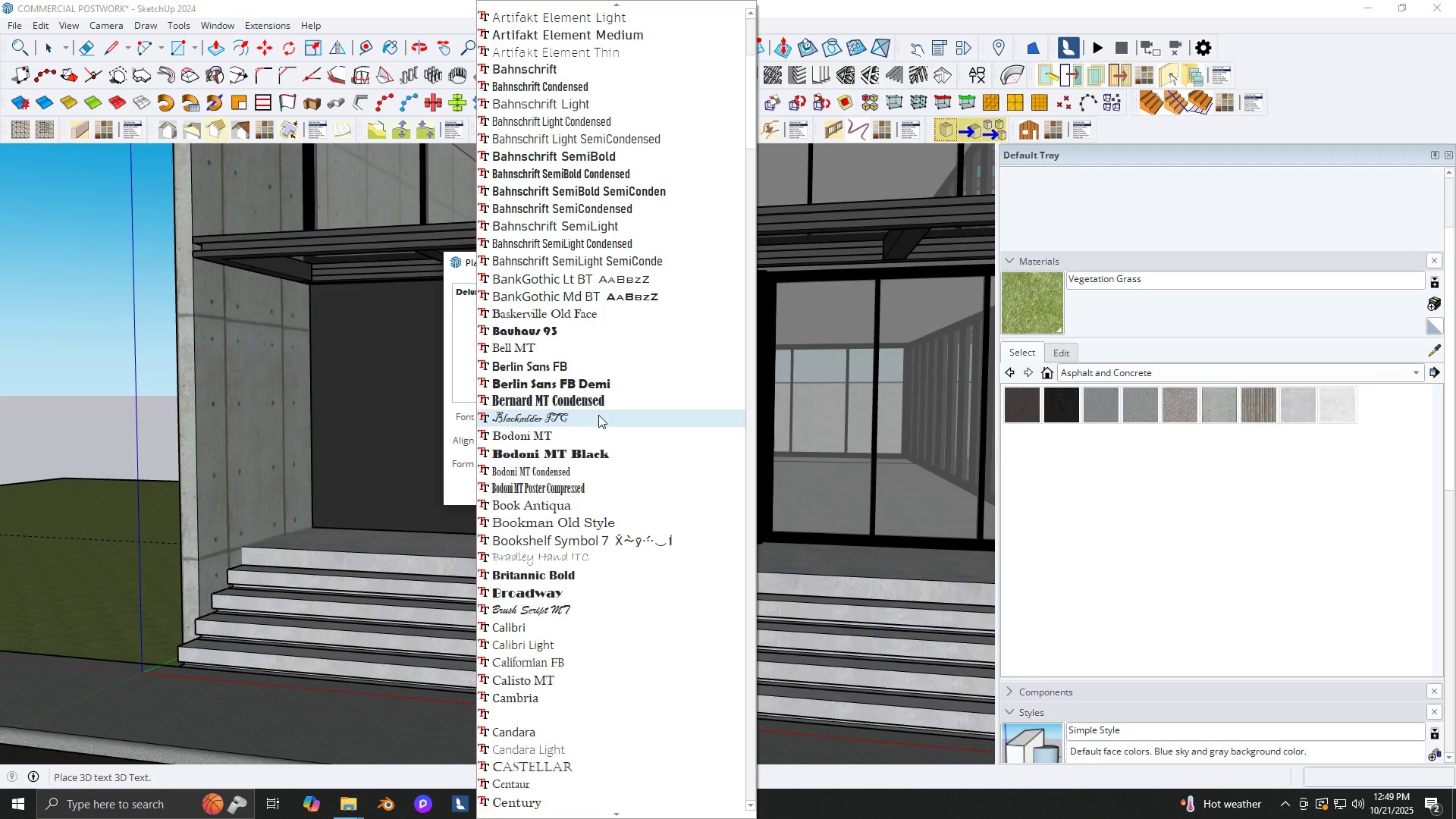 
scroll: coordinate [604, 712], scroll_direction: down, amount: 8.0
 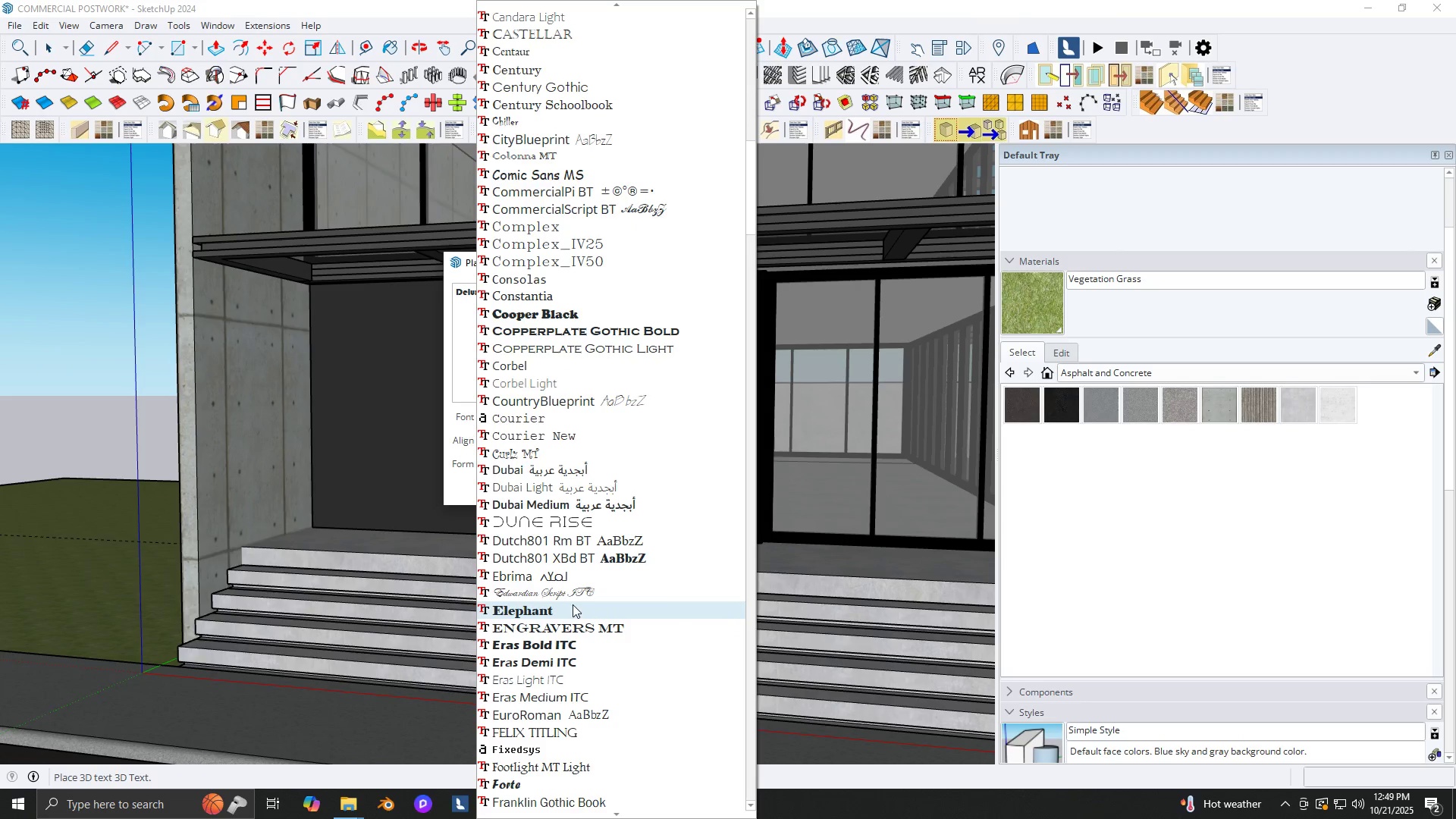 
left_click([573, 604])
 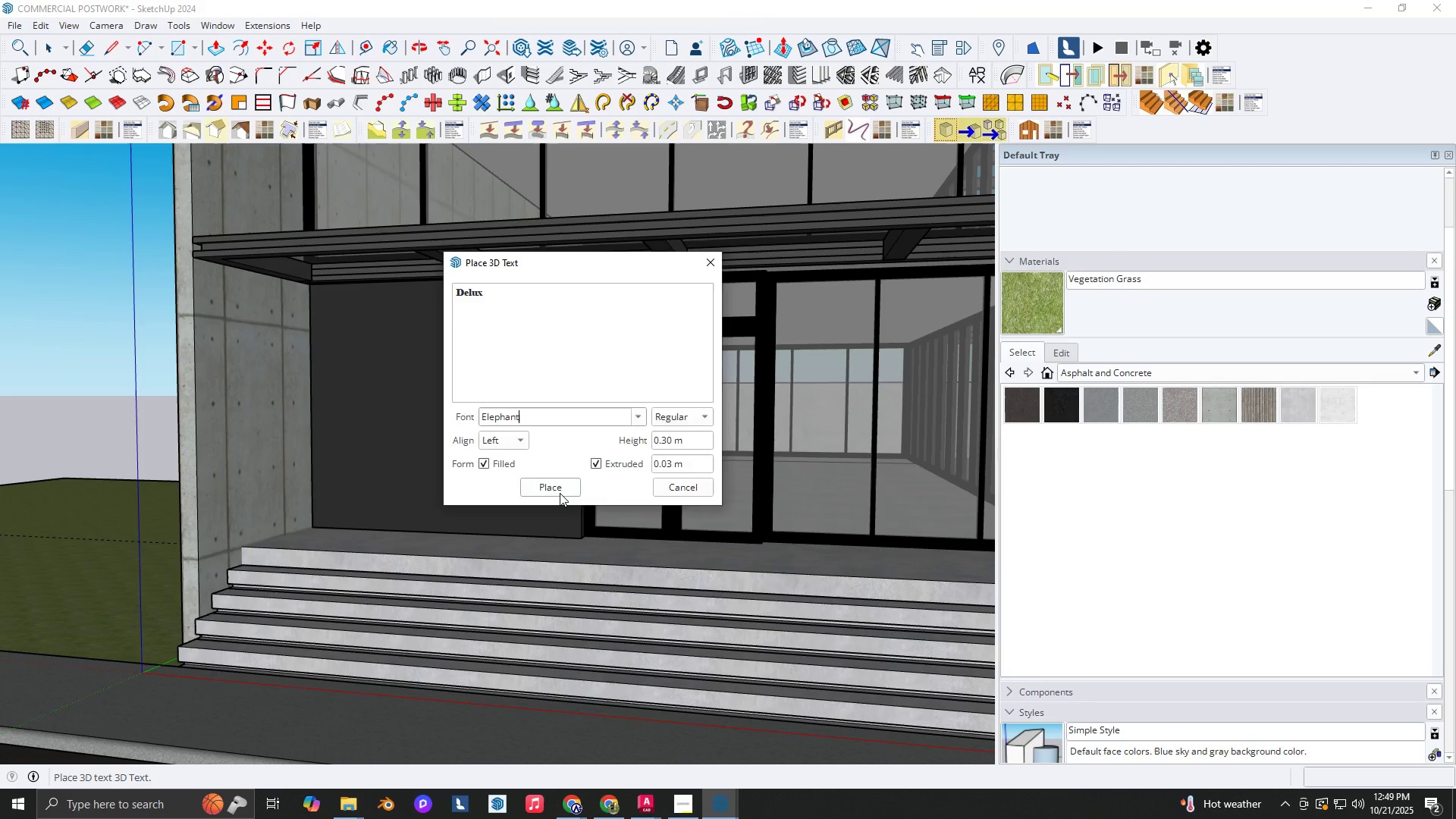 
scroll: coordinate [397, 362], scroll_direction: up, amount: 5.0
 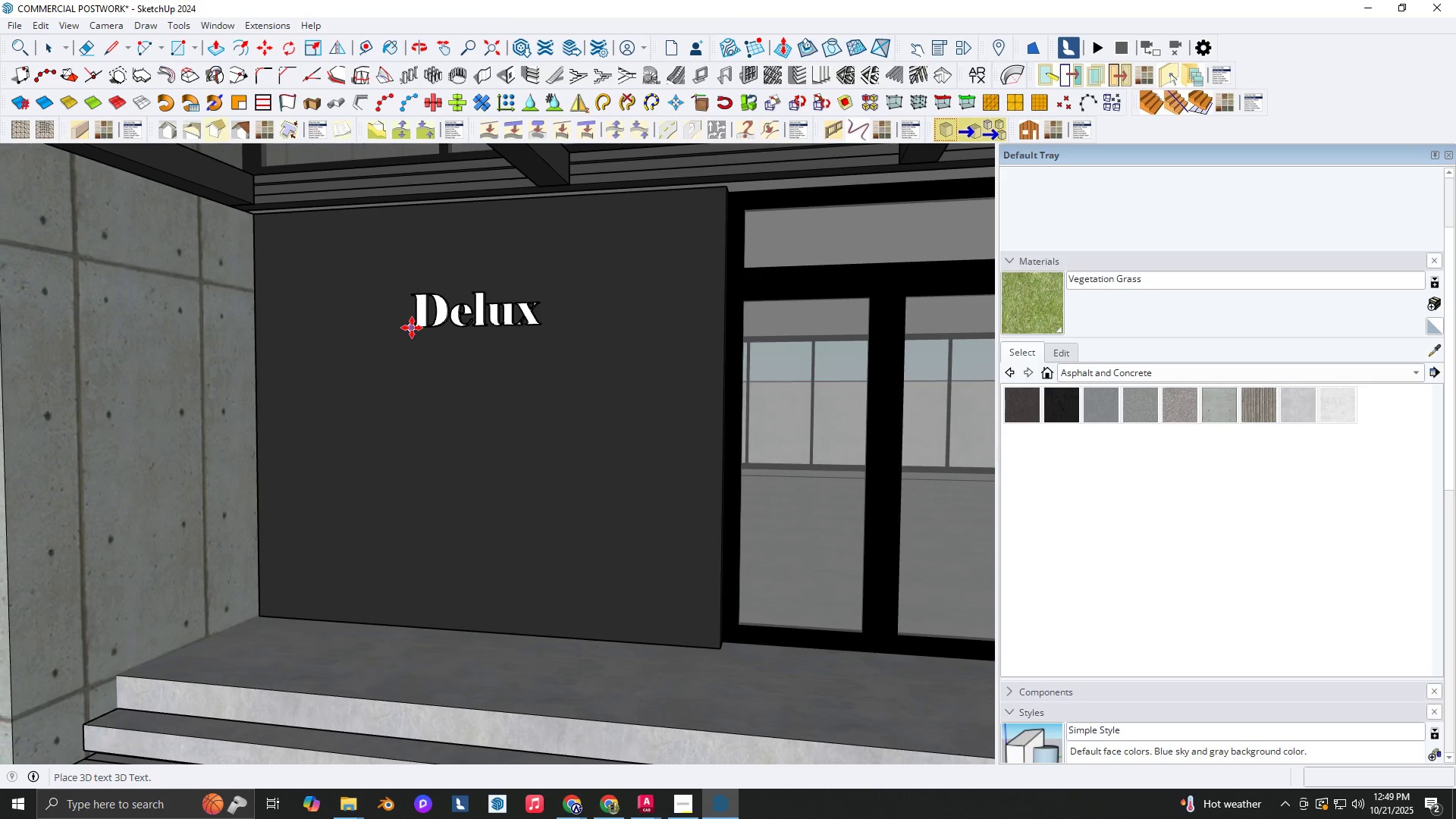 
left_click([412, 328])
 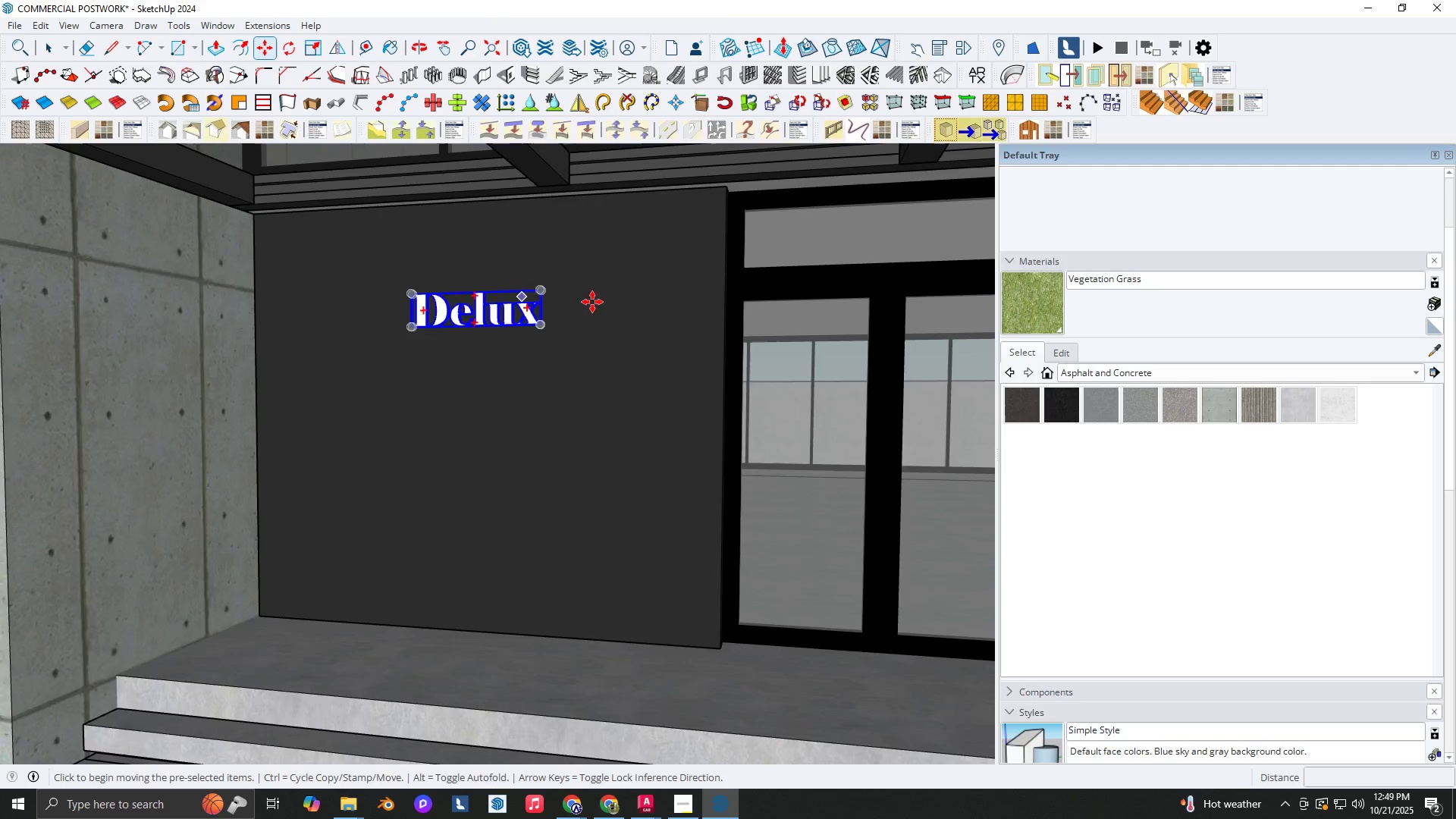 
scroll: coordinate [593, 302], scroll_direction: up, amount: 3.0
 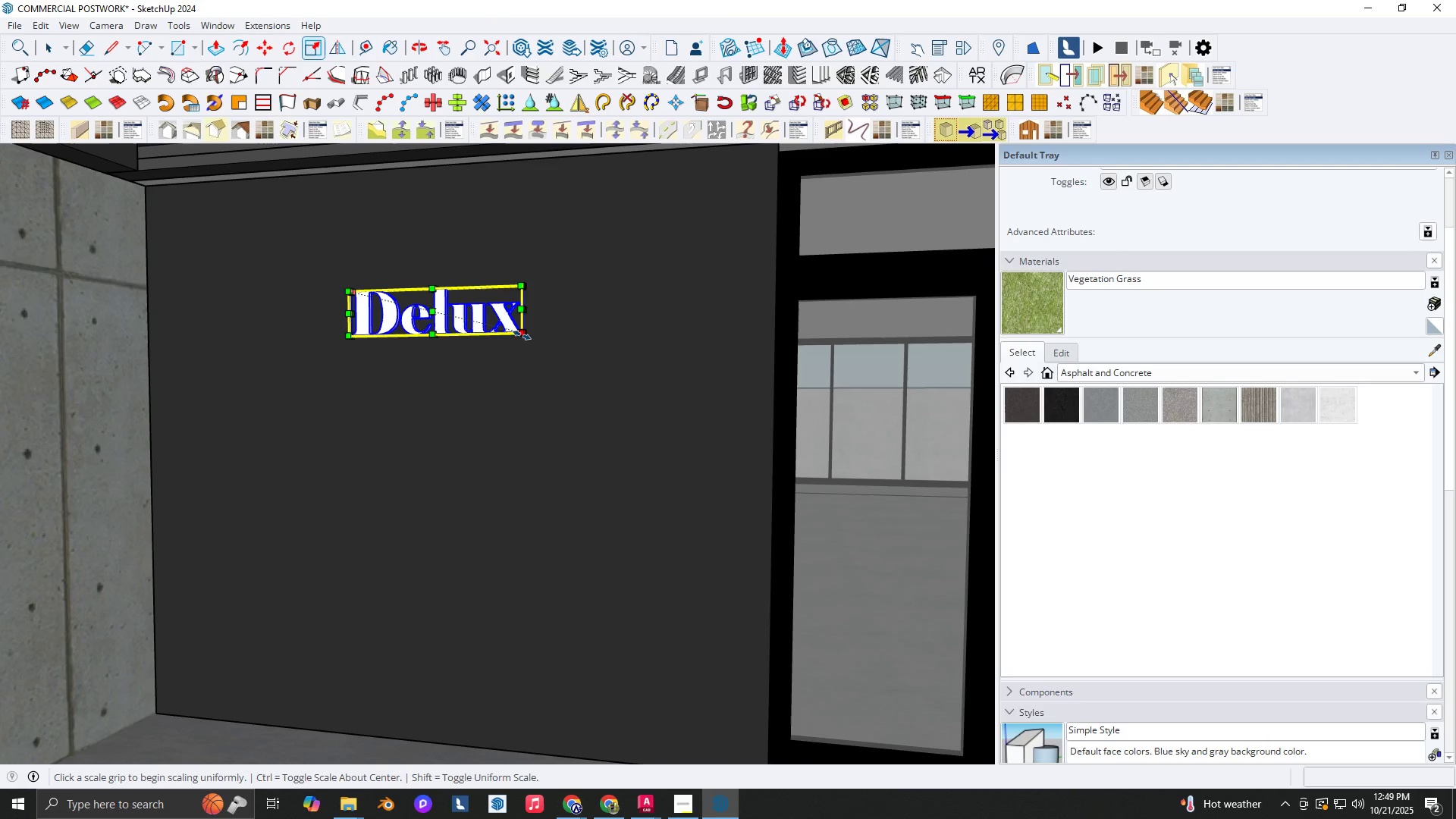 
key(S)
 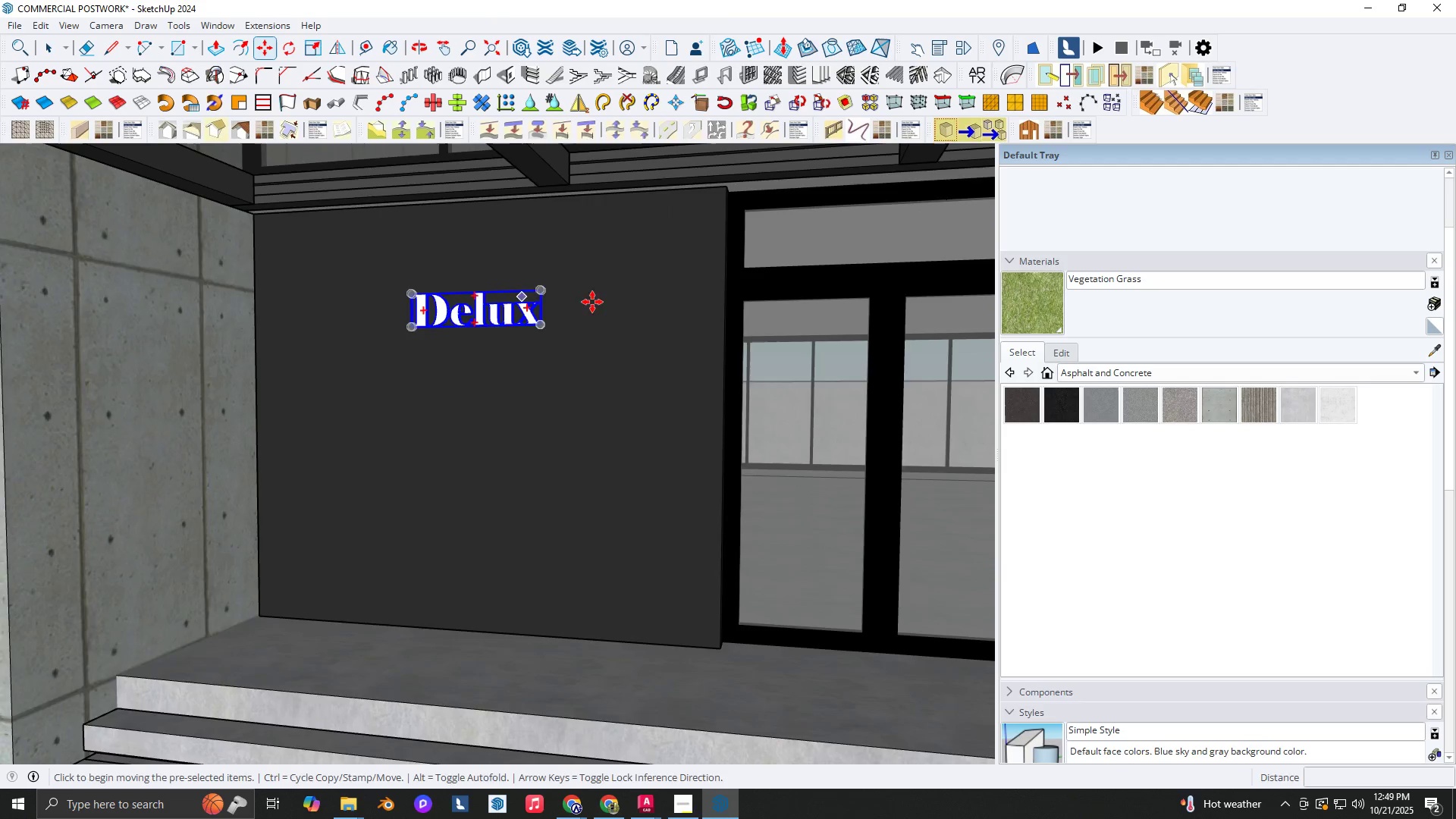 
left_click([522, 335])
 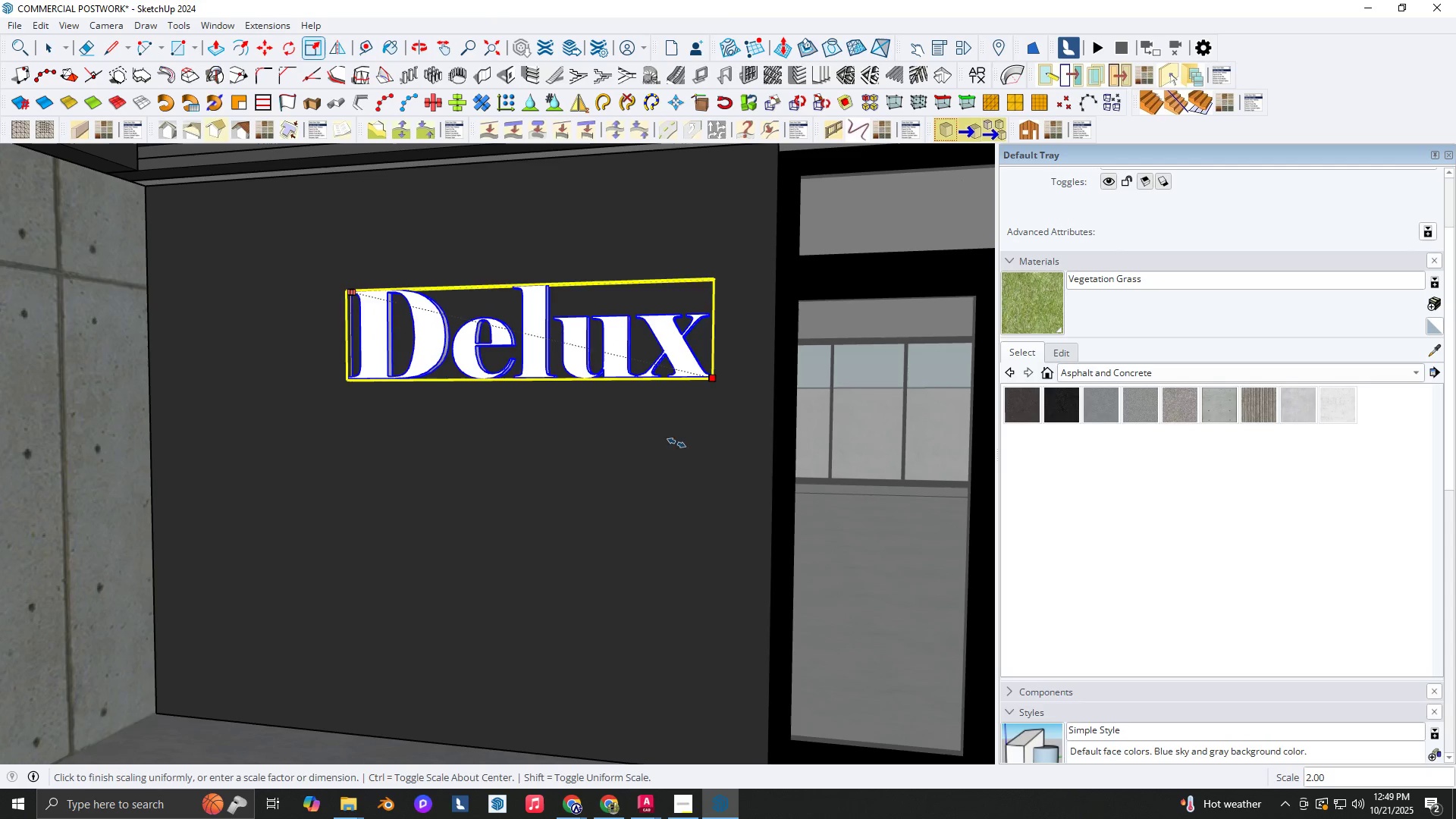 
hold_key(key=ControlLeft, duration=1.41)
left_click([672, 453])
 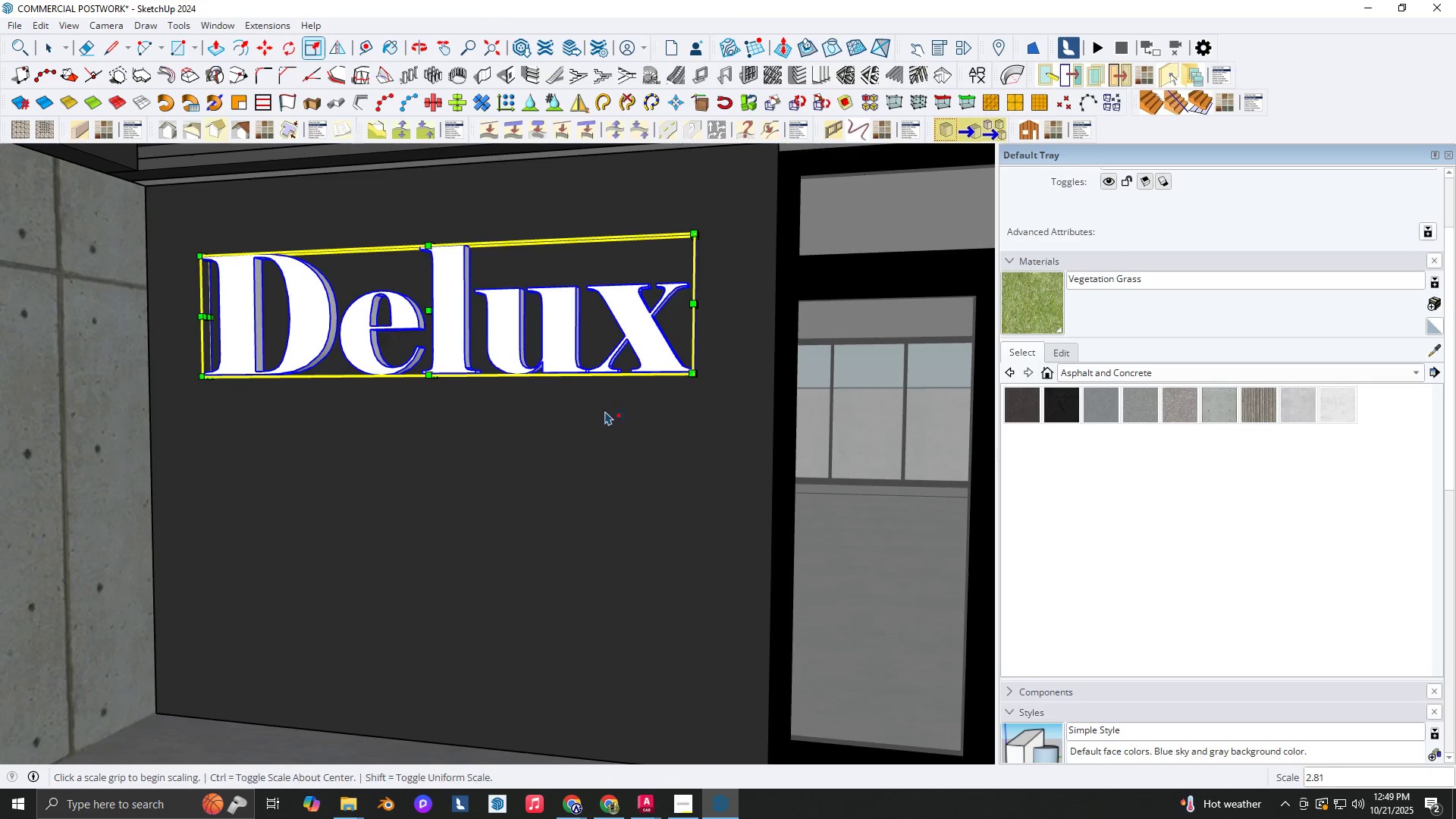 
scroll: coordinate [570, 436], scroll_direction: down, amount: 10.0
 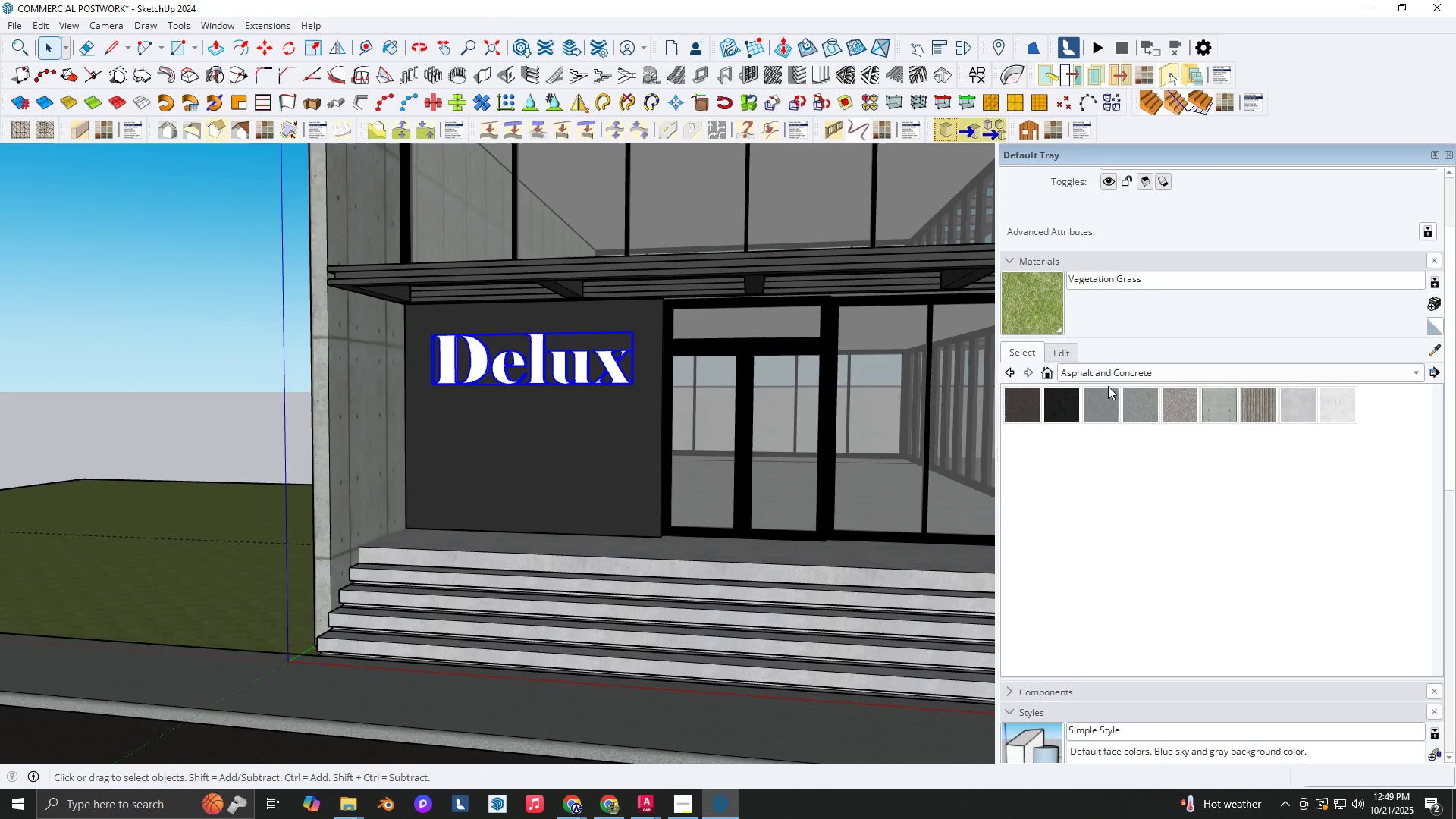 
key(Space)
 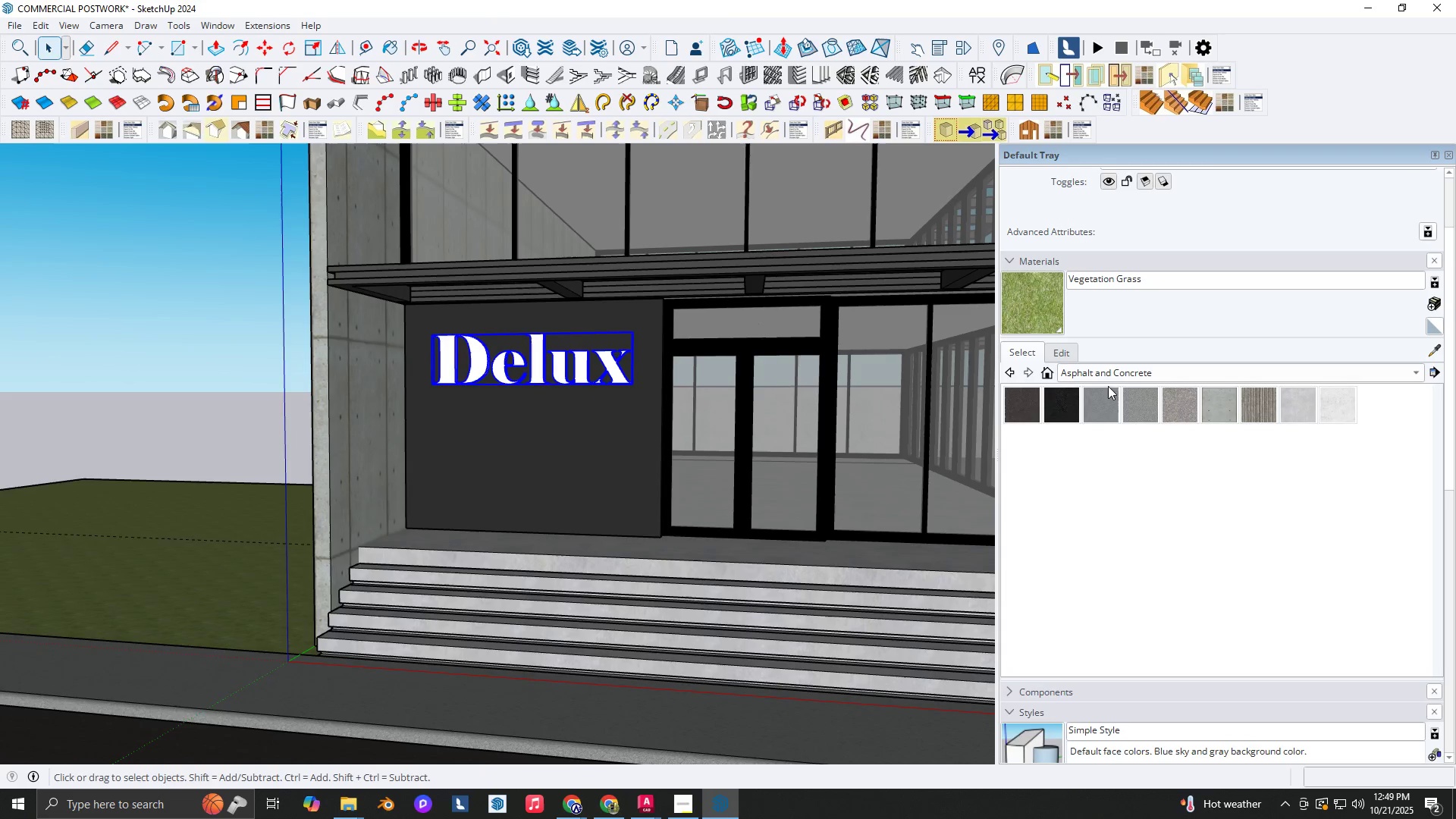 
left_click([1105, 373])
 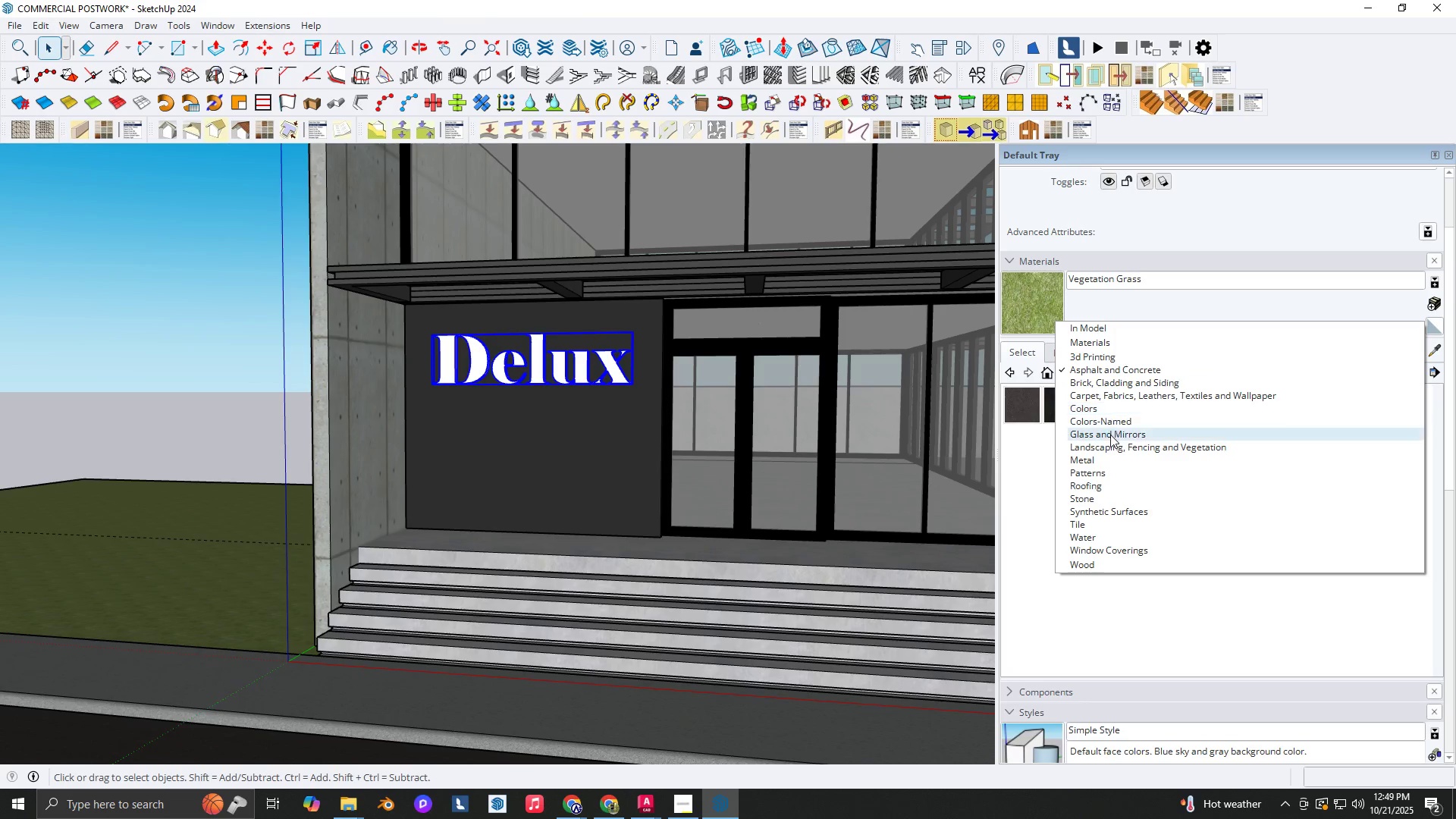 
left_click([1117, 421])
 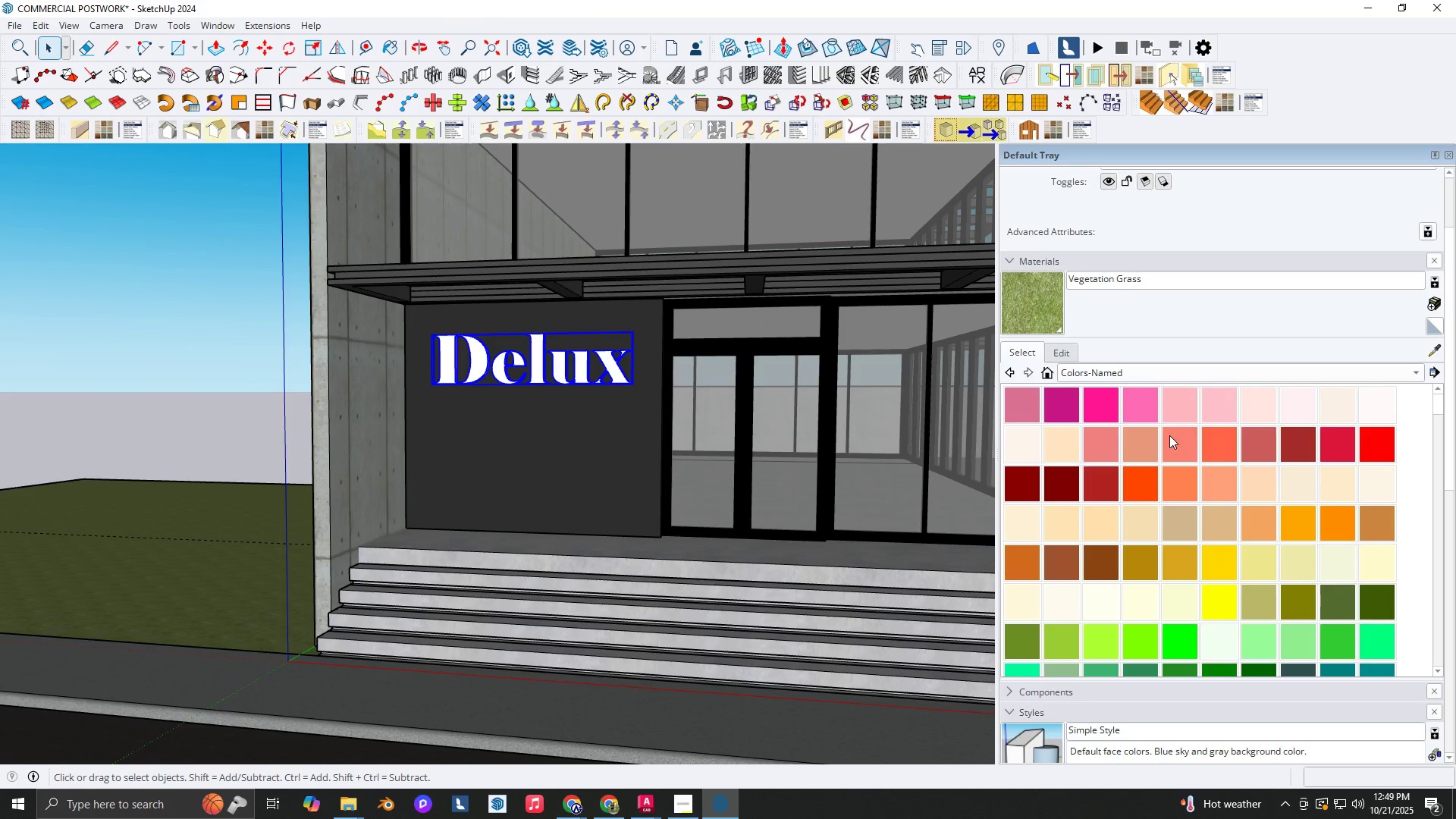 
scroll: coordinate [1176, 461], scroll_direction: down, amount: 3.0
 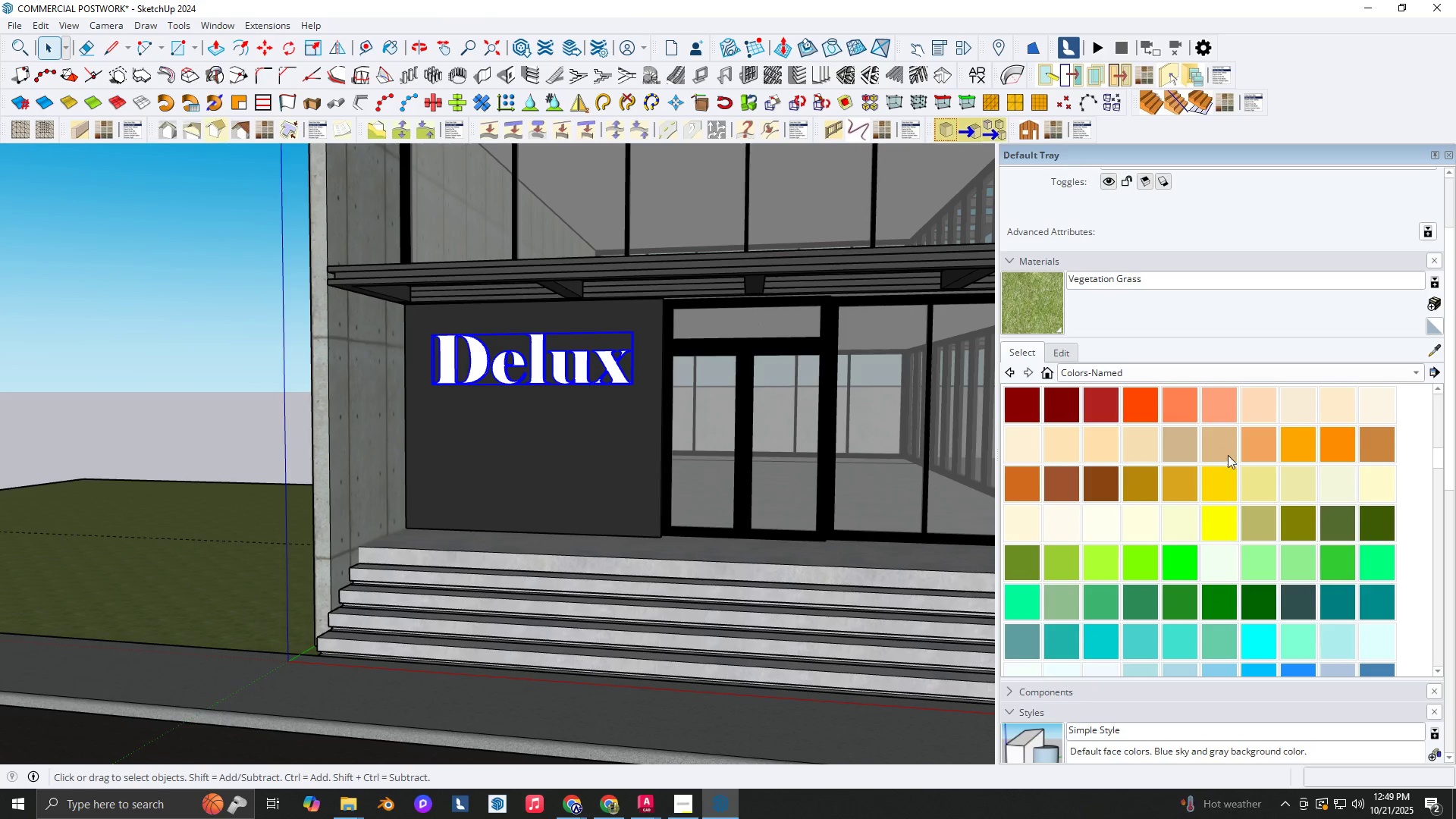 
left_click([1265, 533])
 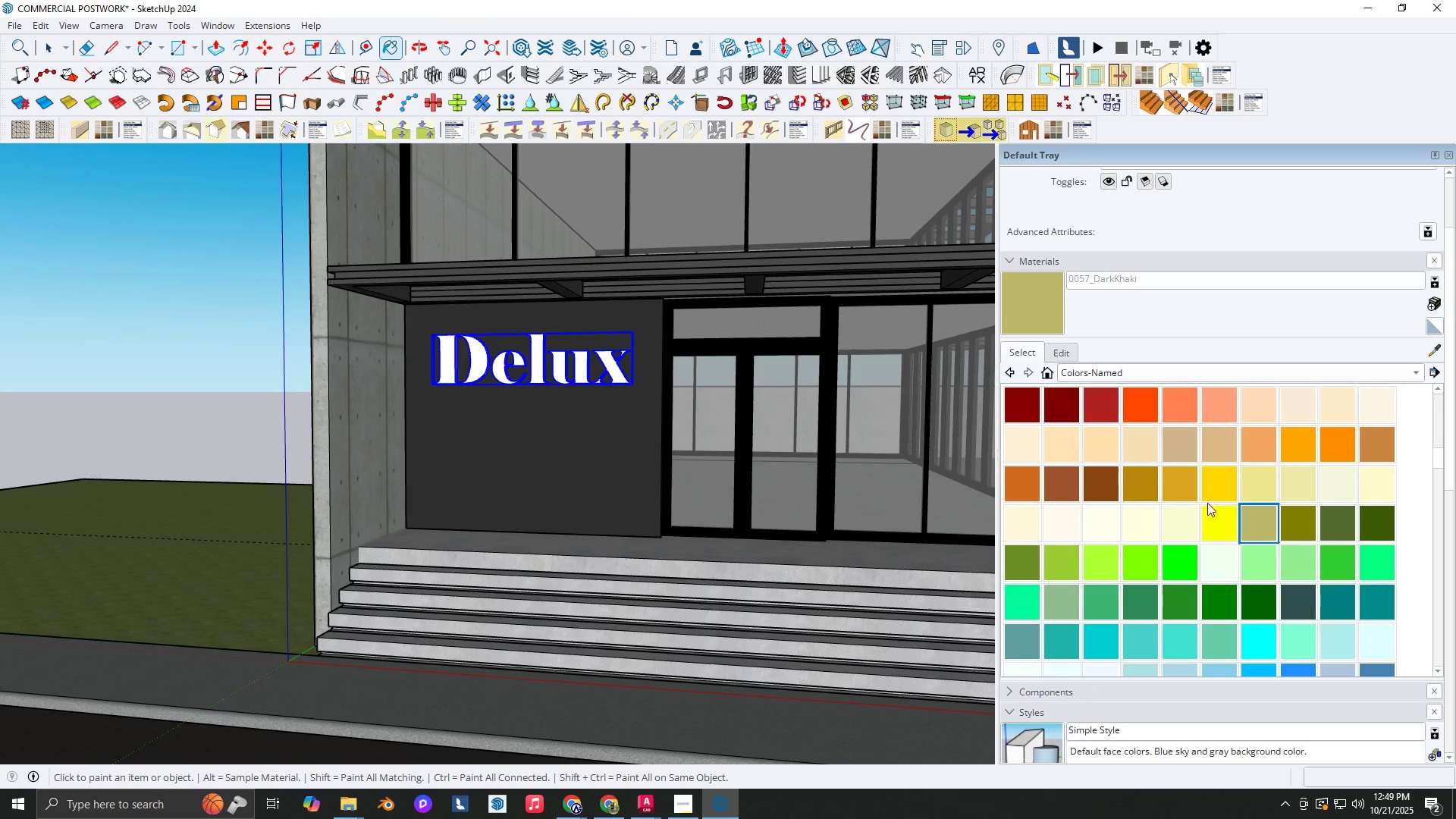 
scroll: coordinate [1207, 500], scroll_direction: down, amount: 1.0
 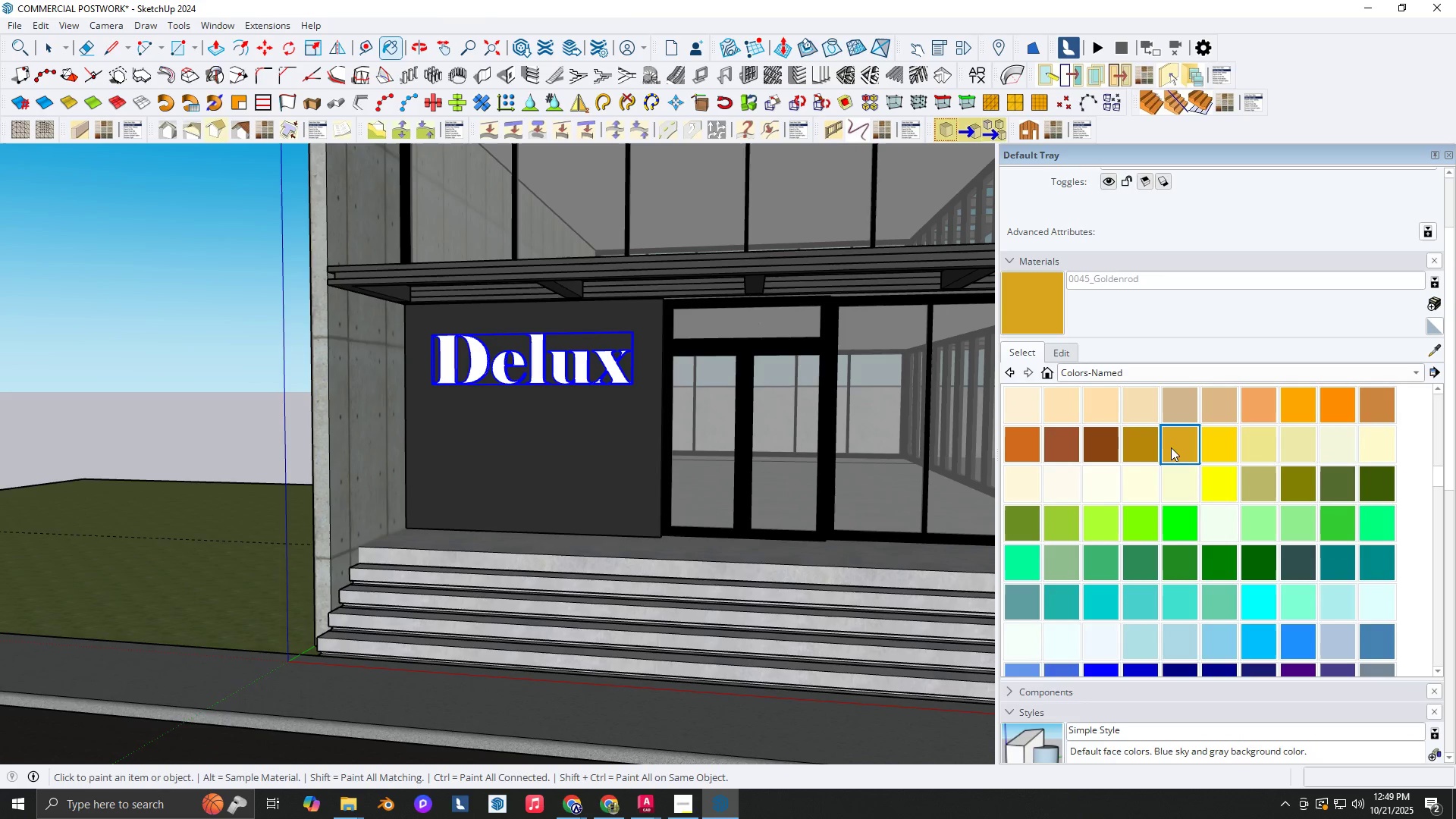 
double_click([1138, 449])
 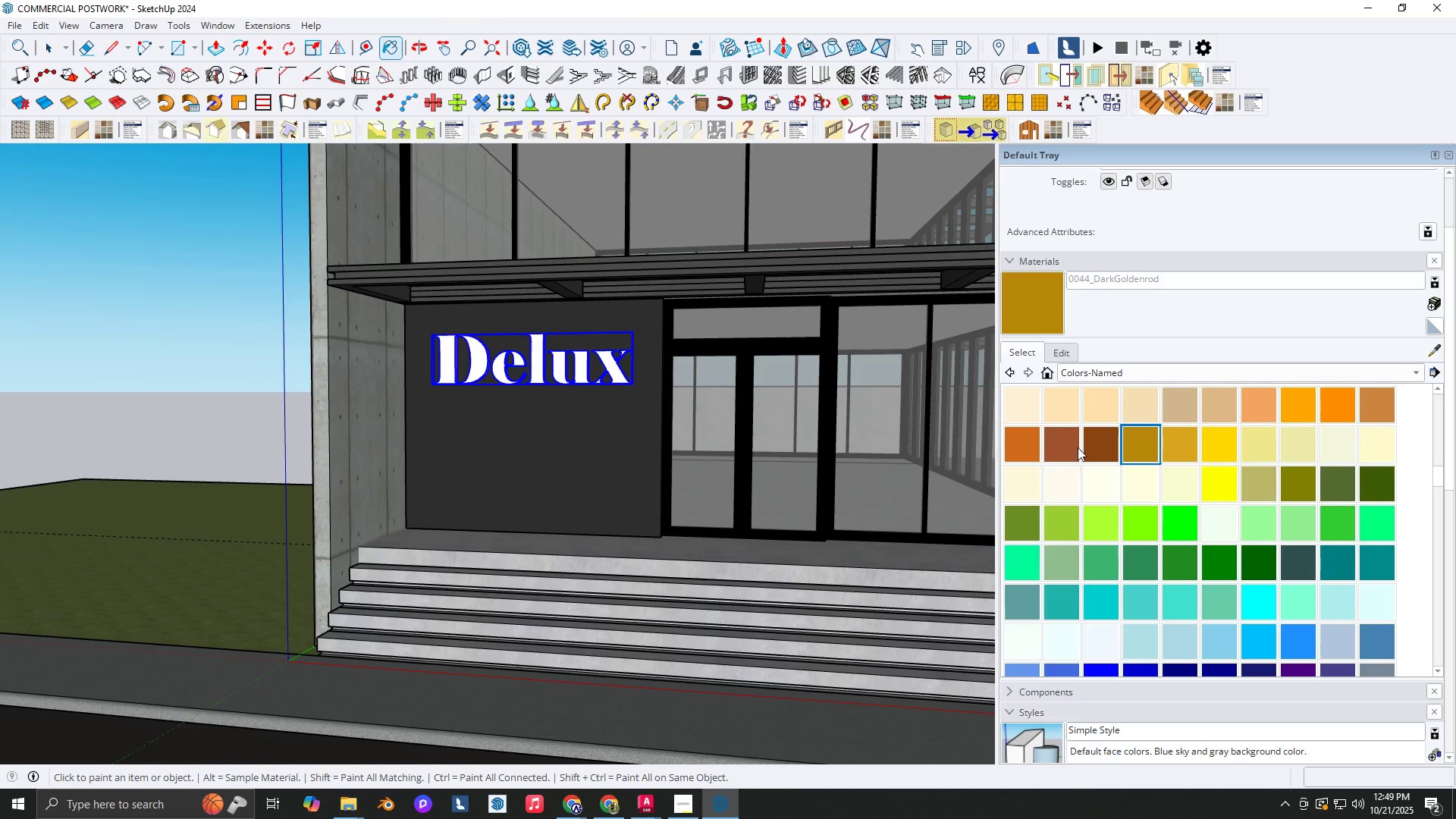 
scroll: coordinate [529, 364], scroll_direction: up, amount: 3.0
 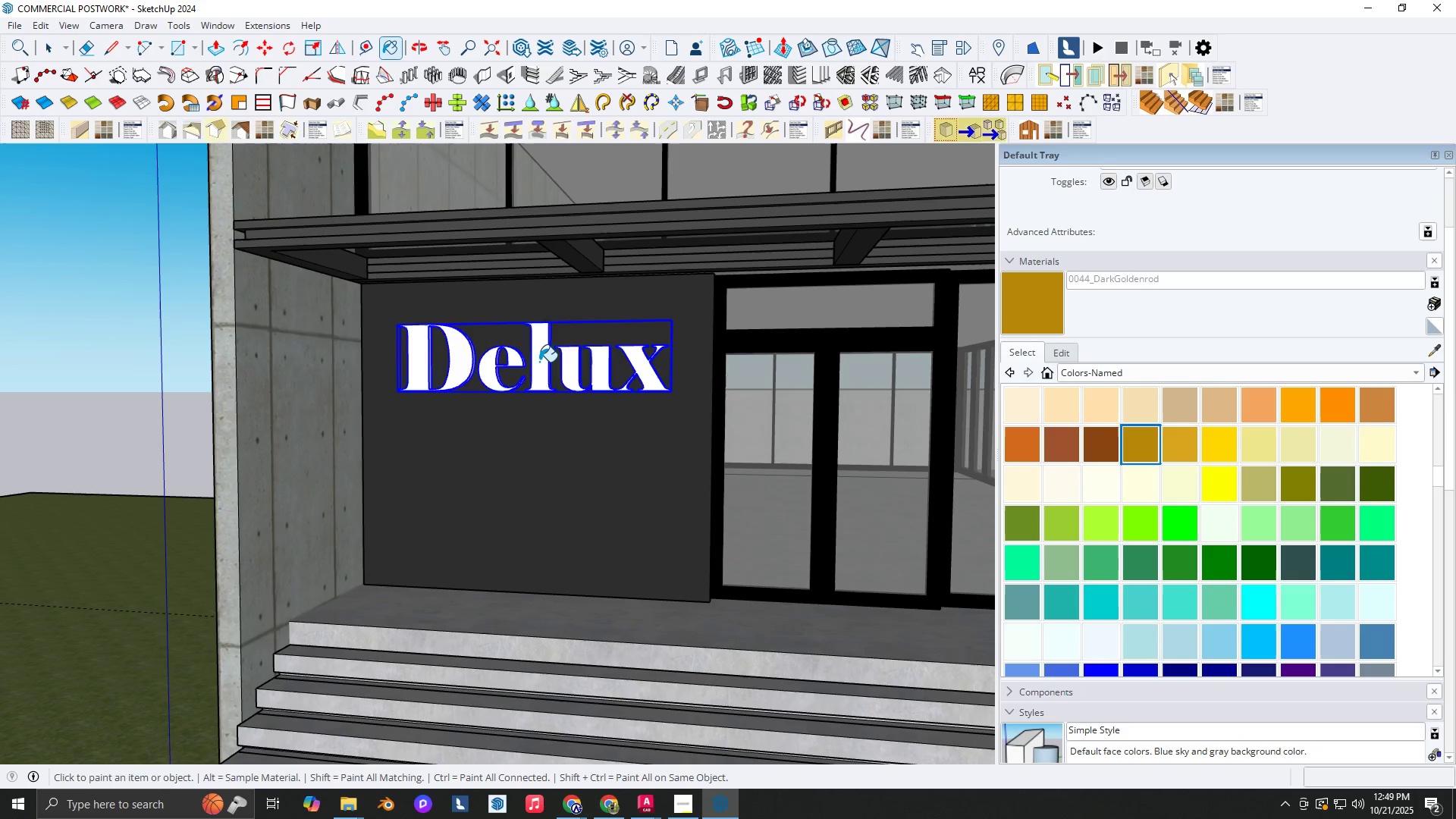 
left_click([539, 362])
 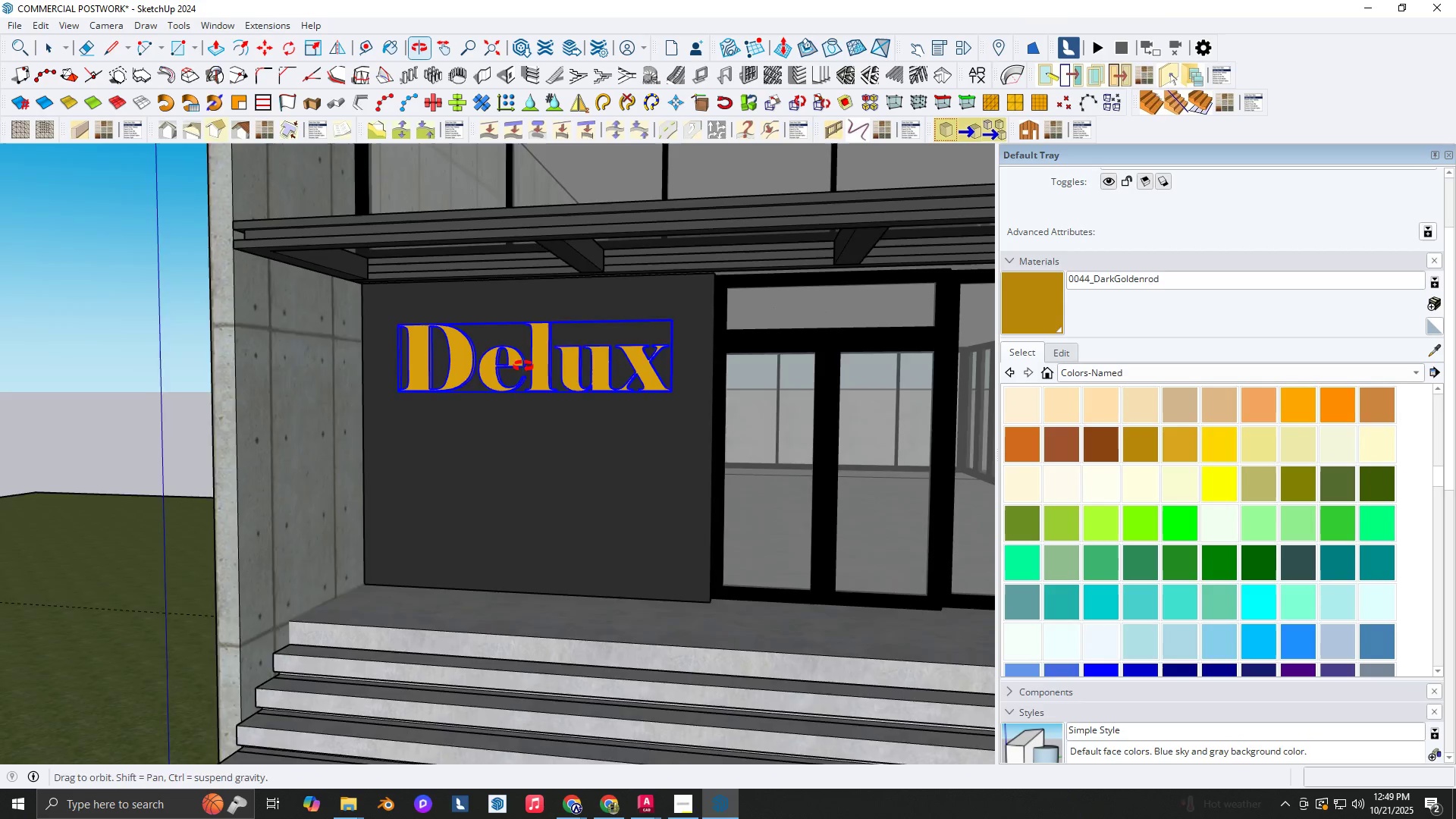 
scroll: coordinate [560, 359], scroll_direction: down, amount: 4.0
 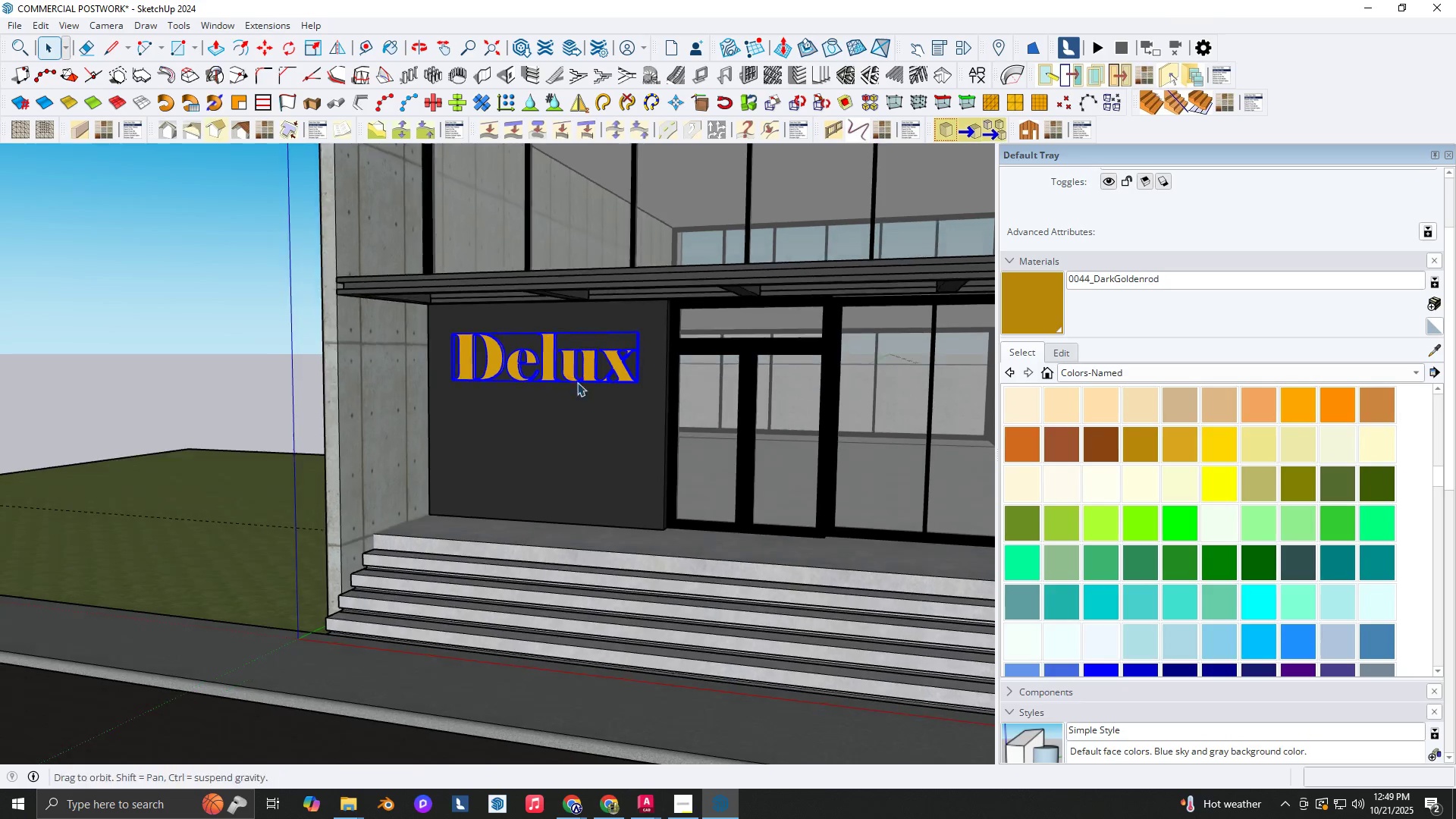 
key(Space)
 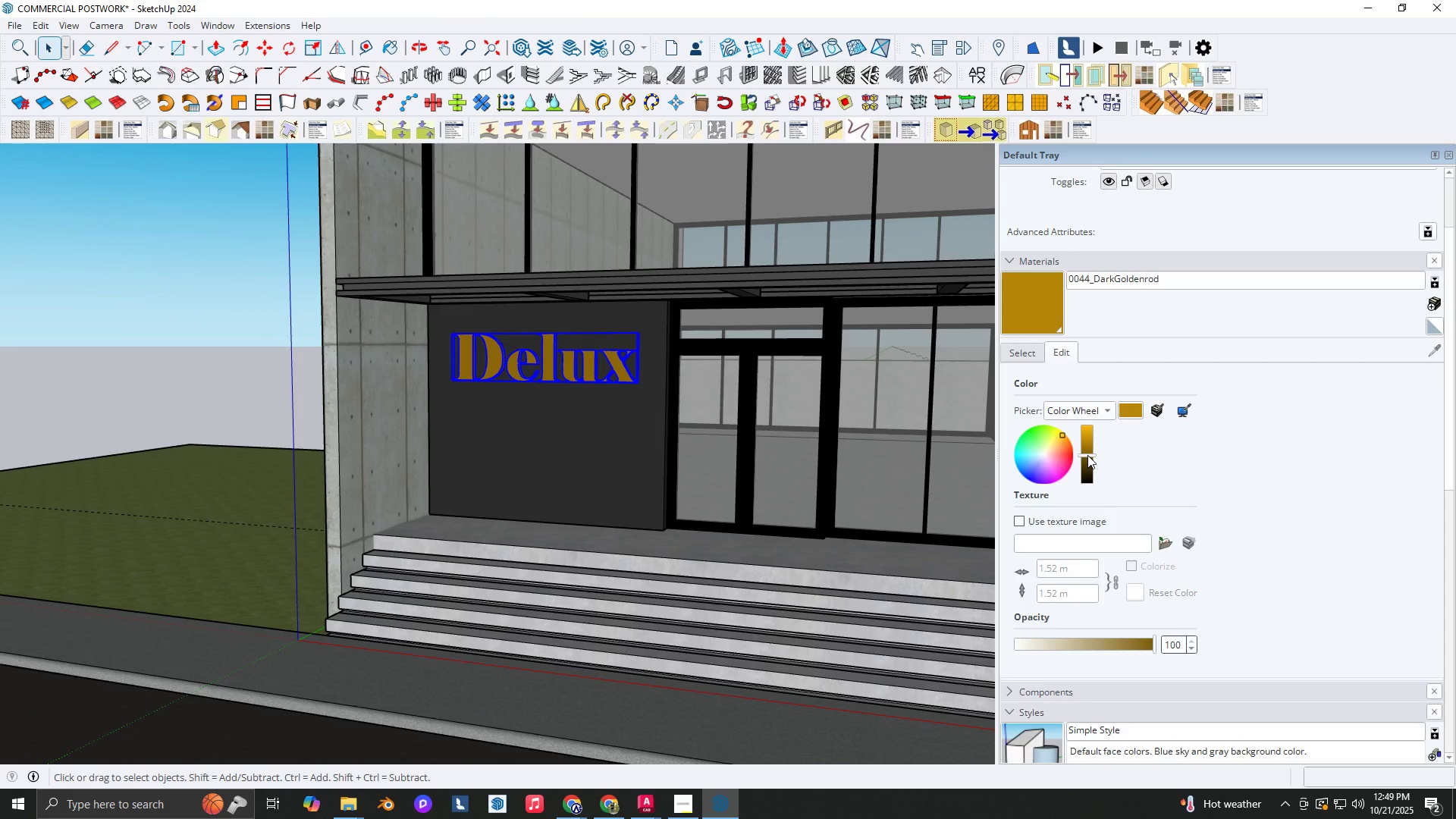 
scroll: coordinate [643, 438], scroll_direction: down, amount: 5.0
 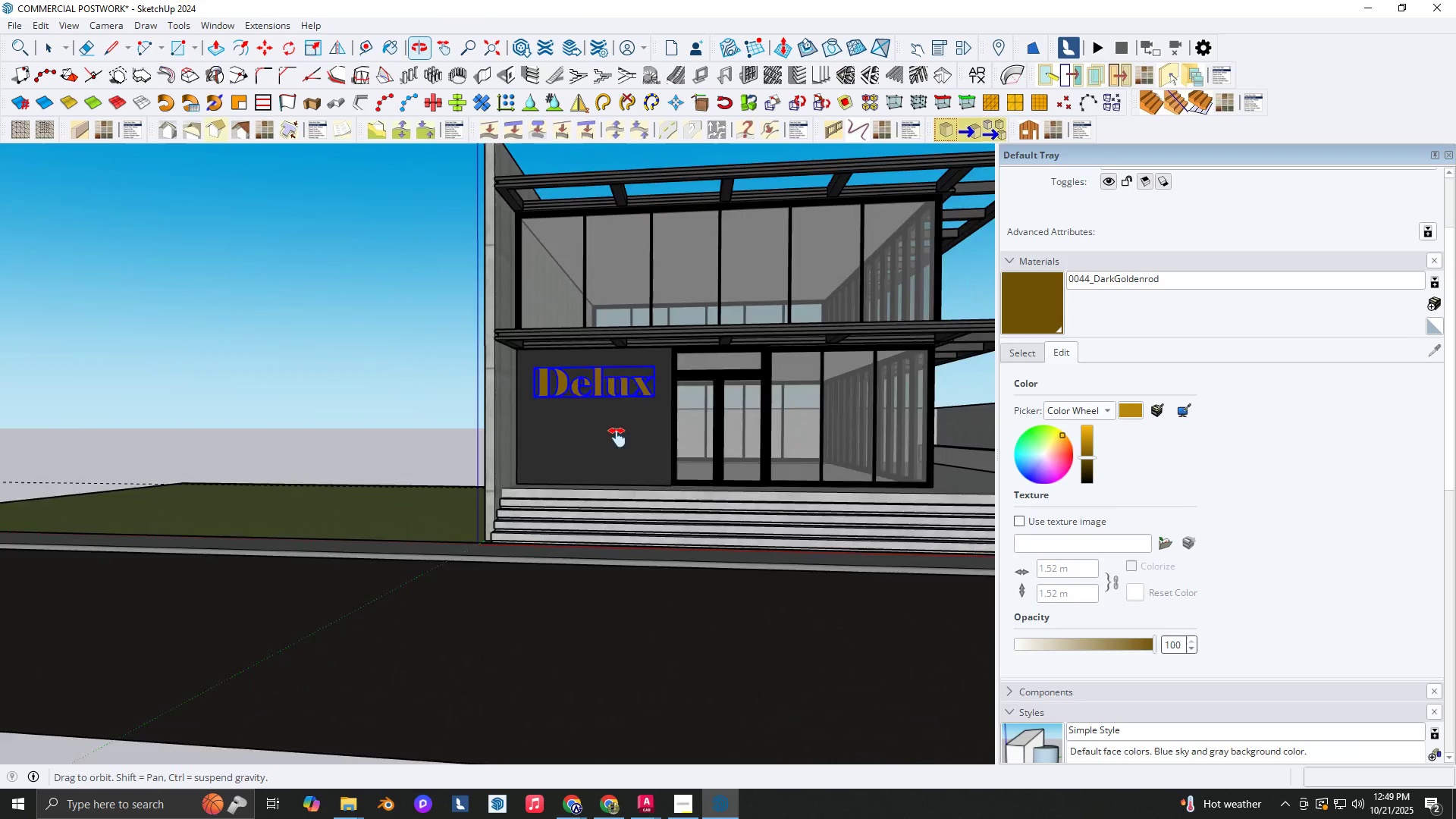 
key(Space)
 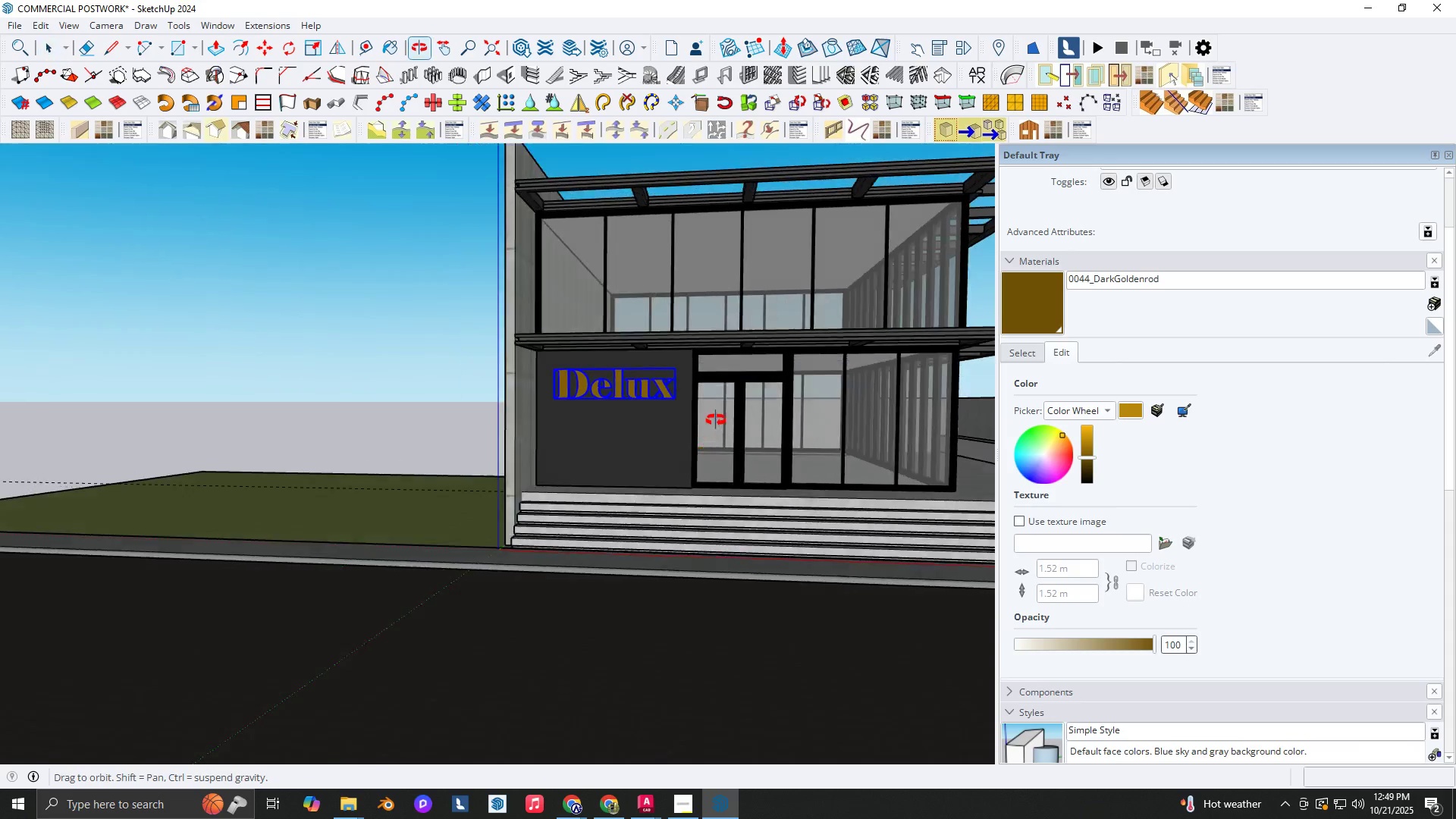 
hold_key(key=ShiftLeft, duration=0.37)
 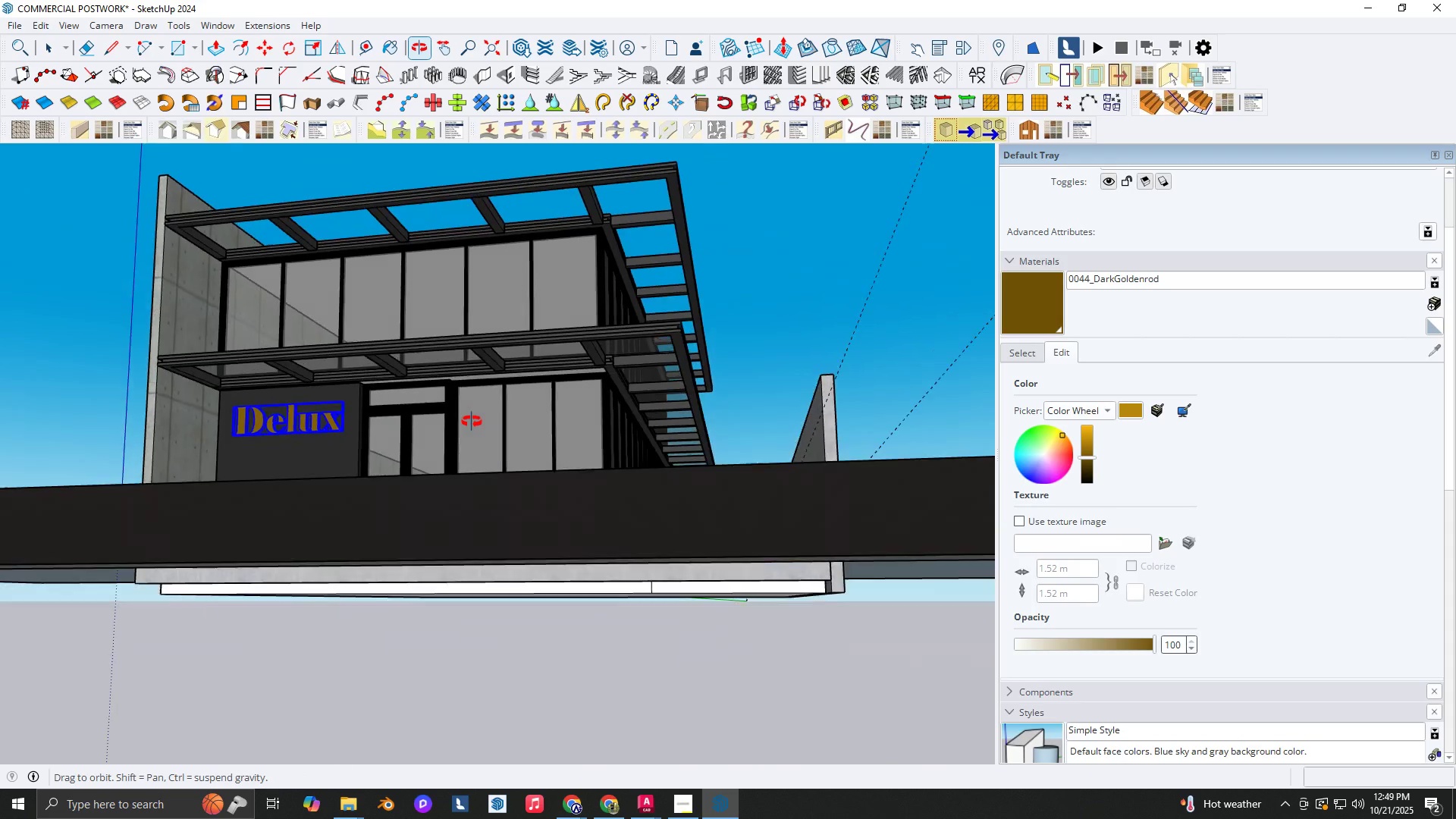 
scroll: coordinate [491, 408], scroll_direction: up, amount: 5.0
 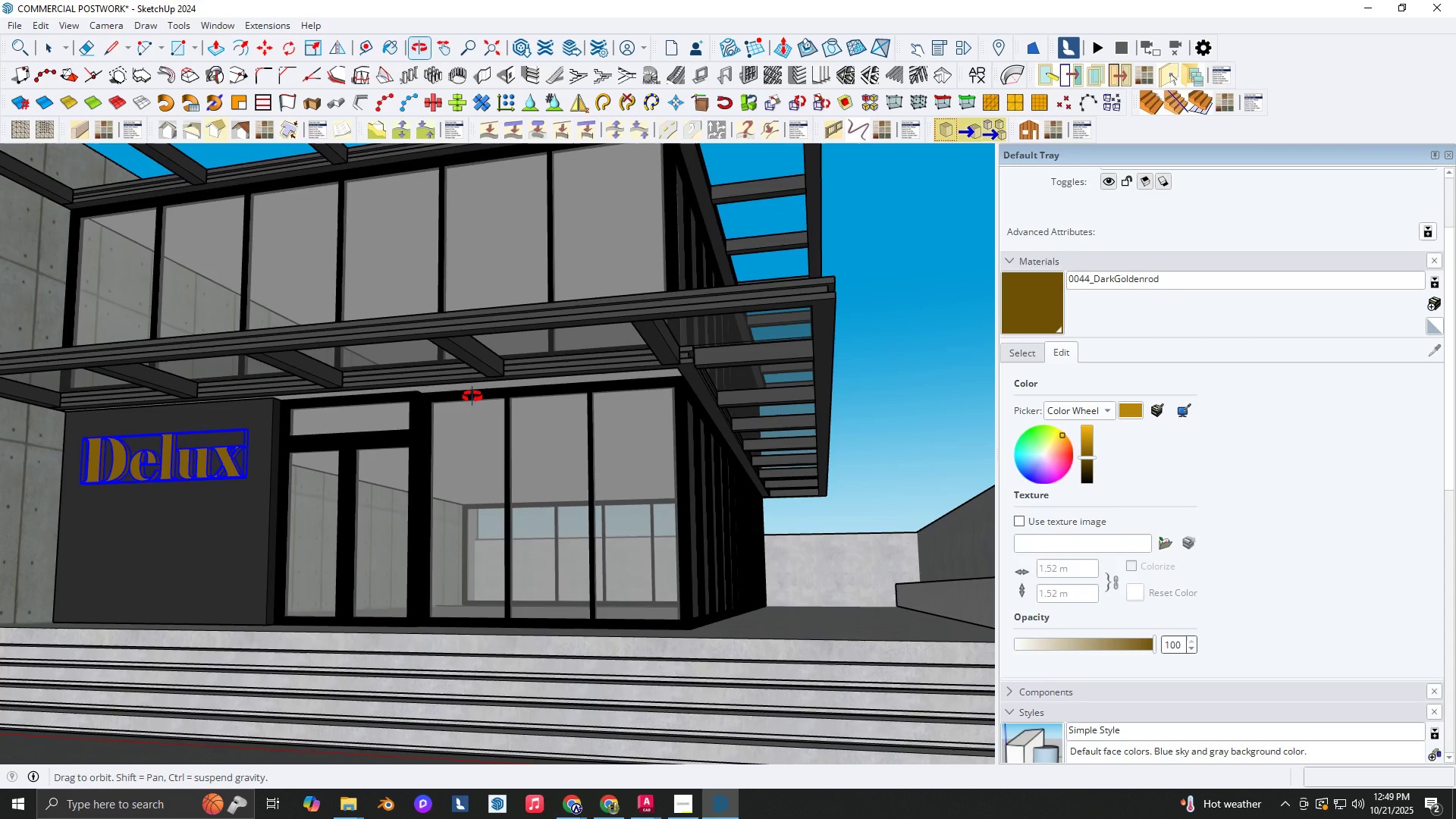 
scroll: coordinate [745, 397], scroll_direction: down, amount: 5.0
 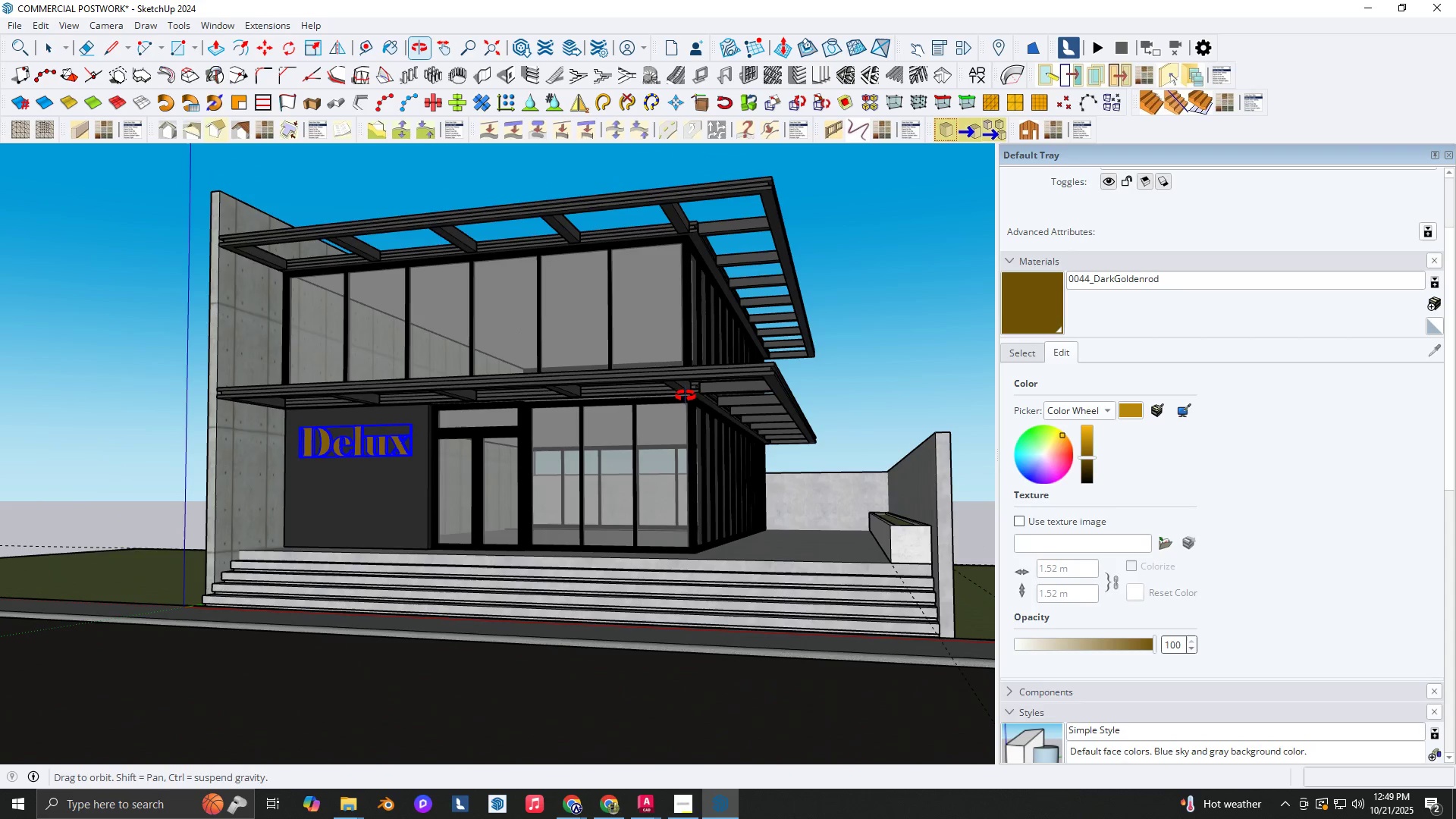 
middle_click([686, 396])
 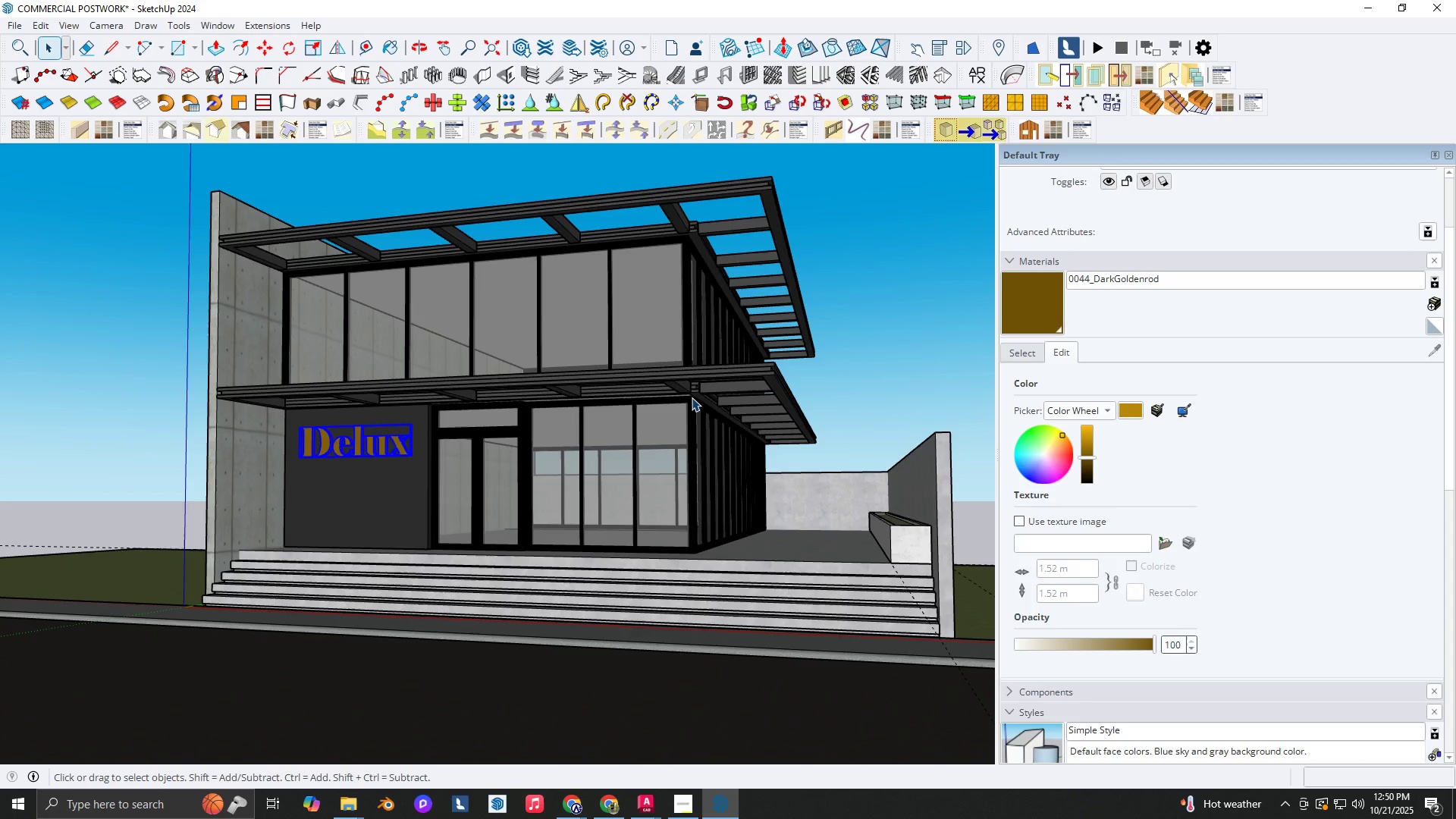 
wait(9.08)
 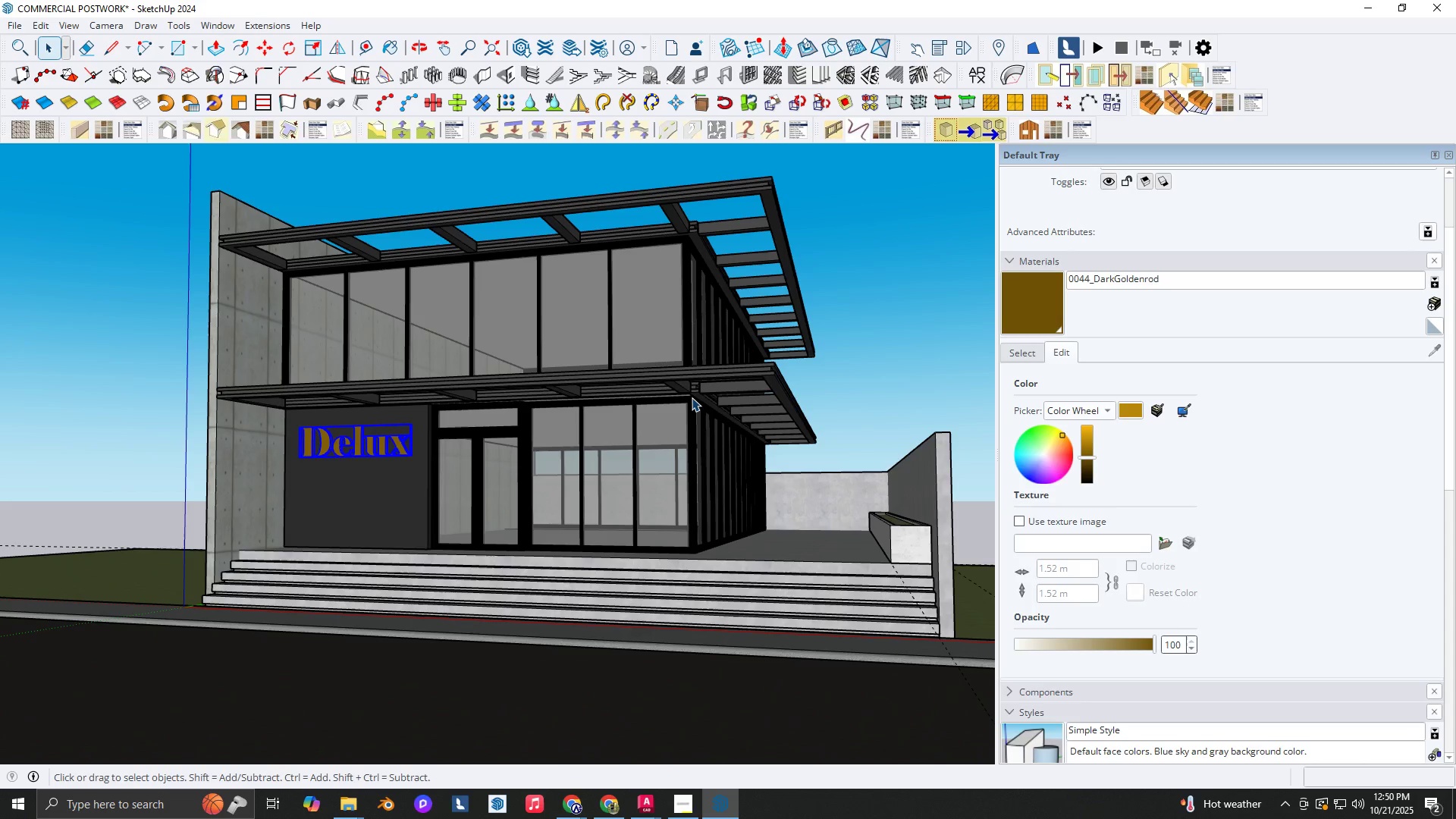 
left_click([218, 22])
 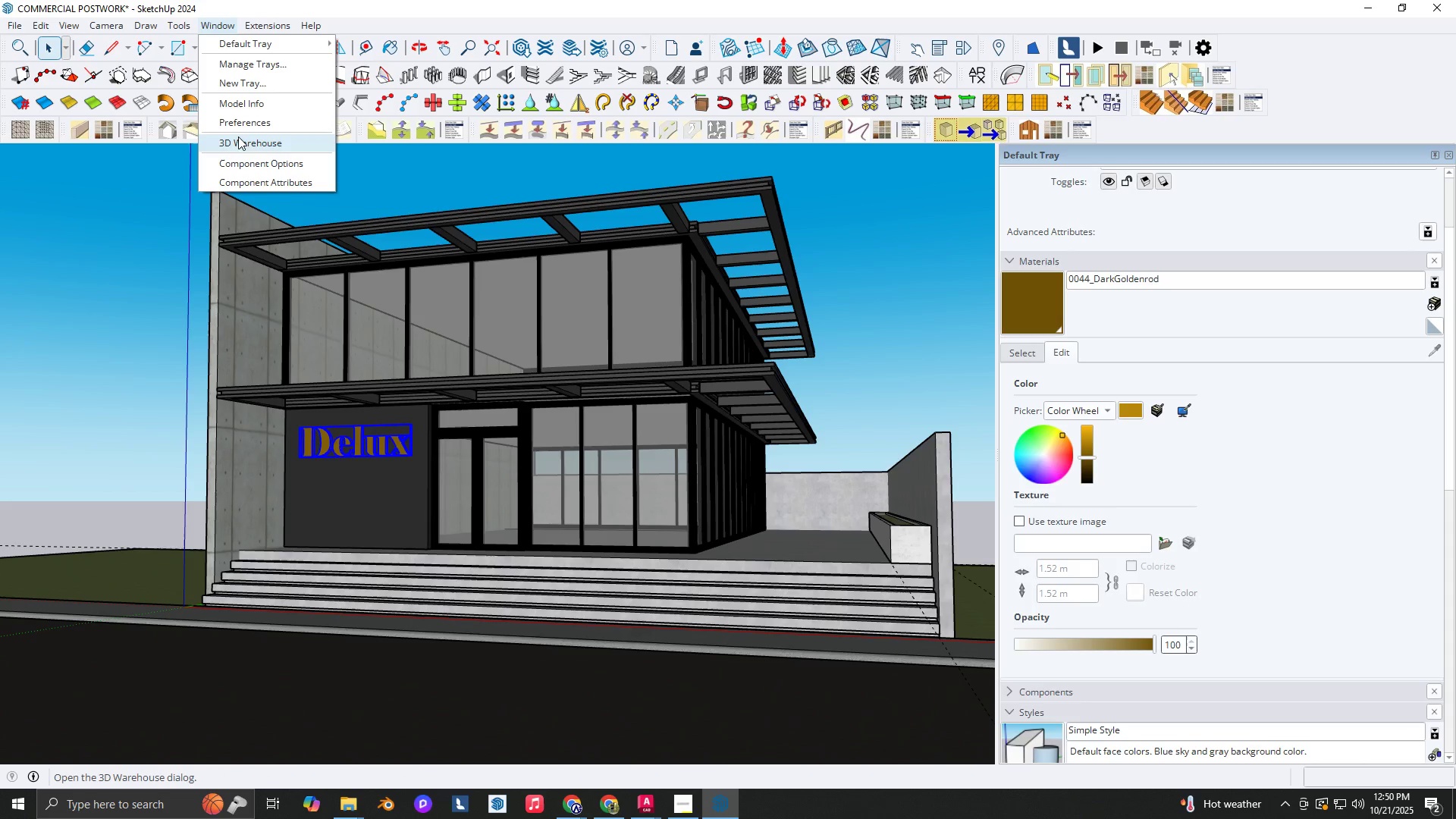 
left_click([237, 140])
 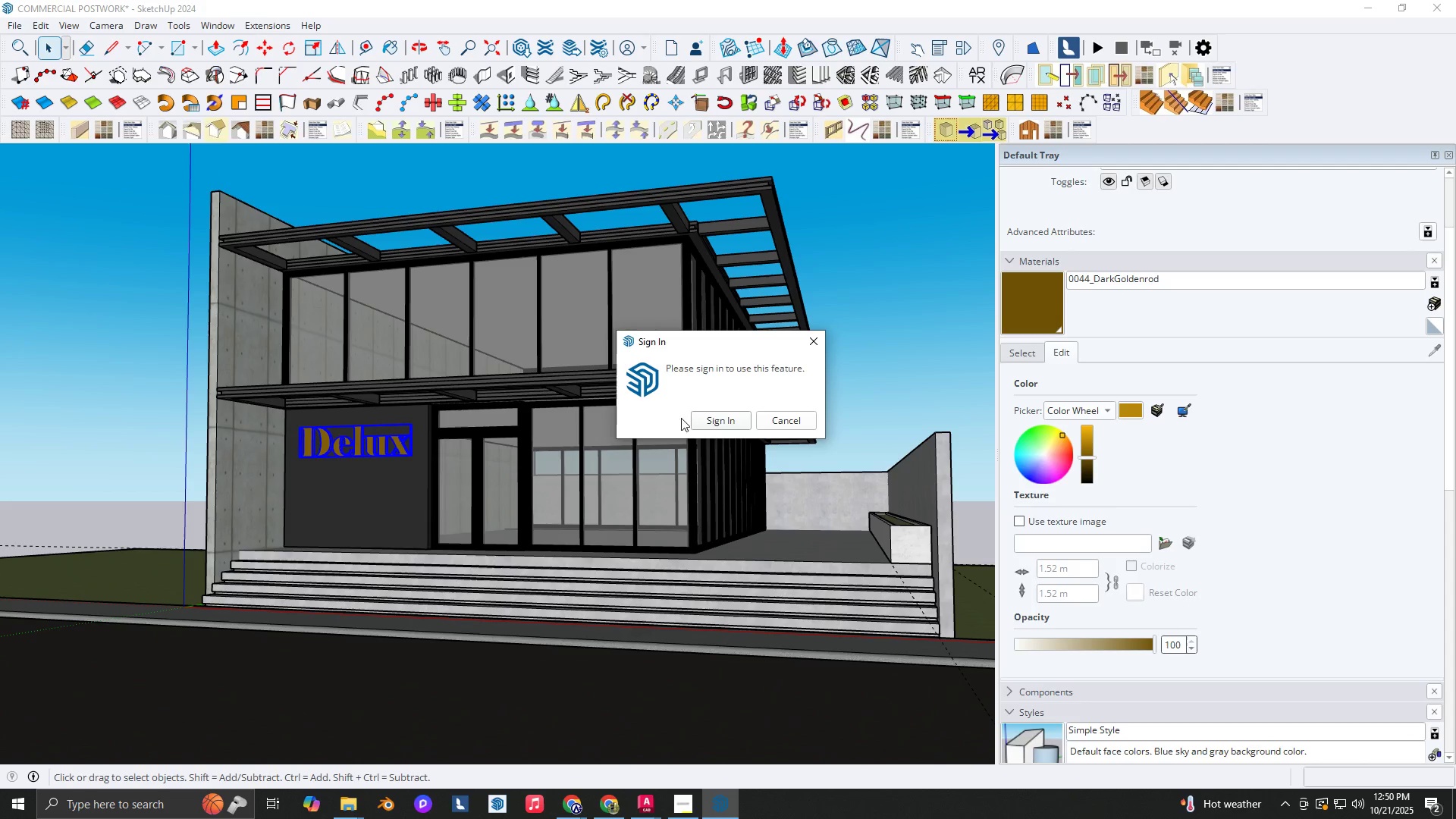 
left_click([717, 413])
 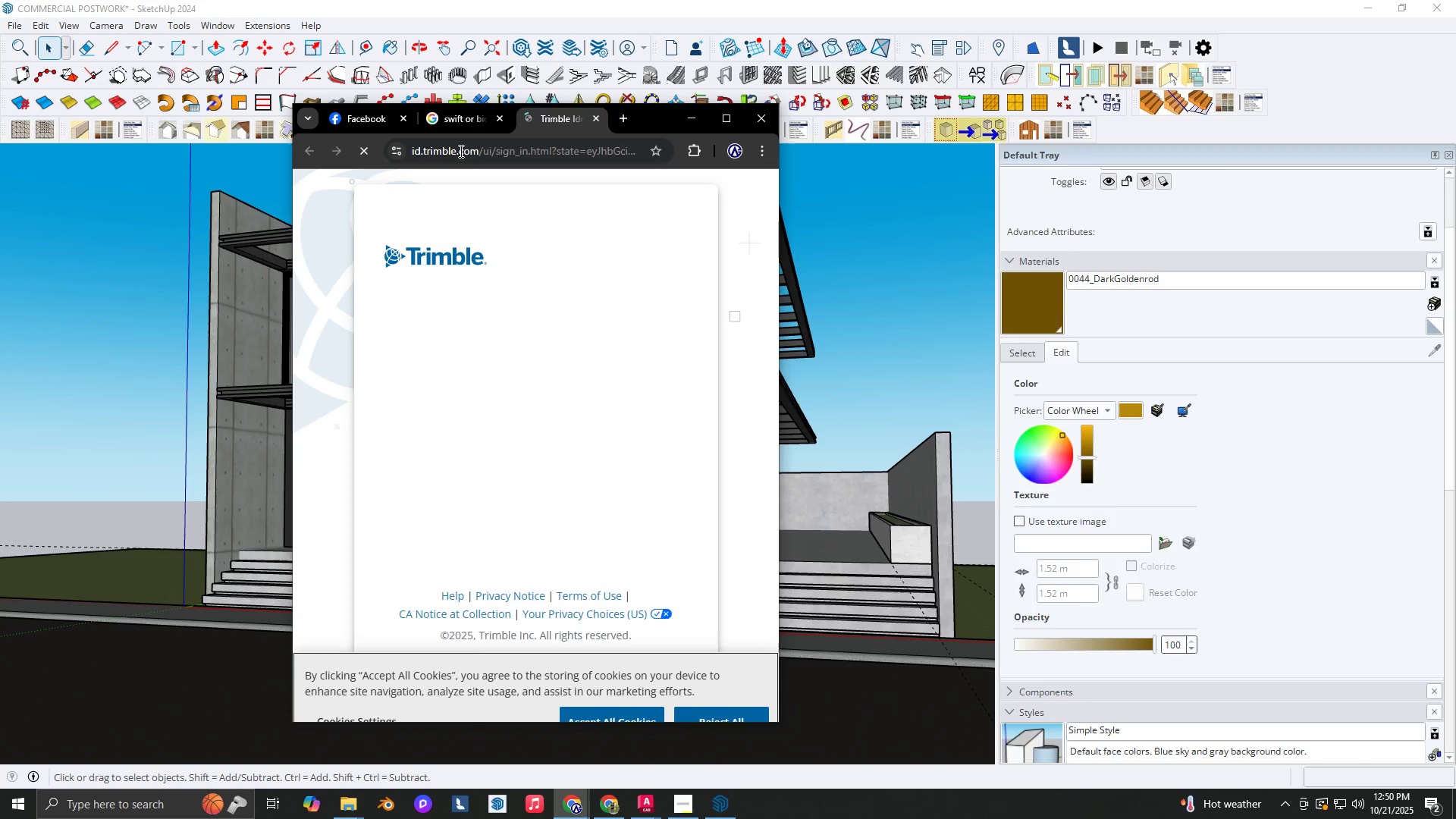 
wait(6.86)
 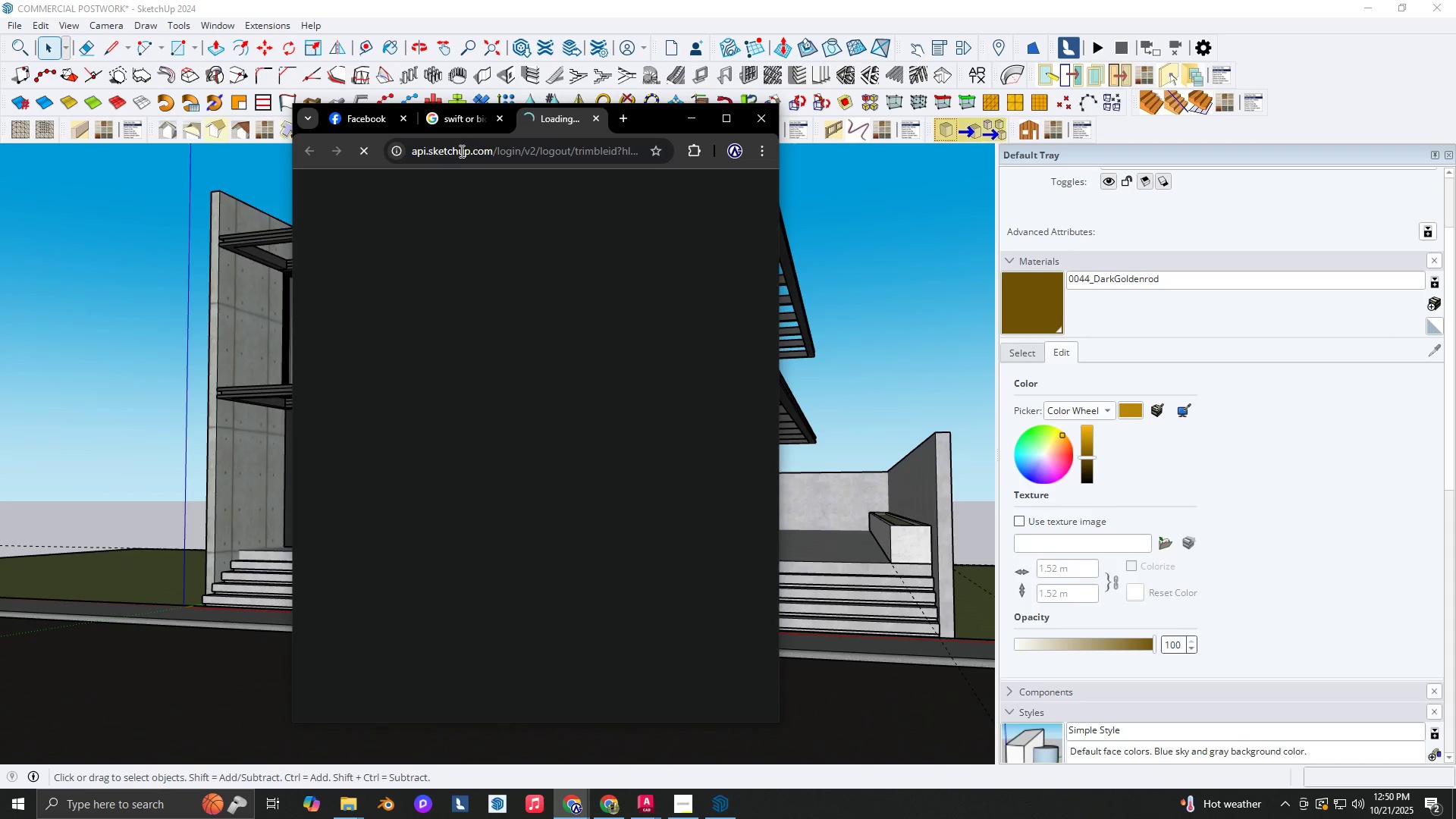 
left_click([619, 678])
 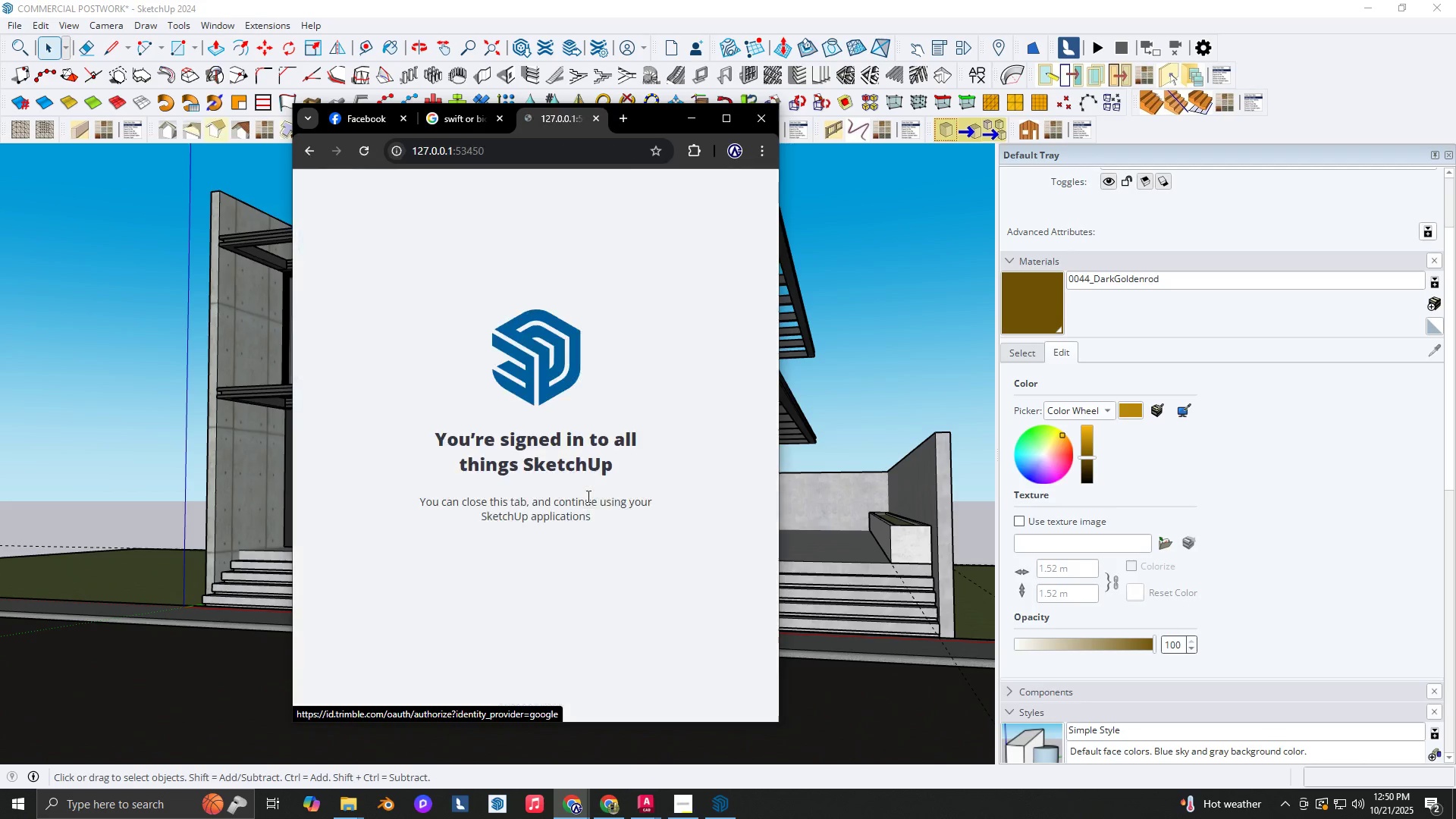 
wait(6.62)
 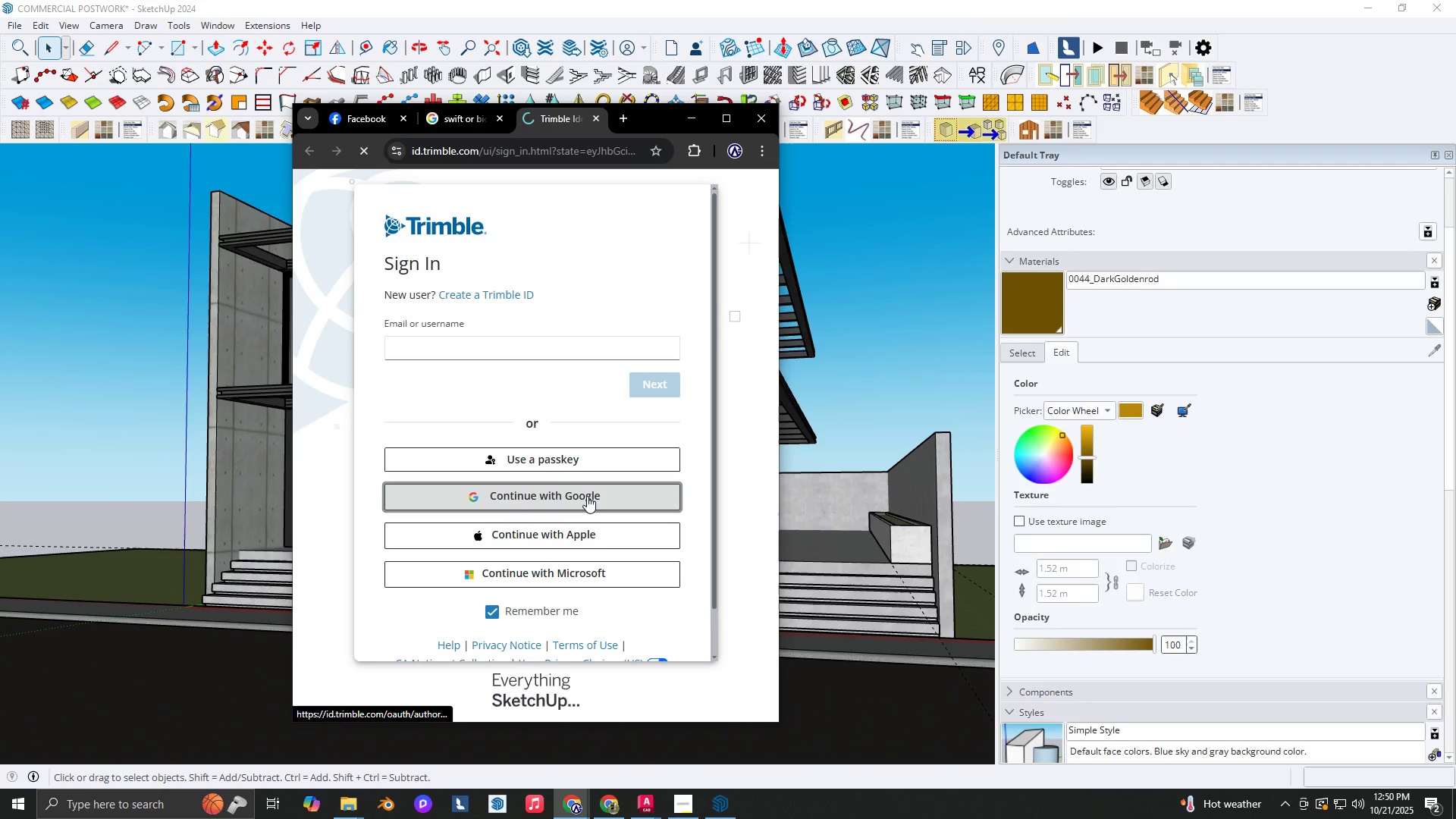 
left_click([596, 116])
 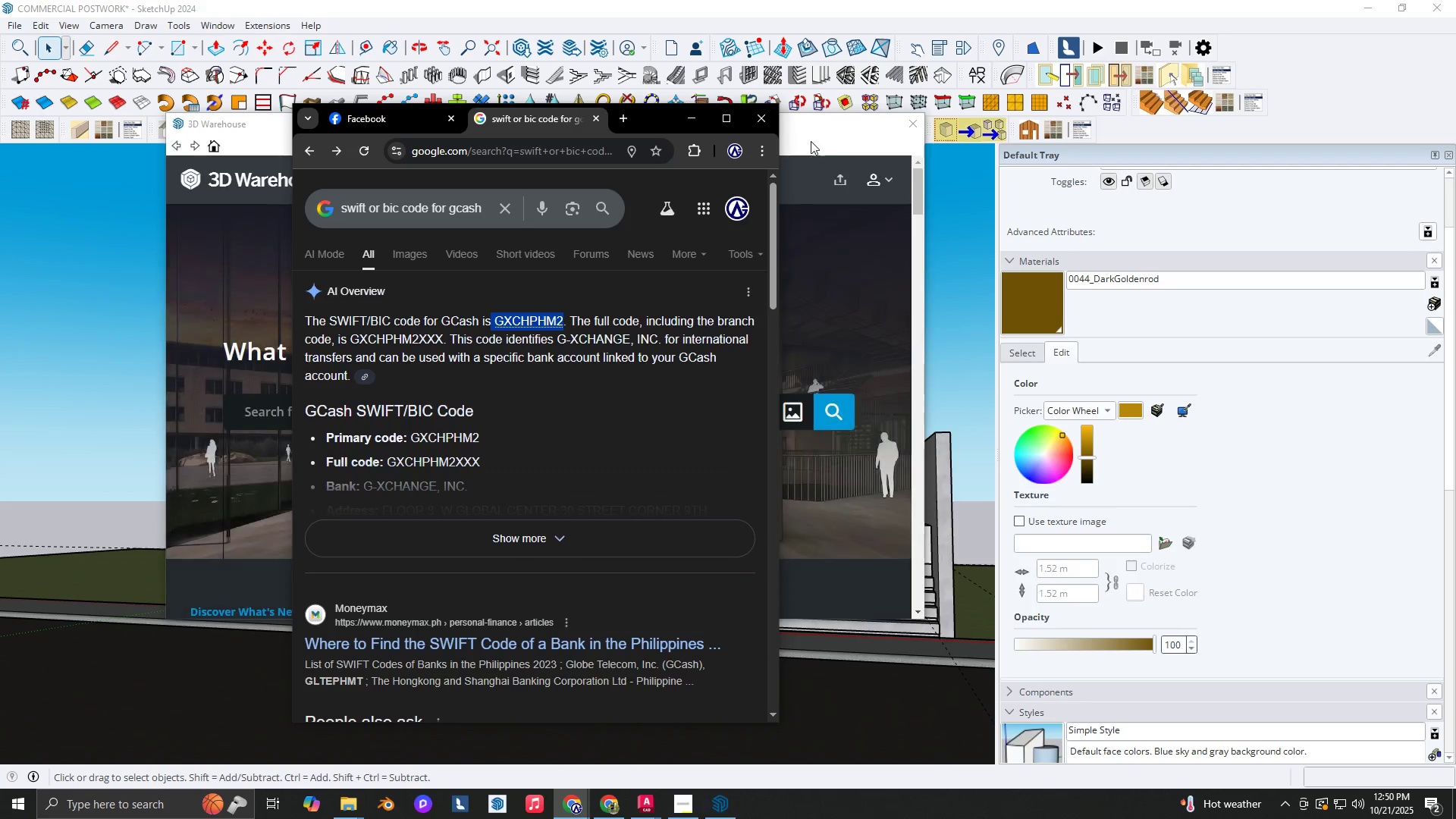 
left_click([811, 138])
 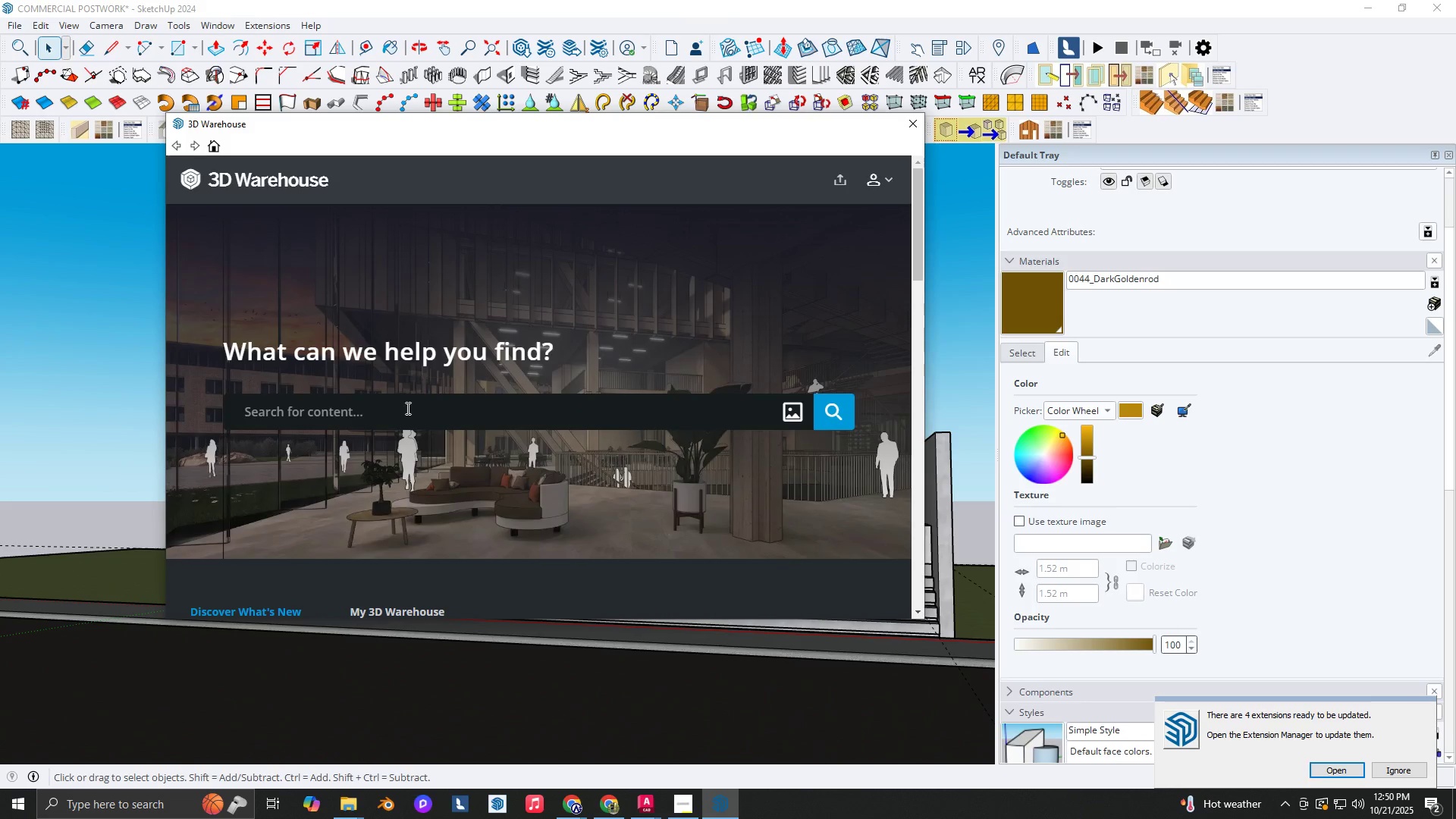 
type(putdoor chaiourdoor lights)
 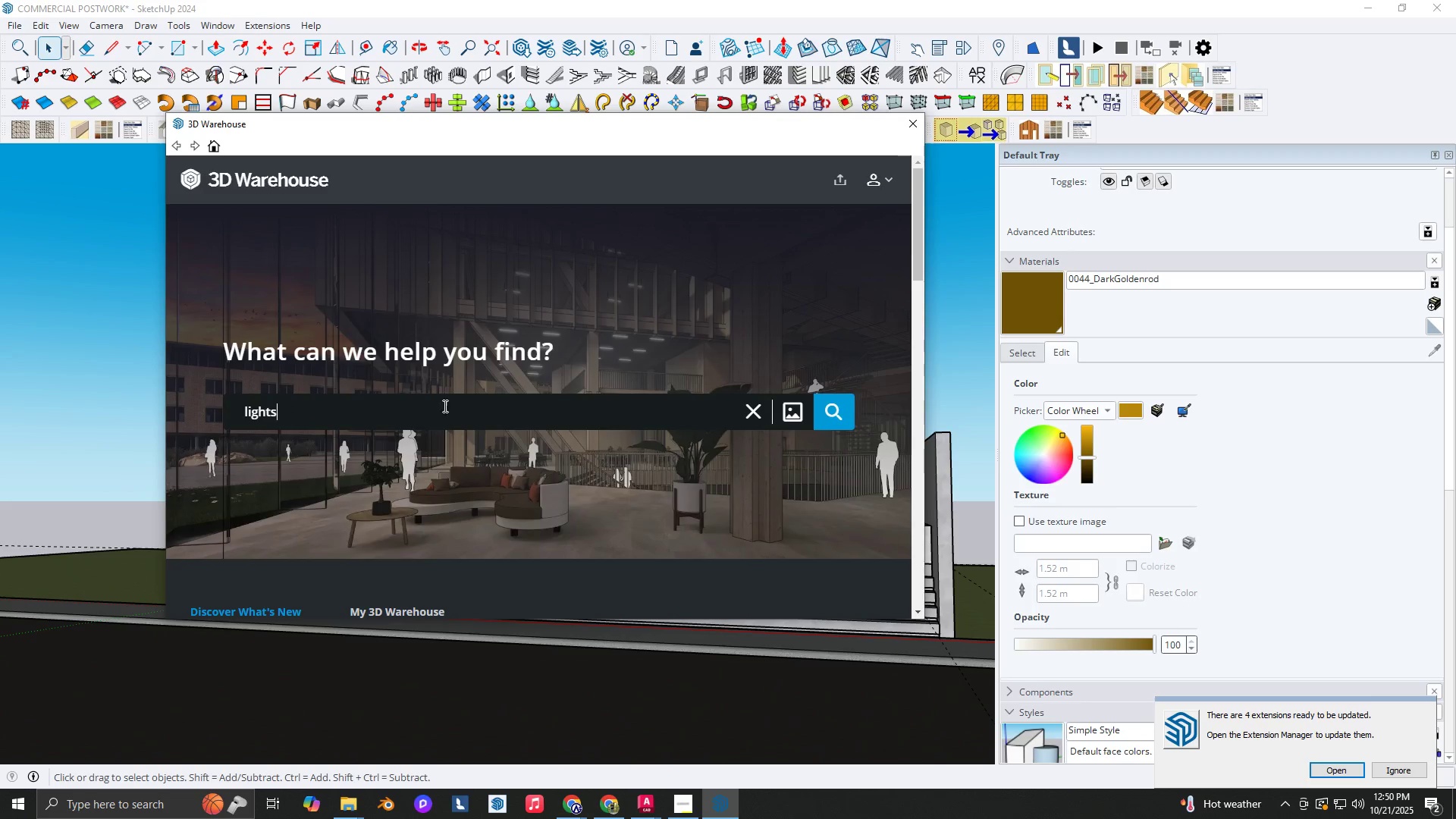 
hold_key(key=Backspace, duration=1.0)
 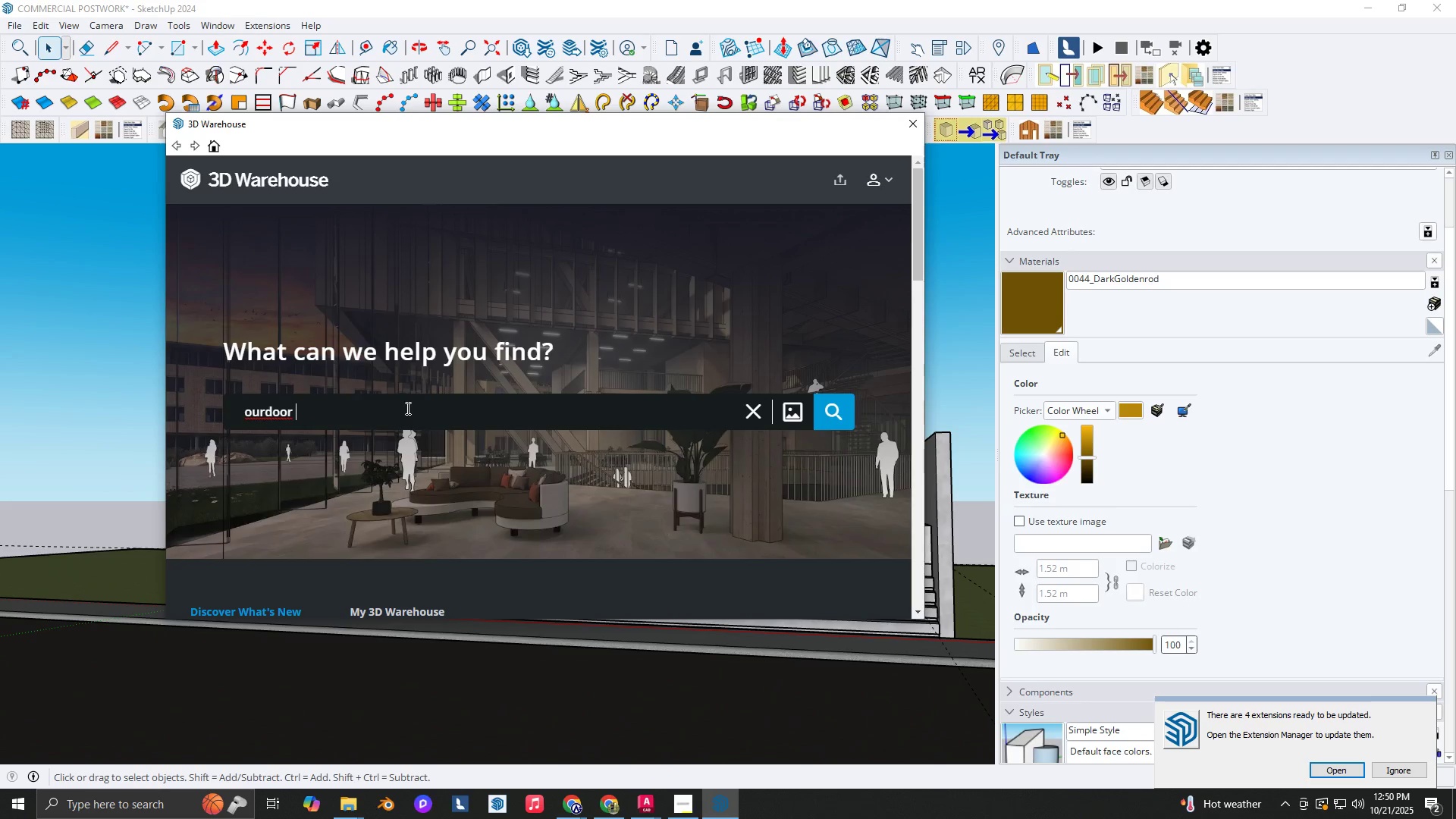 
hold_key(key=Backspace, duration=0.79)
 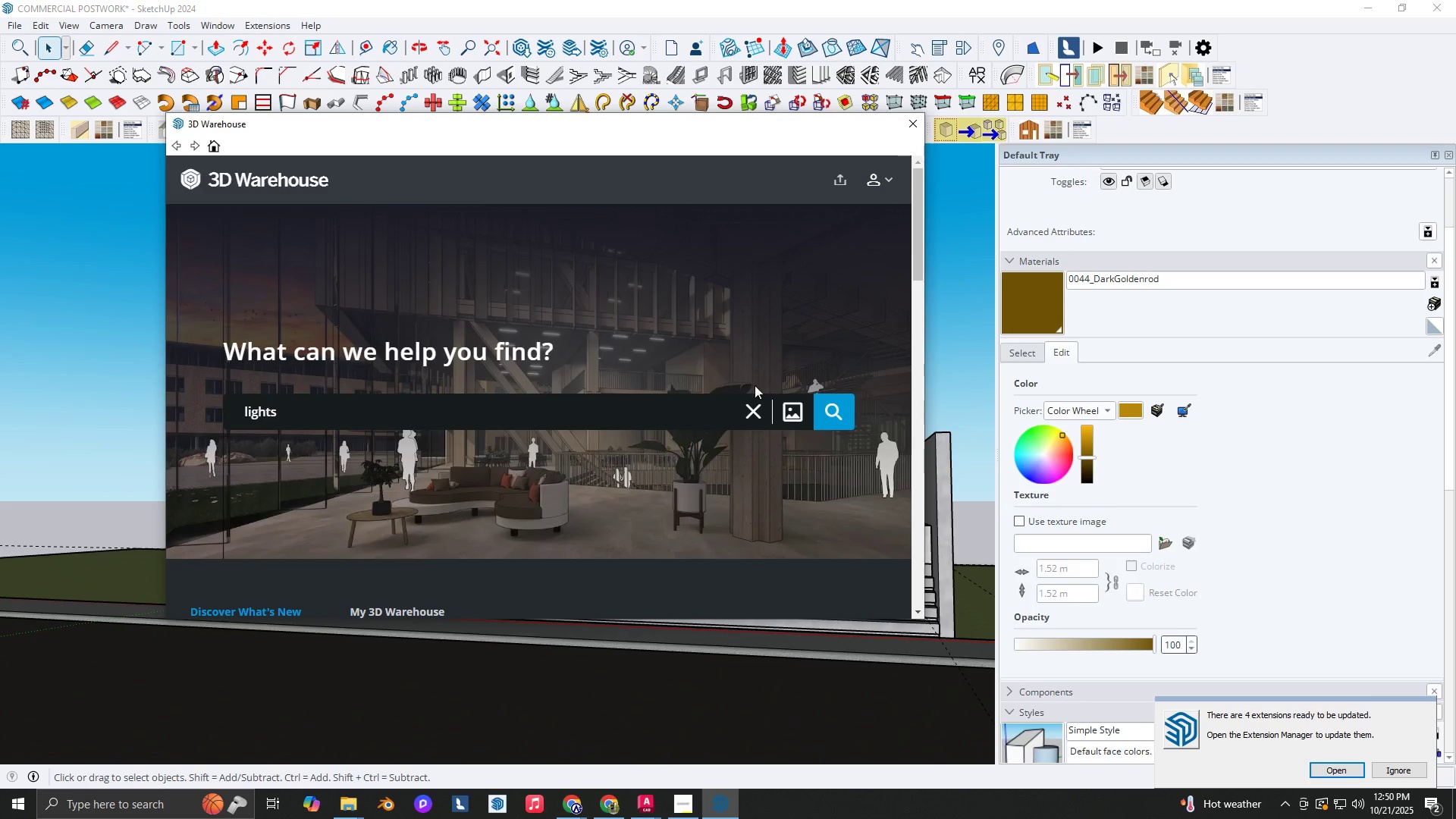 
left_click([850, 415])
 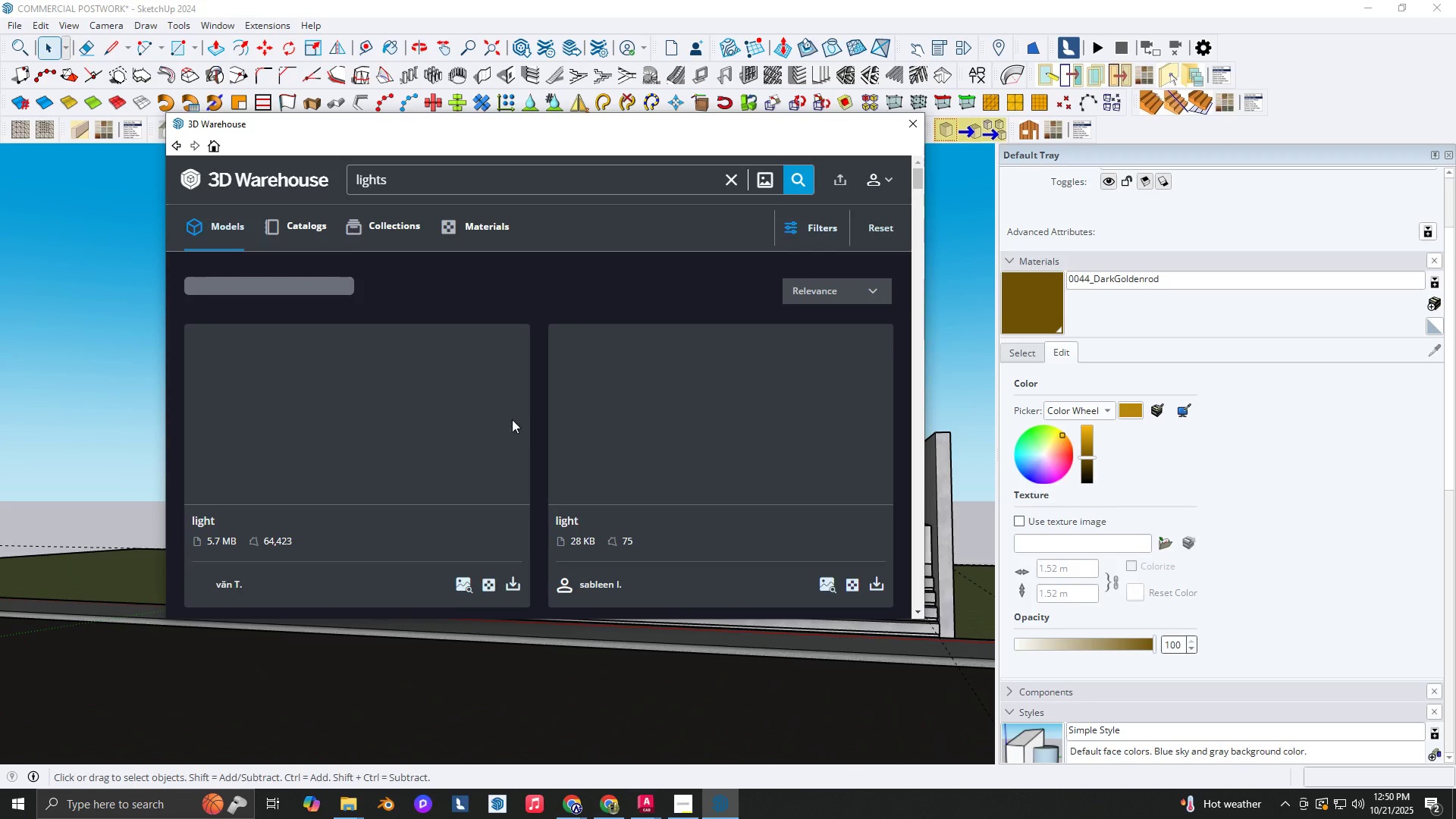 
scroll: coordinate [664, 423], scroll_direction: down, amount: 9.0
 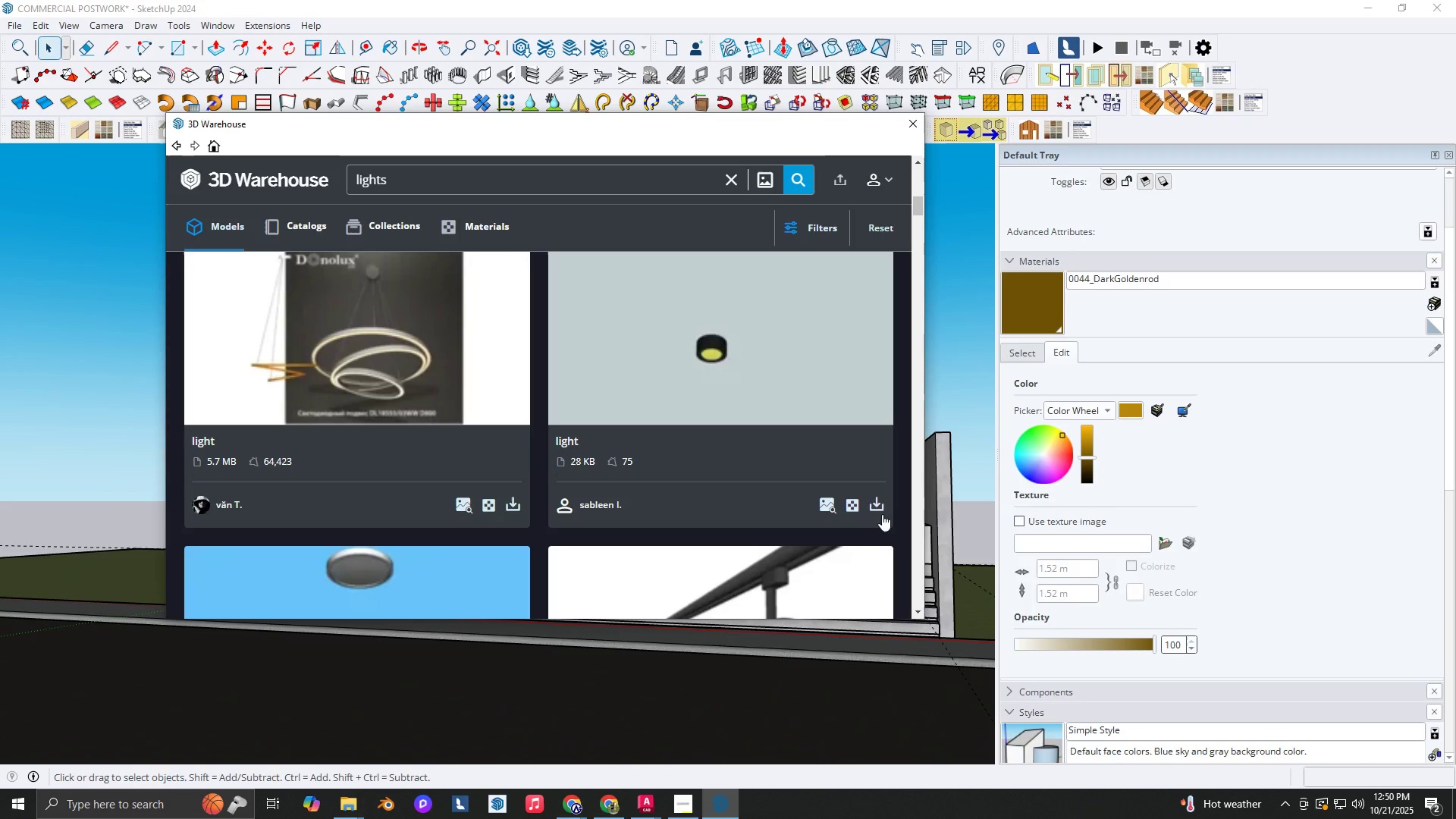 
left_click([877, 508])
 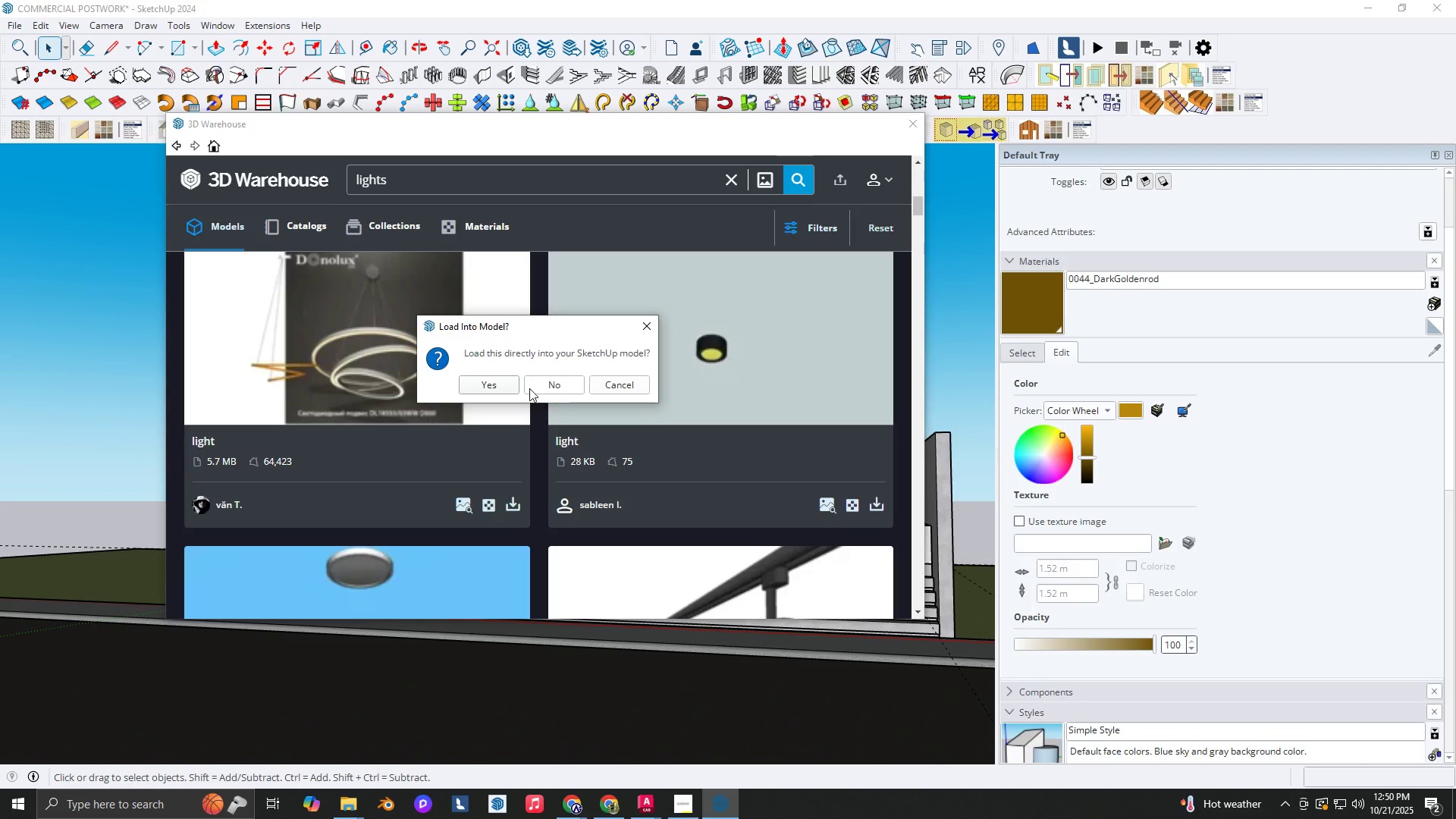 
left_click([503, 378])
 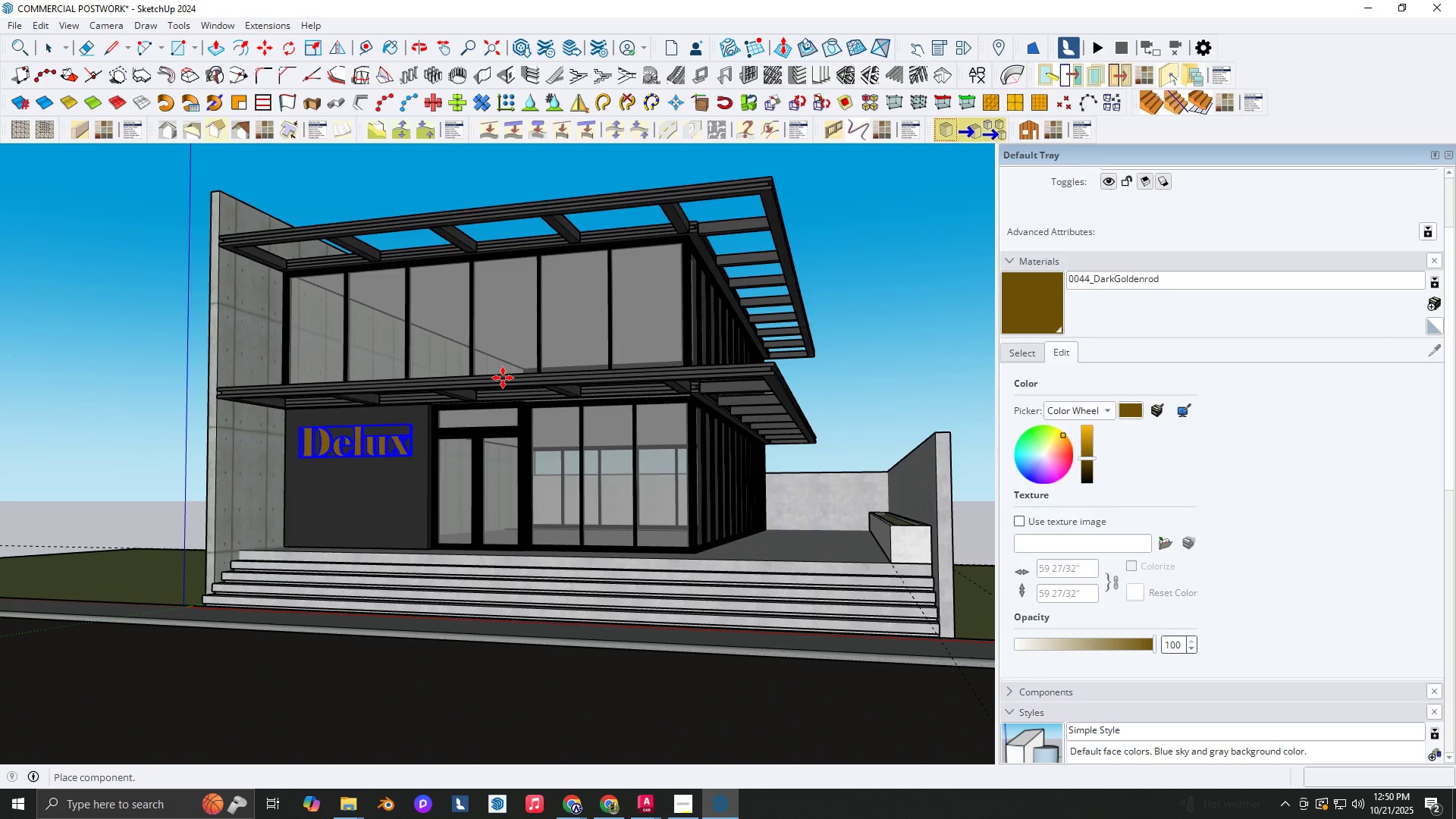 
scroll: coordinate [345, 320], scroll_direction: up, amount: 19.0
 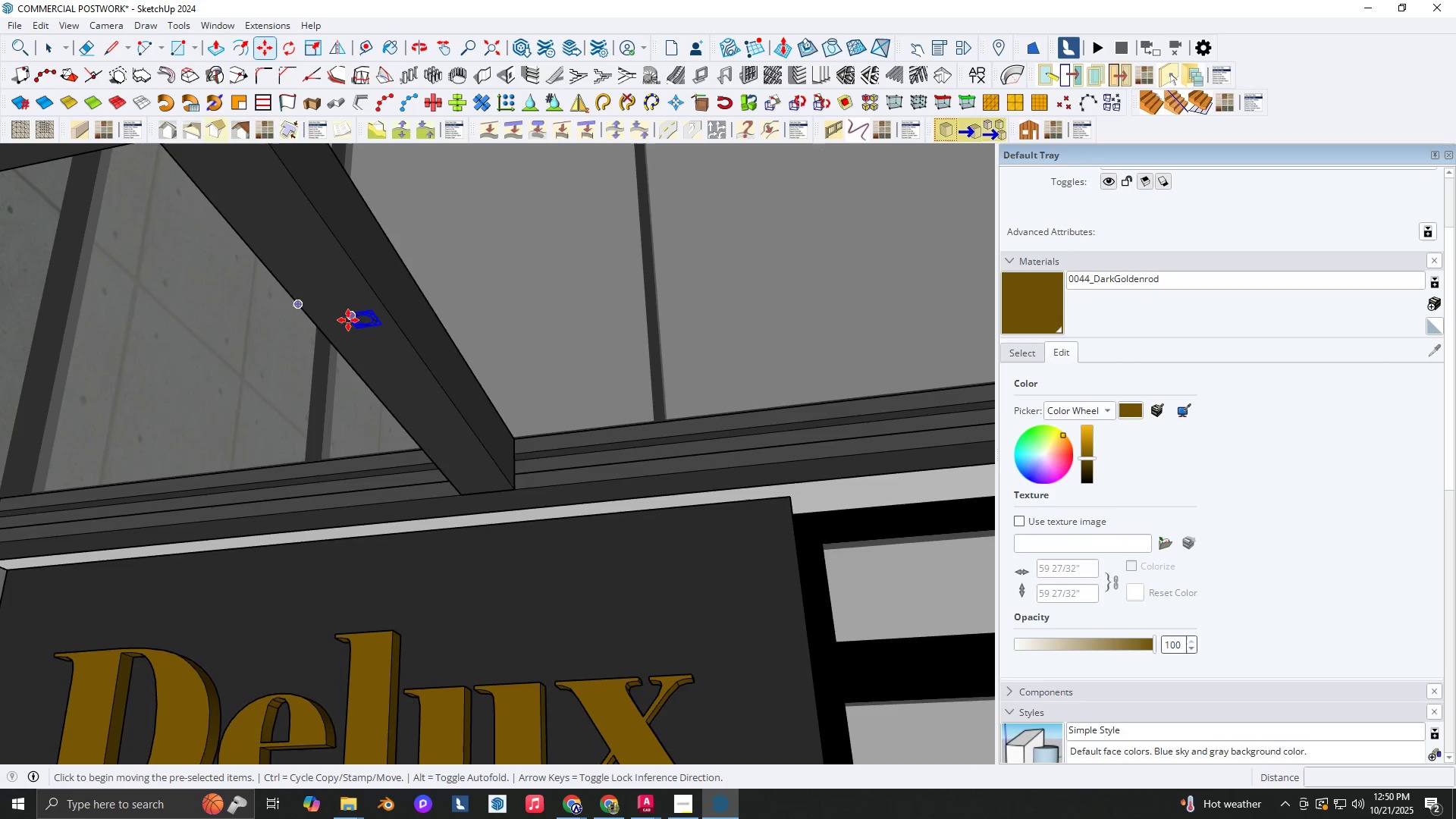 
left_click([348, 320])
 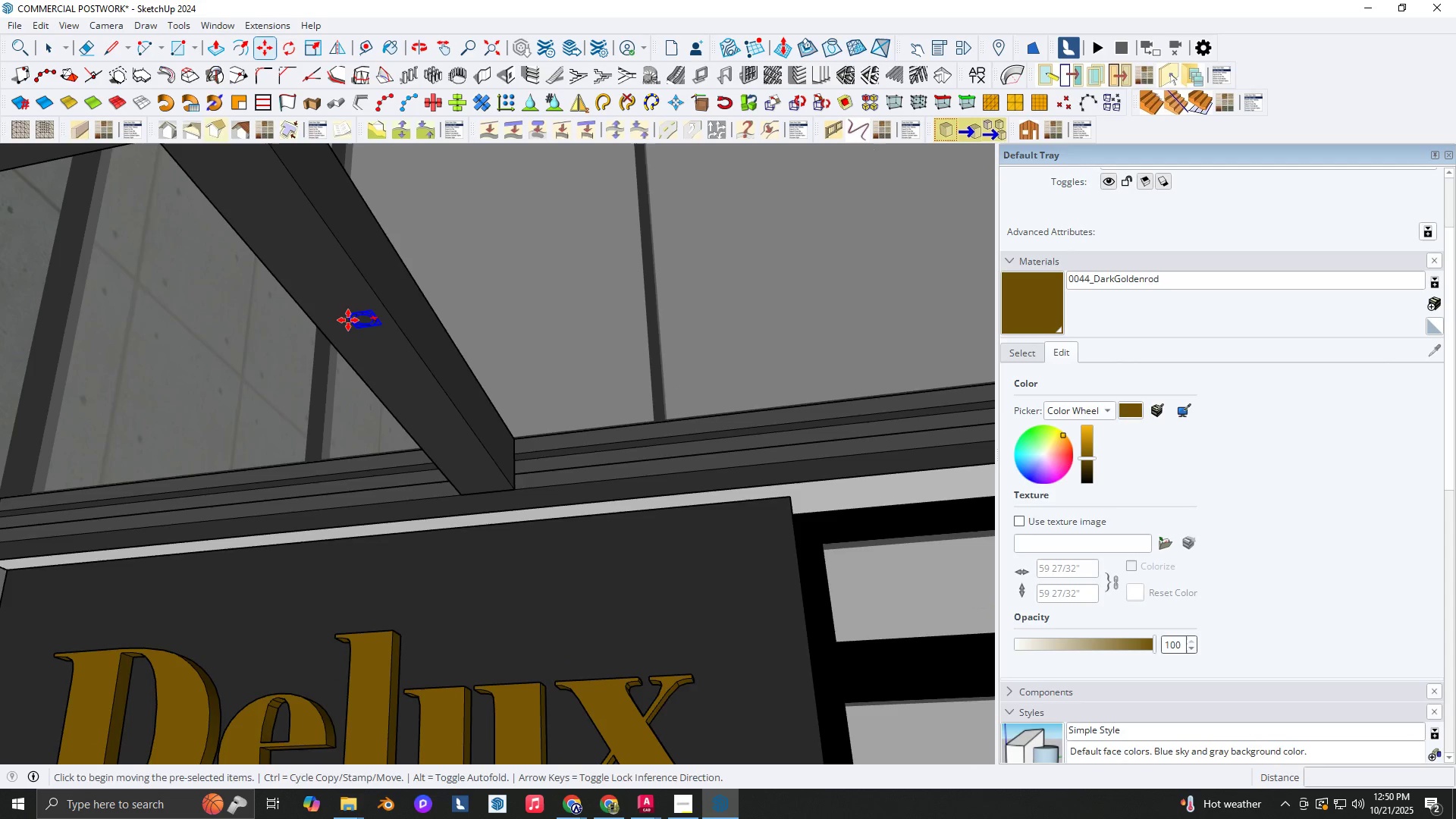 
key(ArrowUp)
 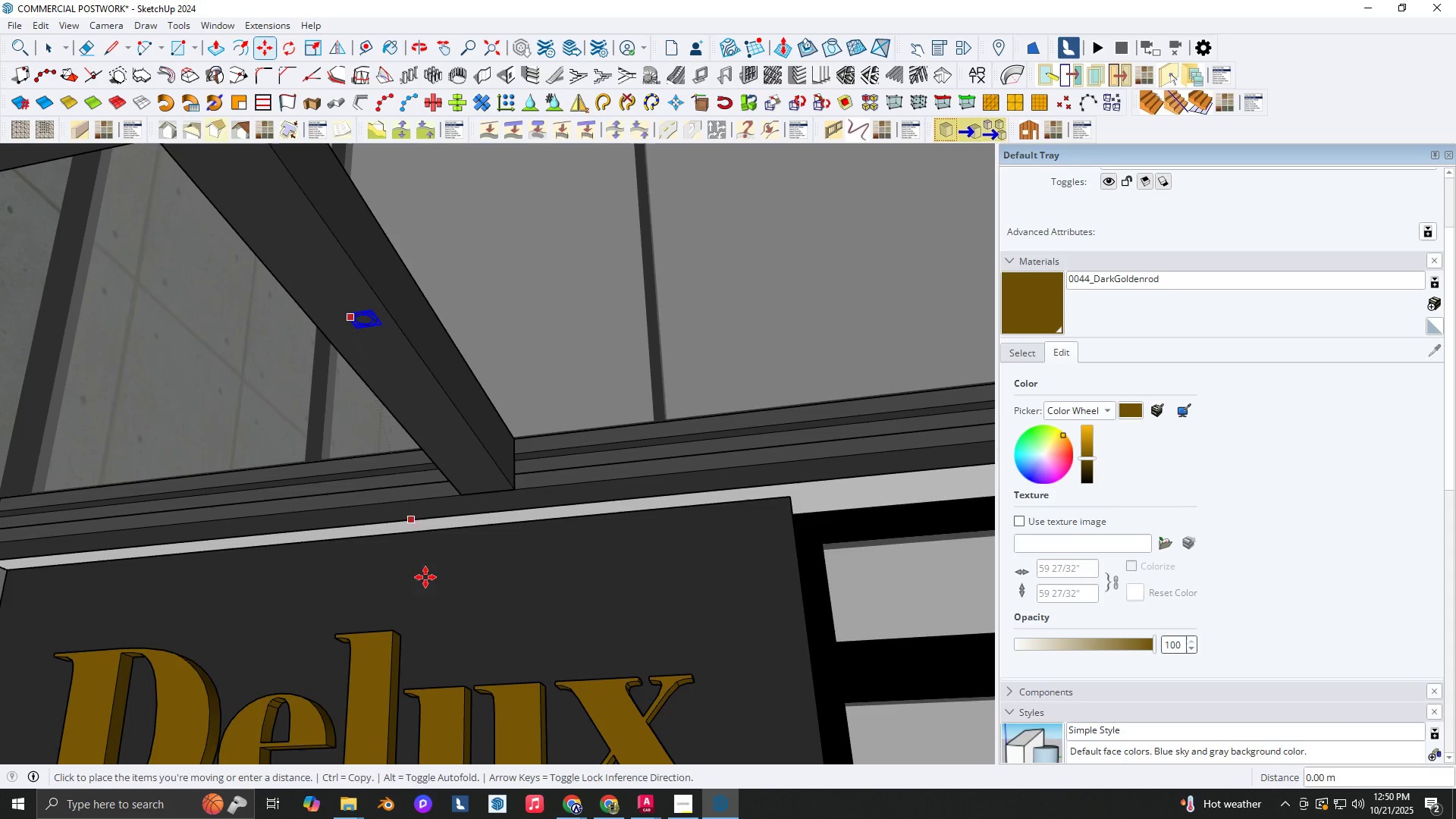 
left_click([413, 659])
 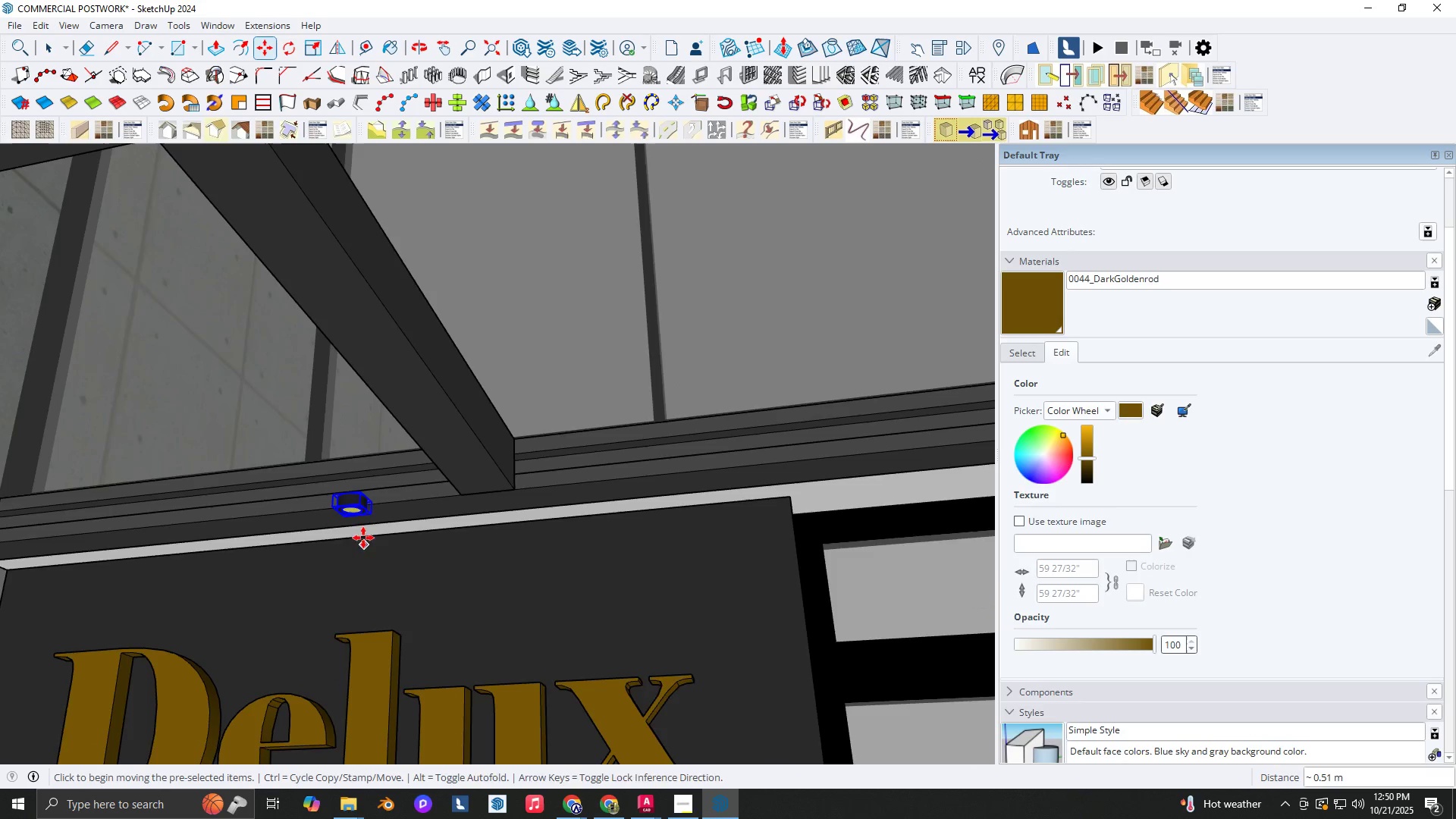 
scroll: coordinate [357, 517], scroll_direction: up, amount: 1.0
 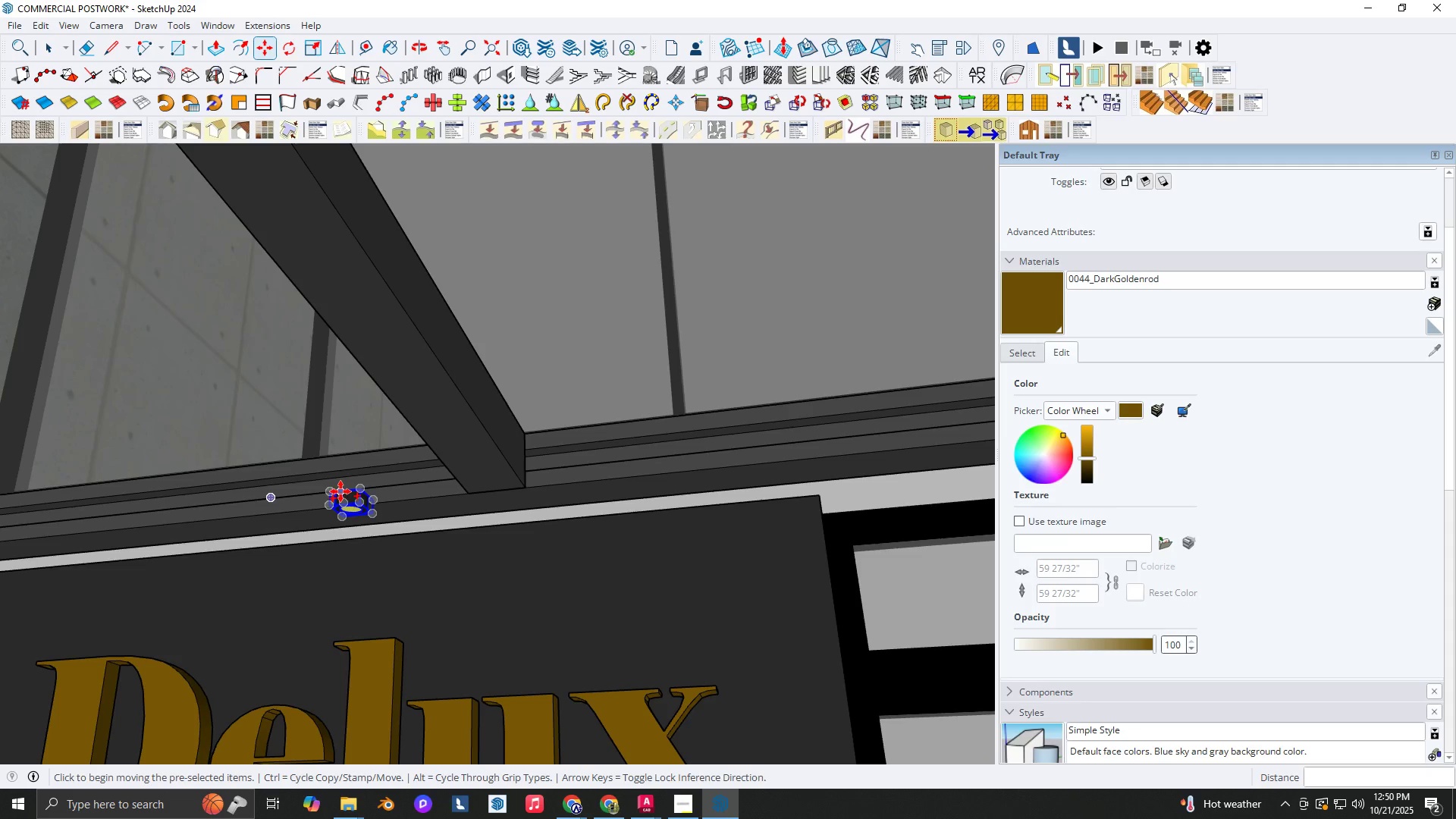 
left_click([340, 491])
 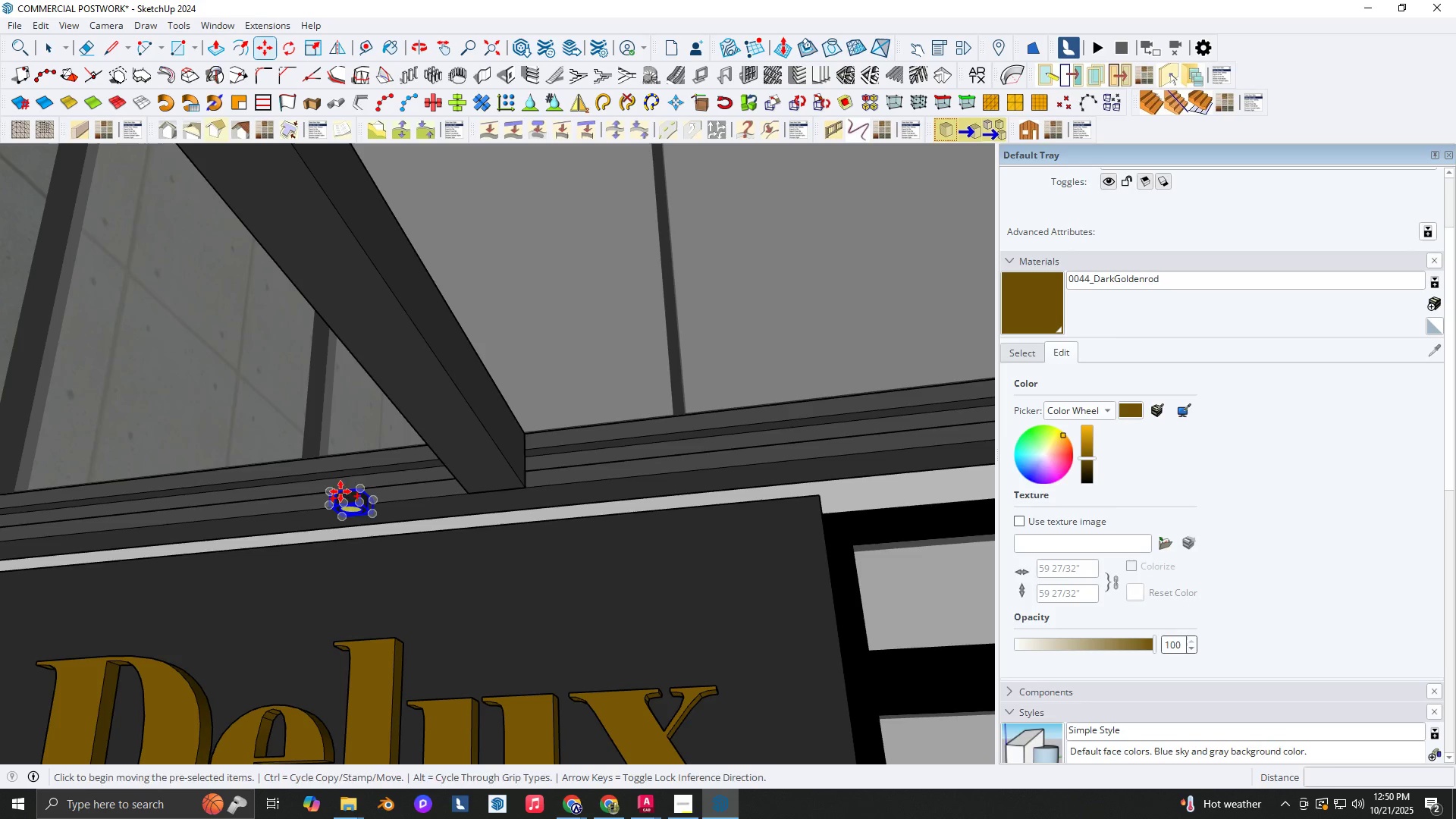 
key(ArrowUp)
 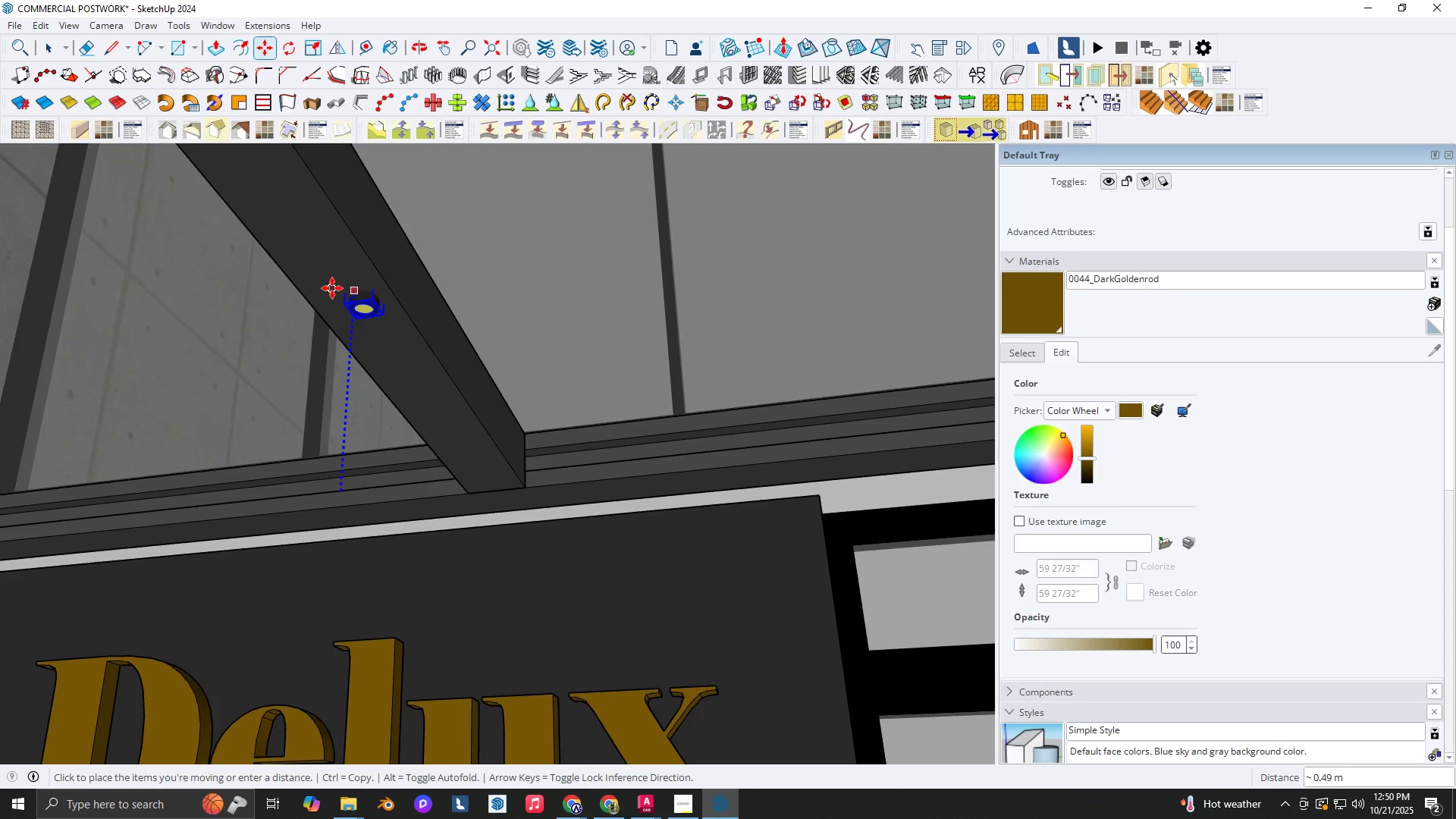 
scroll: coordinate [332, 288], scroll_direction: down, amount: 1.0
 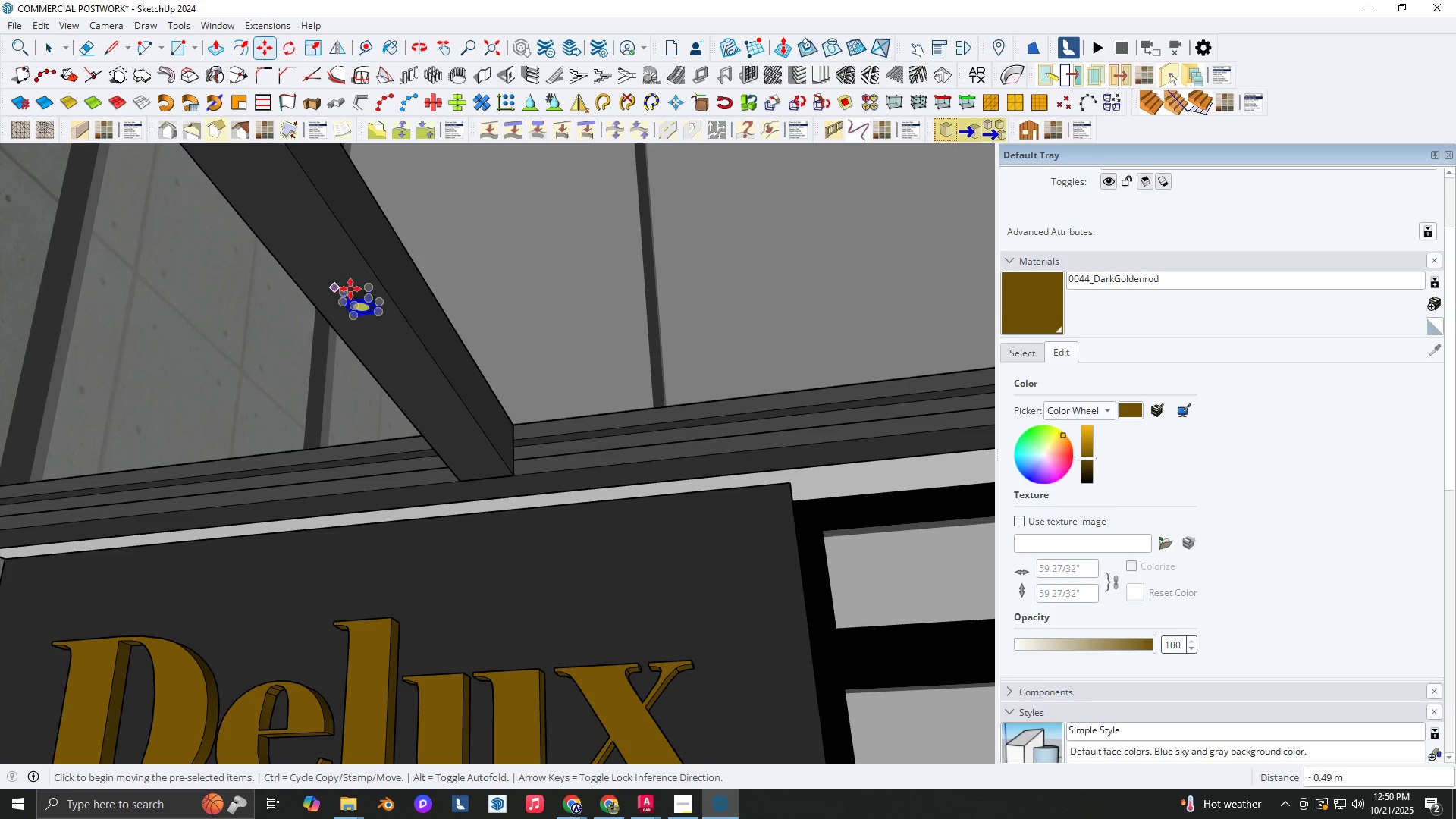 
scroll: coordinate [376, 304], scroll_direction: up, amount: 3.0
 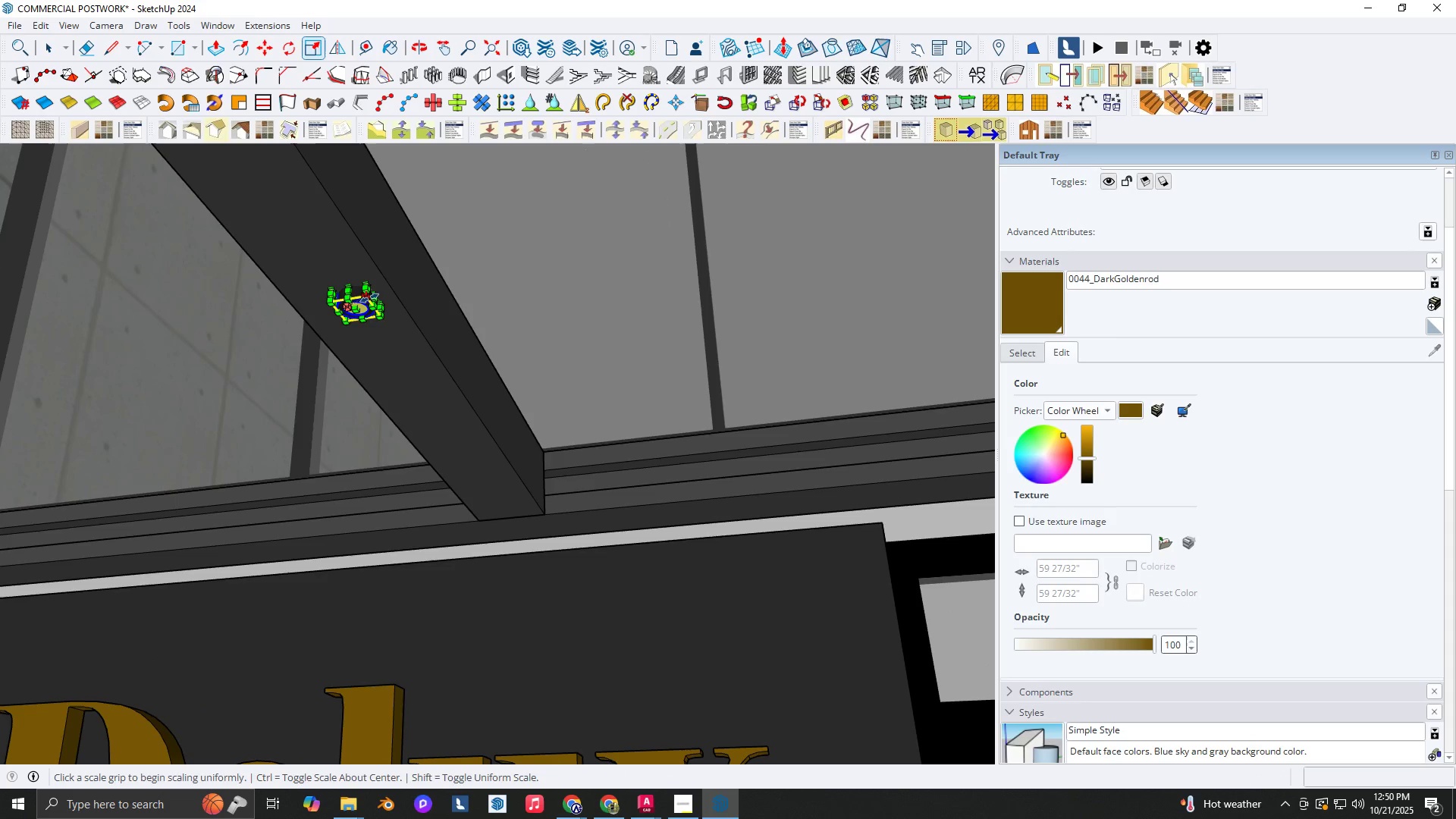 
key(S)
 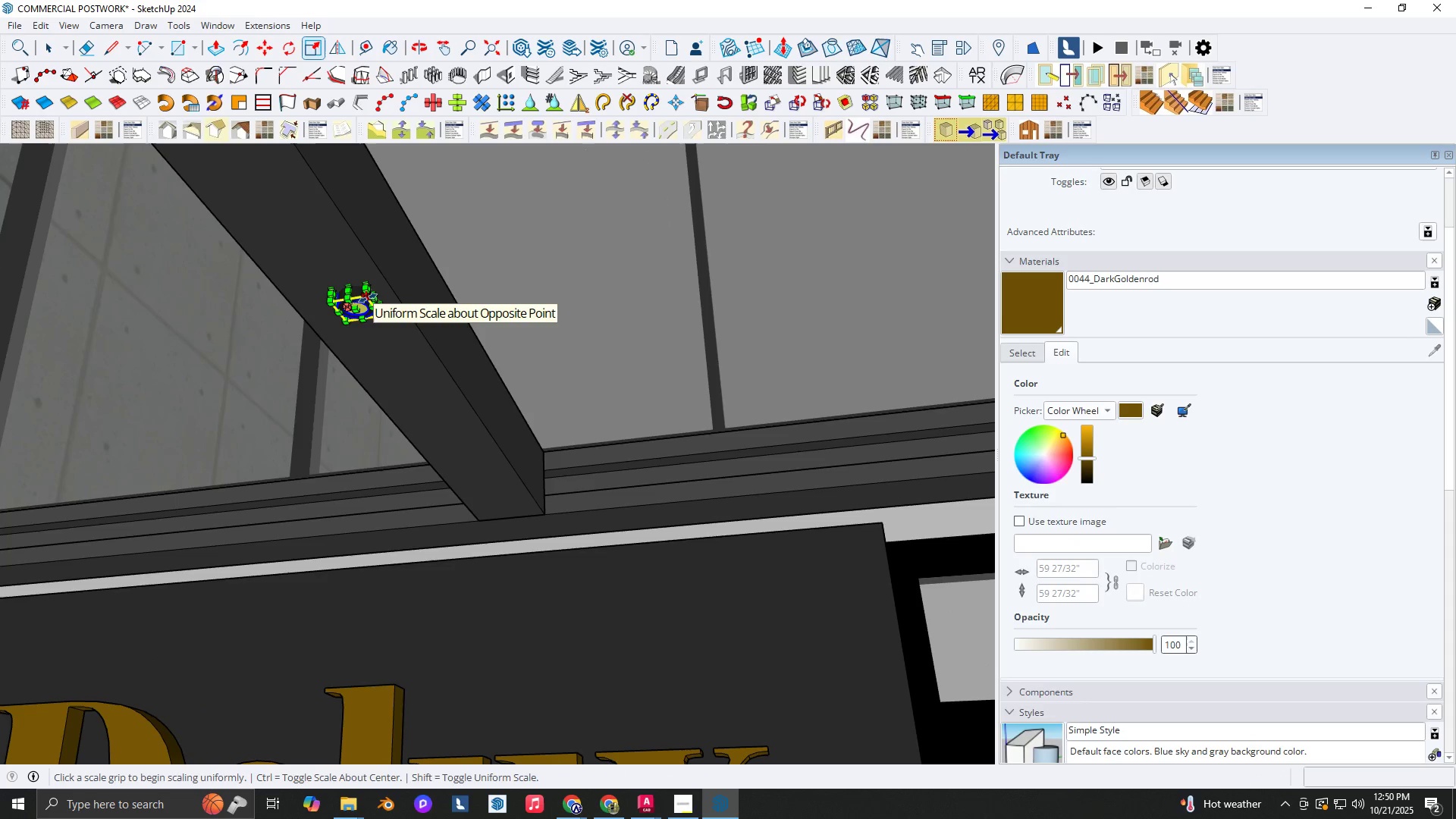 
hold_key(key=ControlLeft, duration=1.48)
left_click([375, 289])
 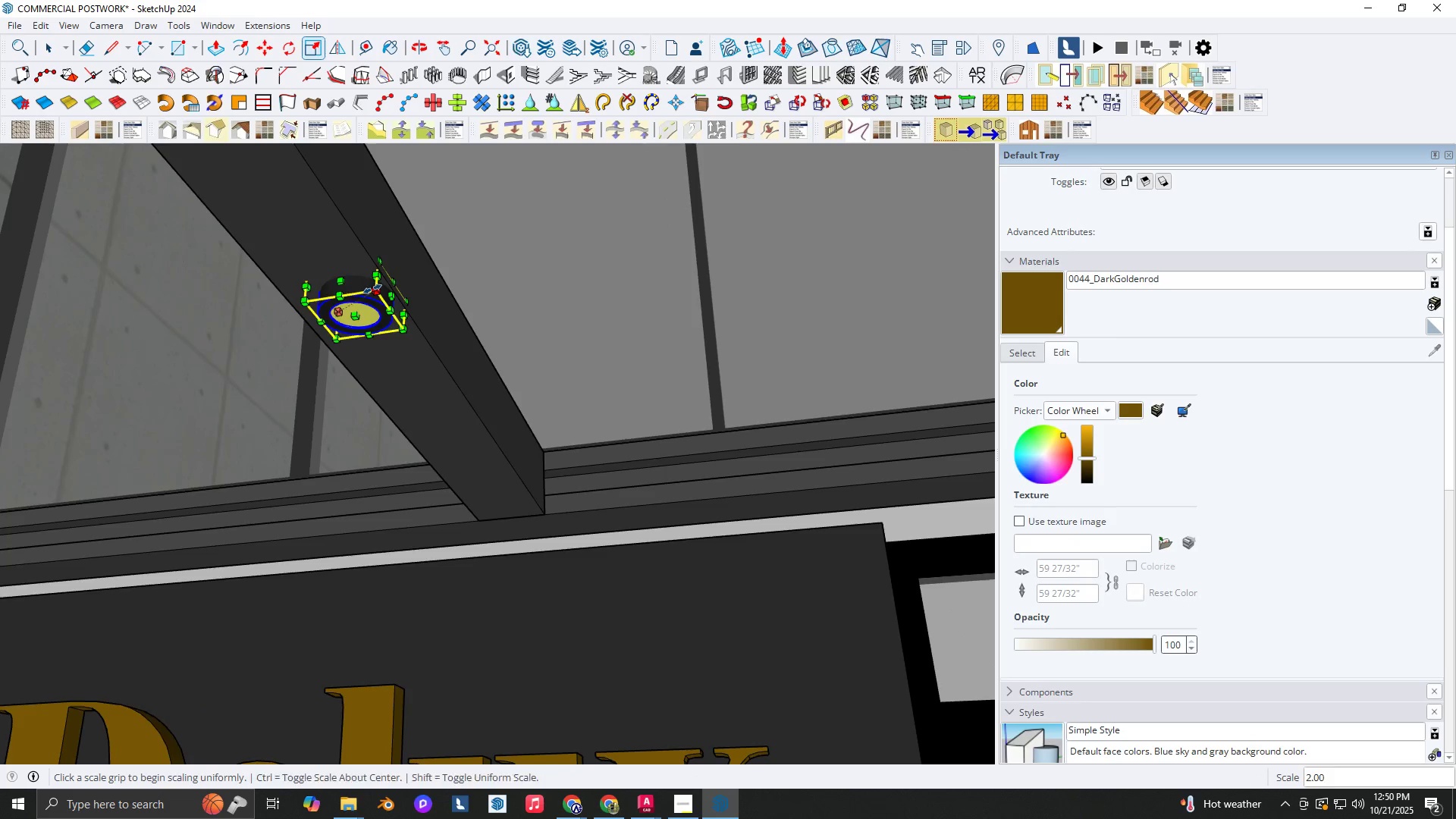 
scroll: coordinate [356, 281], scroll_direction: up, amount: 4.0
 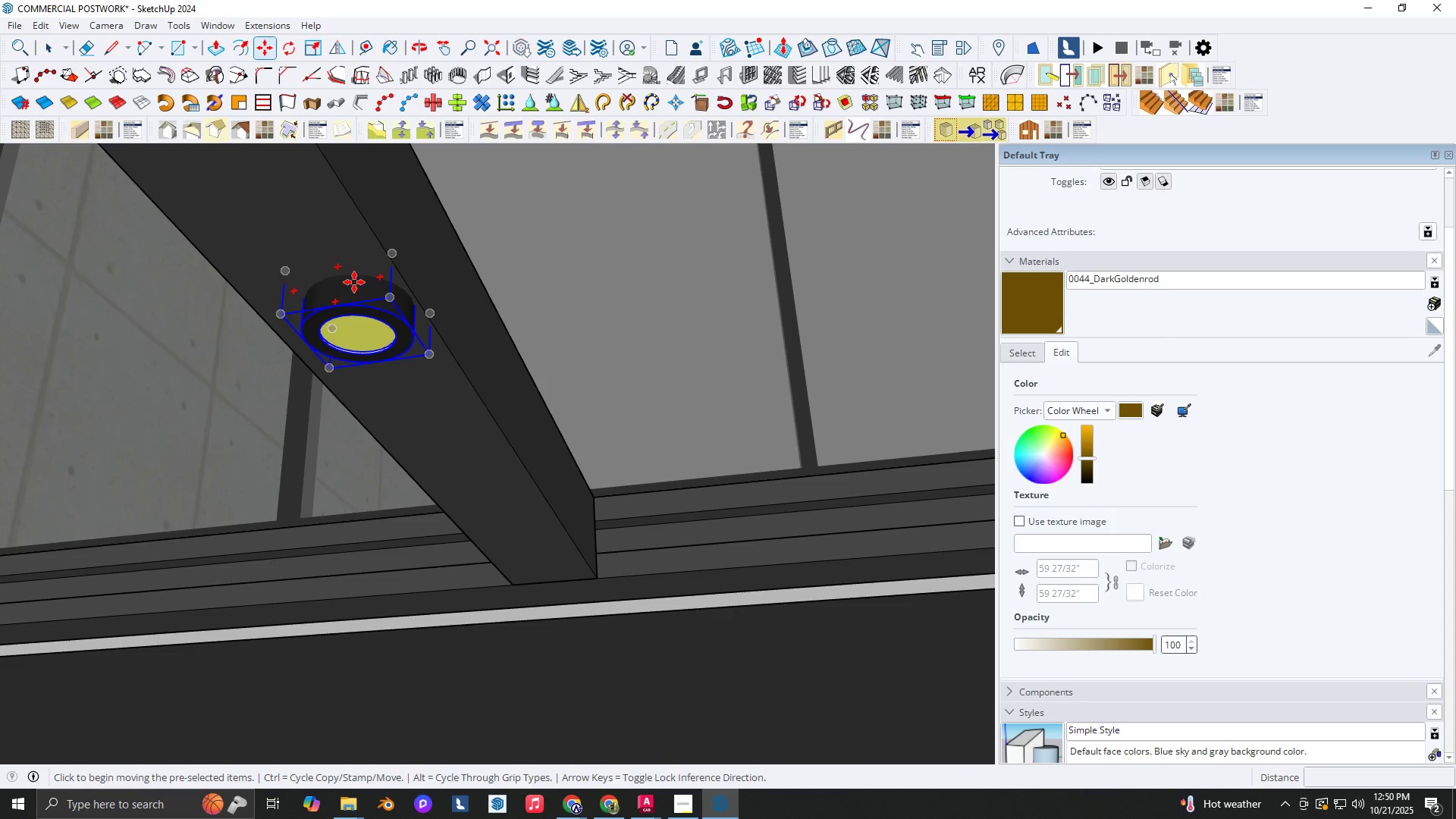 
type(nm)
 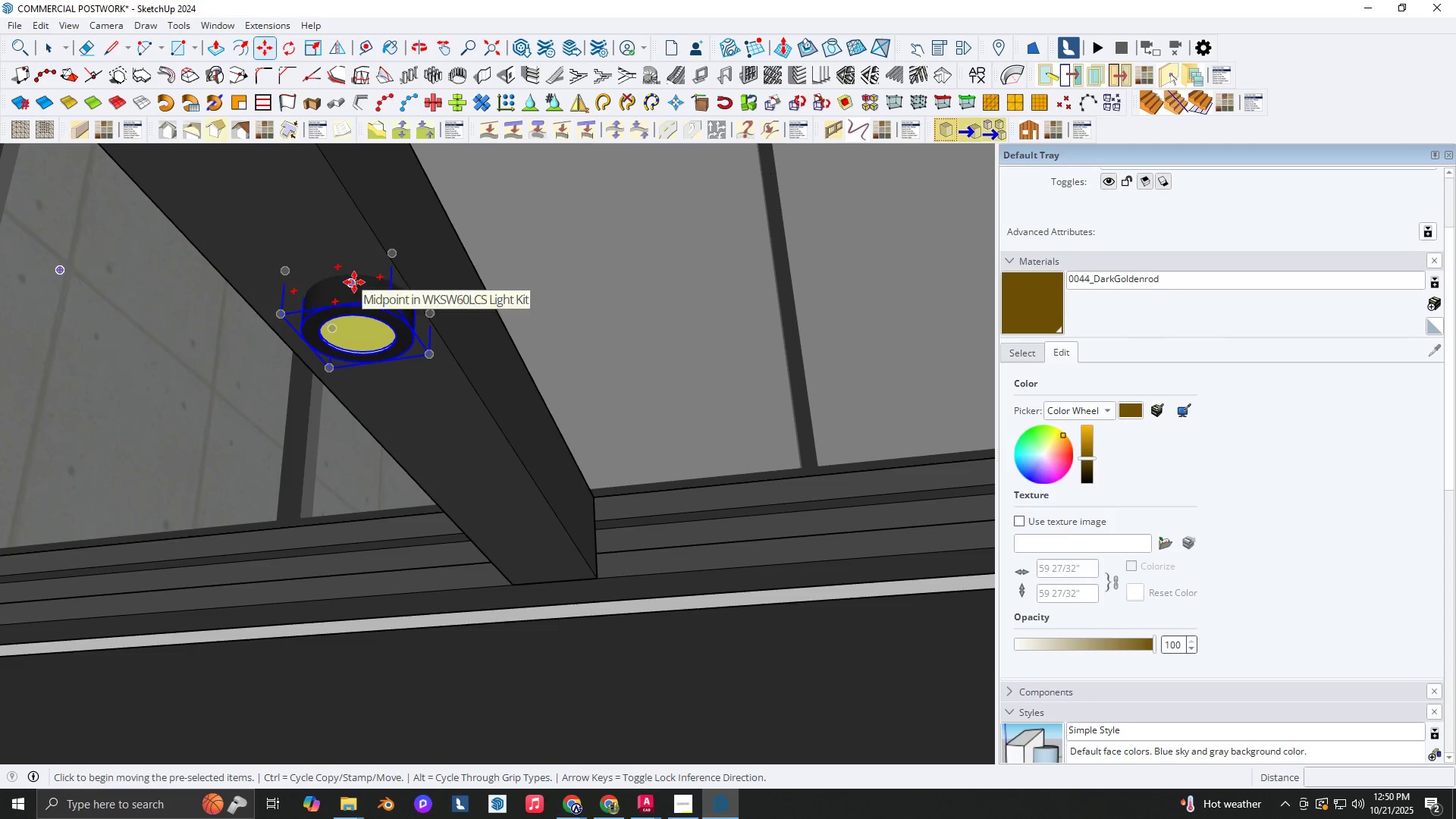 
left_click([354, 282])
 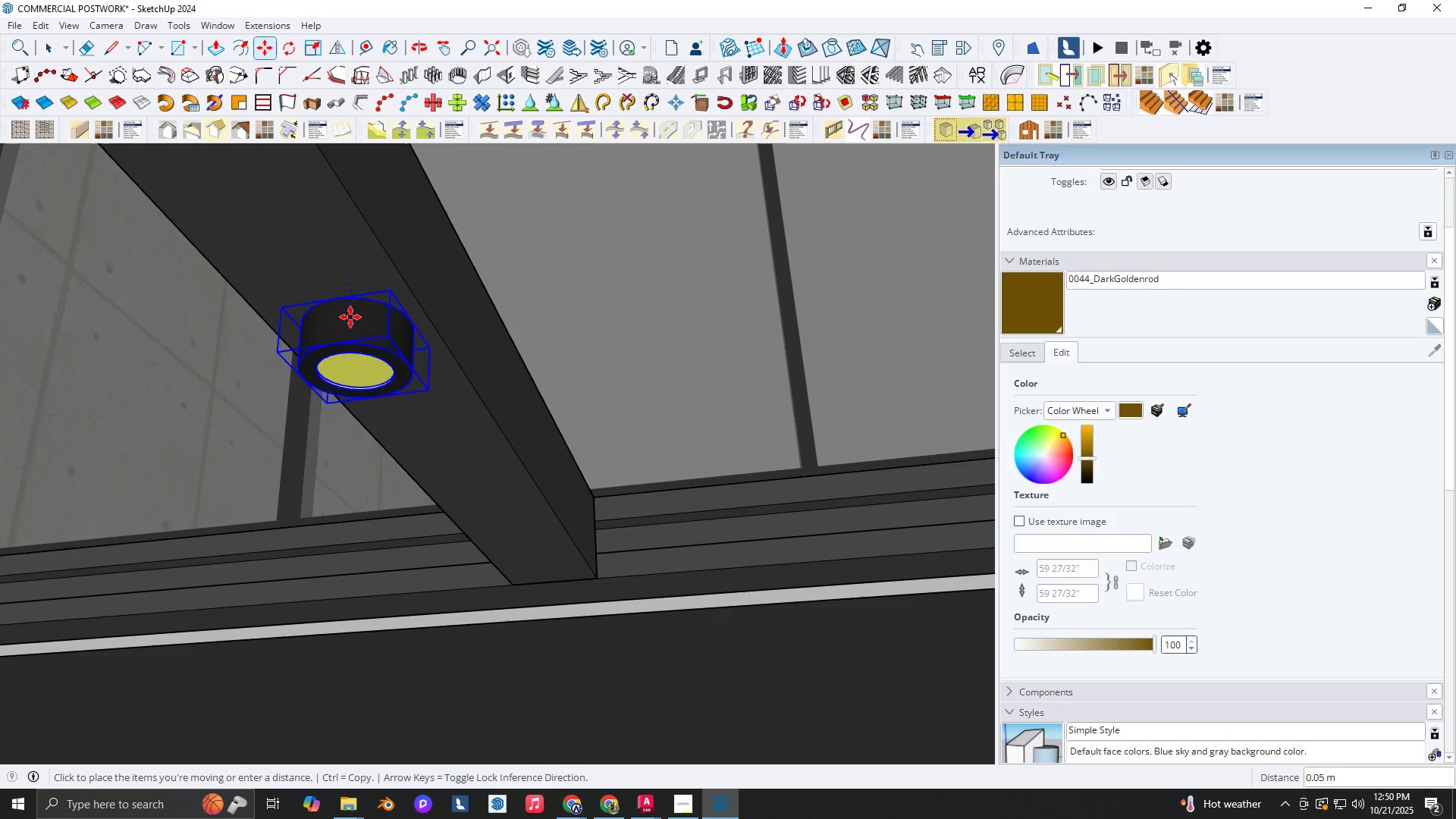 
key(ArrowUp)
 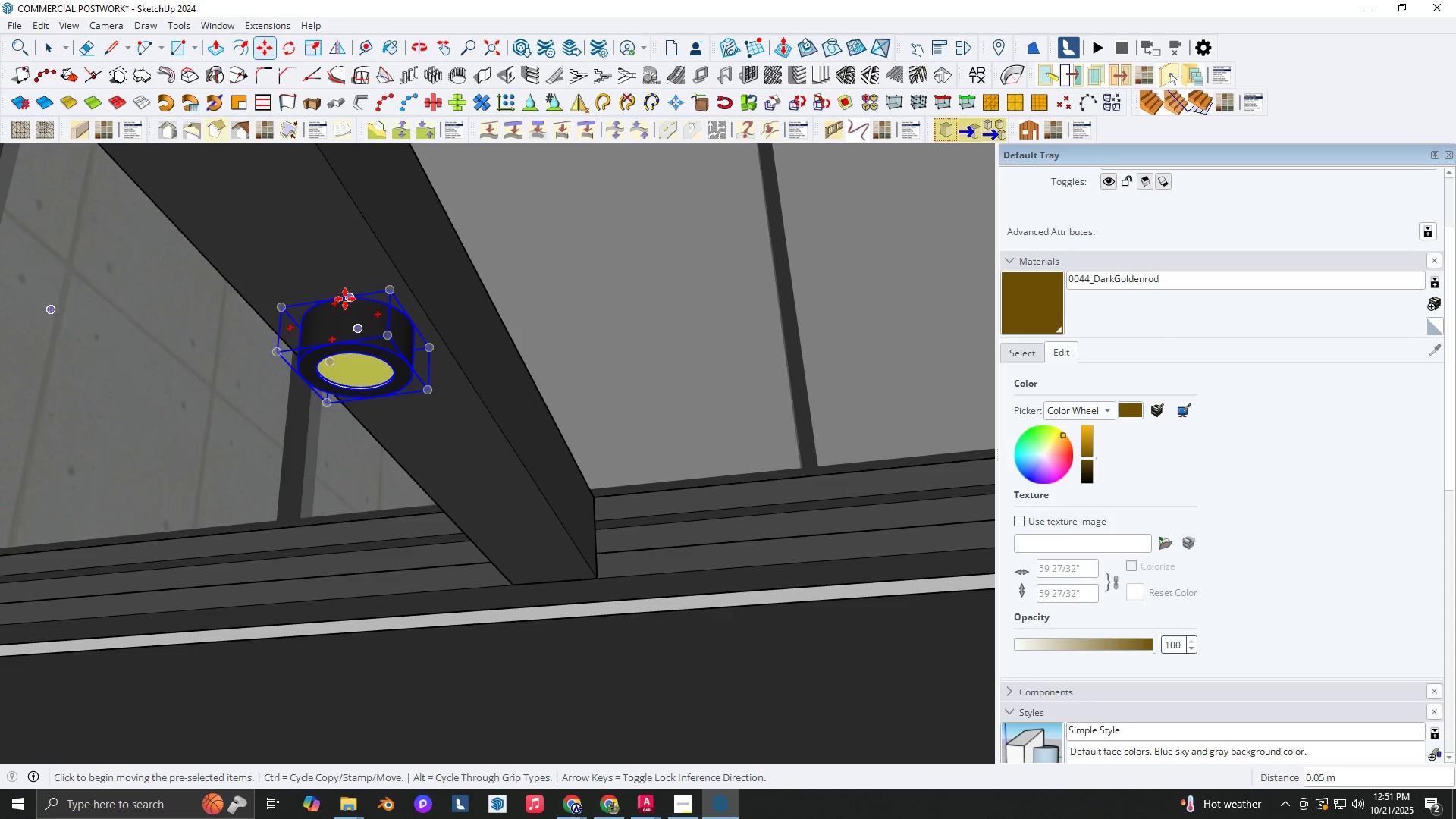 
key(ArrowUp)
 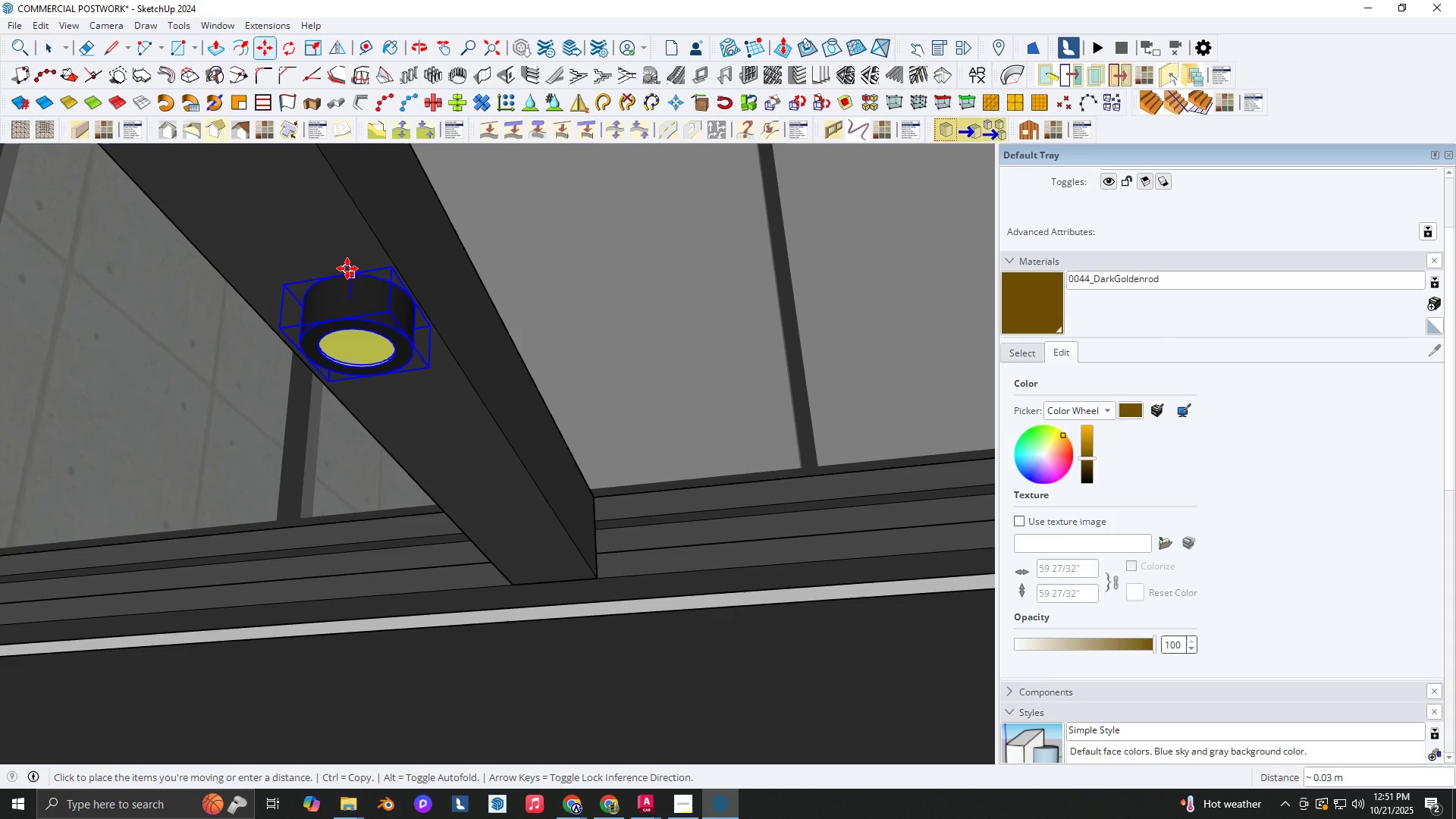 
left_click([347, 268])
 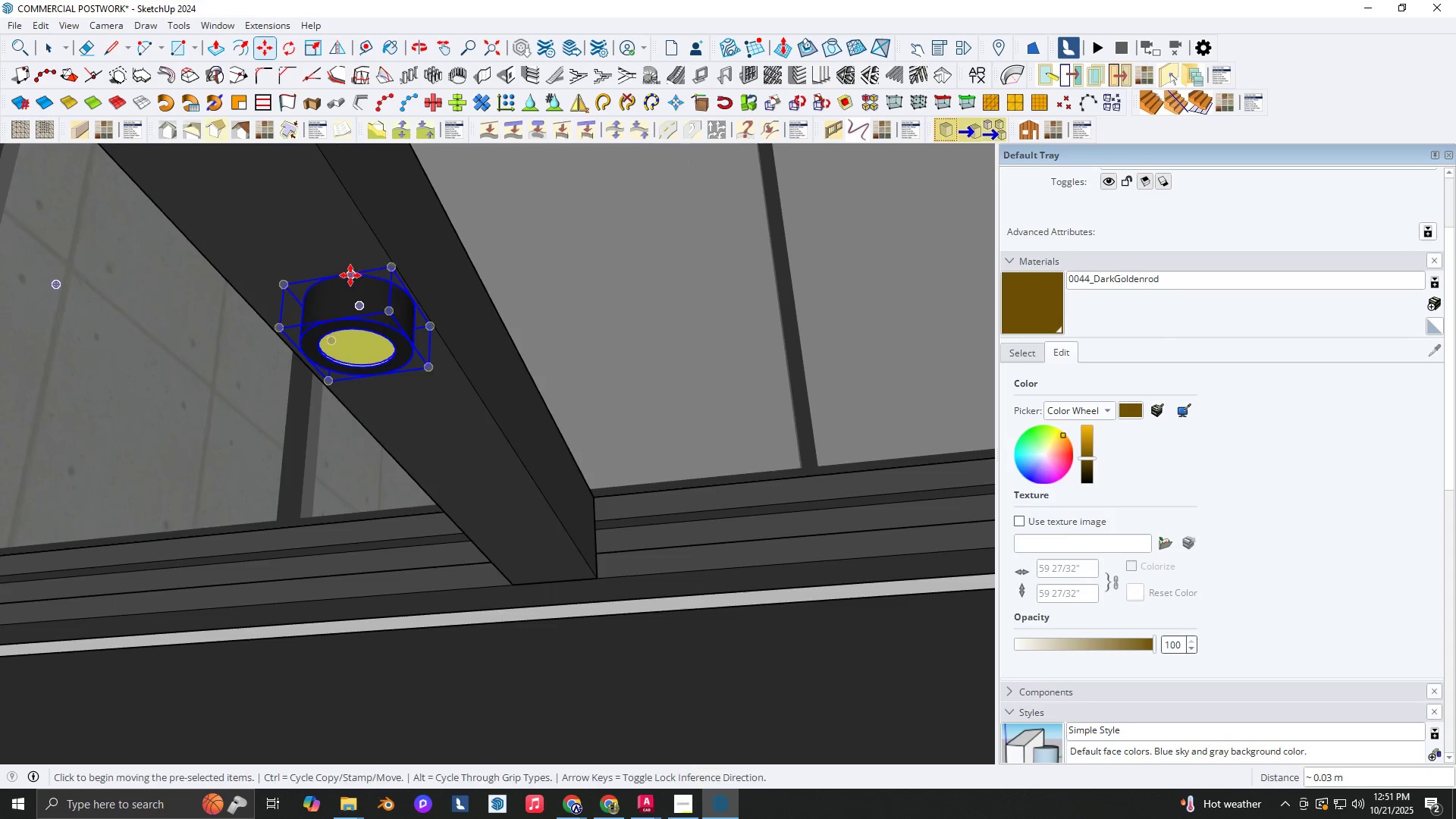 
scroll: coordinate [495, 206], scroll_direction: down, amount: 11.0
 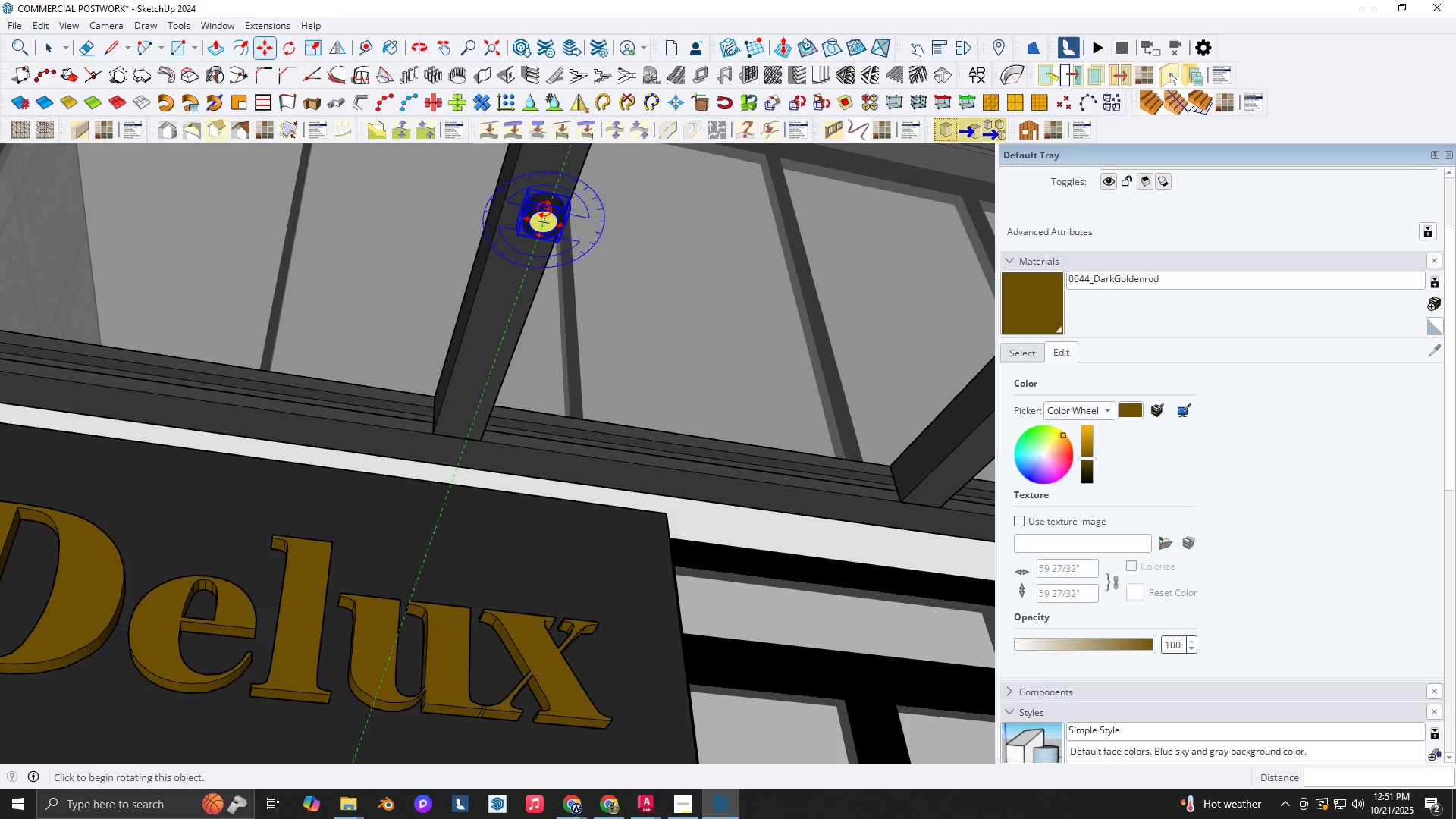 
key(Shift+ShiftLeft)
 